 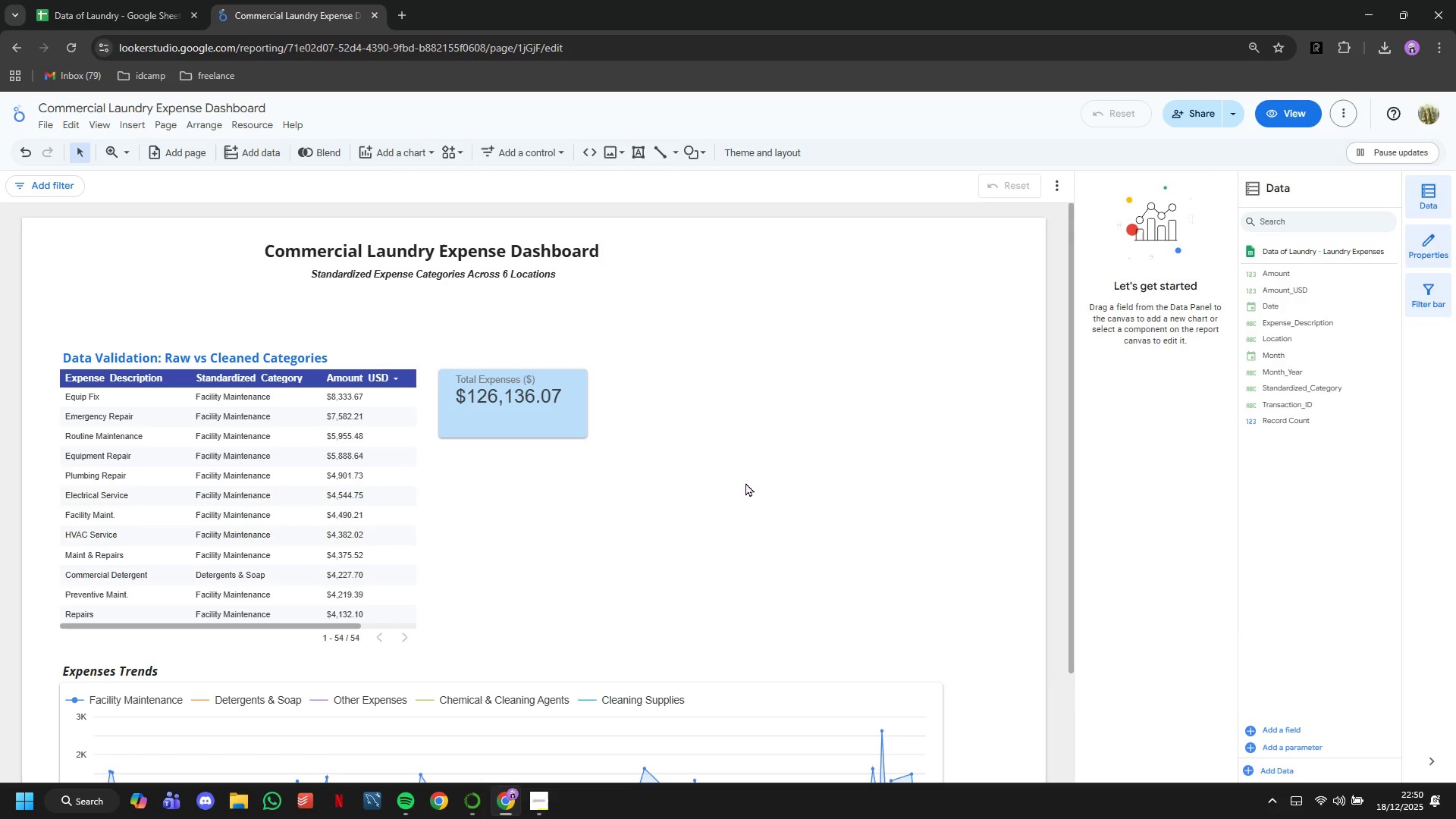 
scroll: coordinate [745, 482], scroll_direction: down, amount: 3.0
 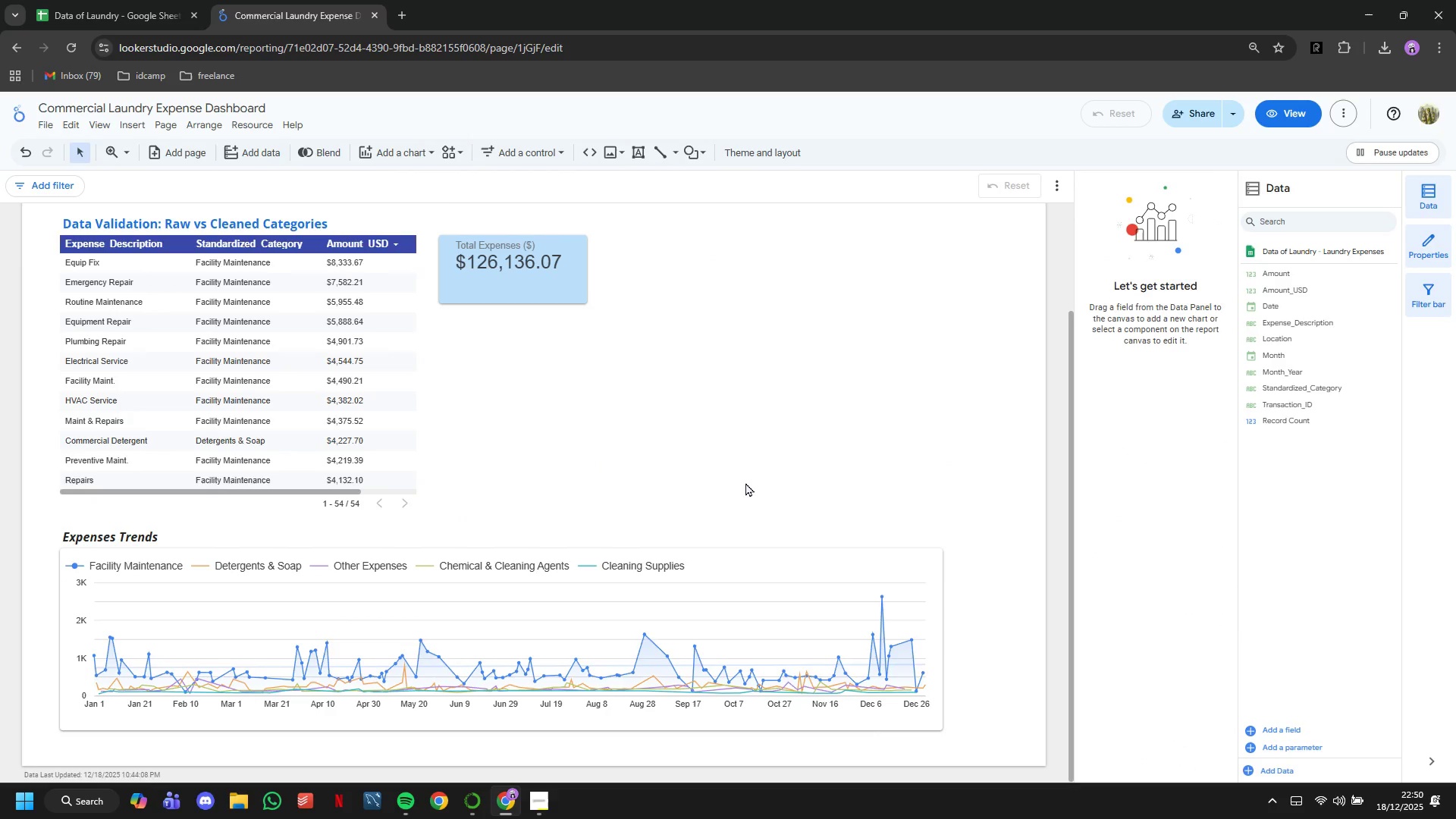 
wait(6.92)
 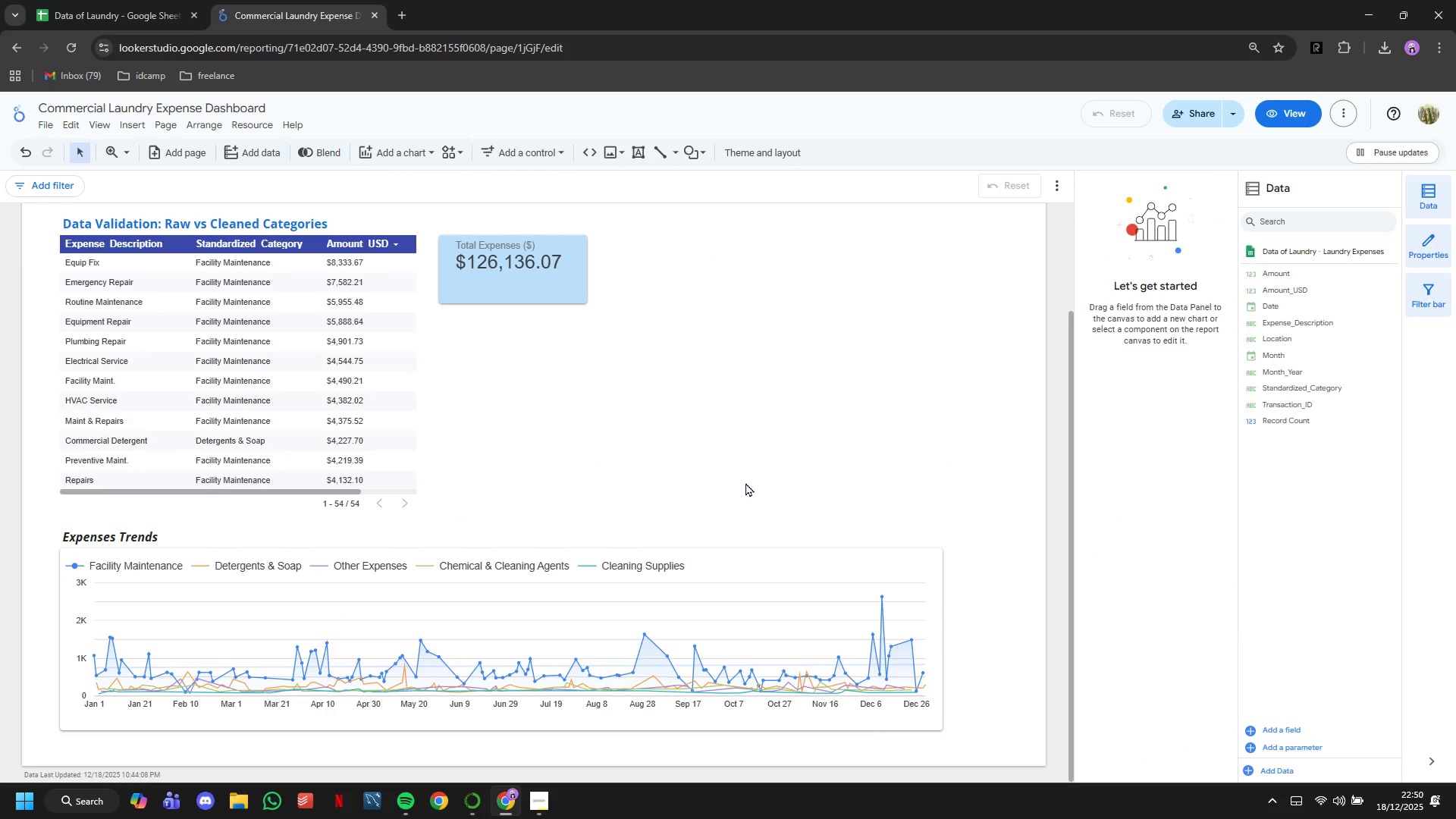 
left_click([378, 158])
 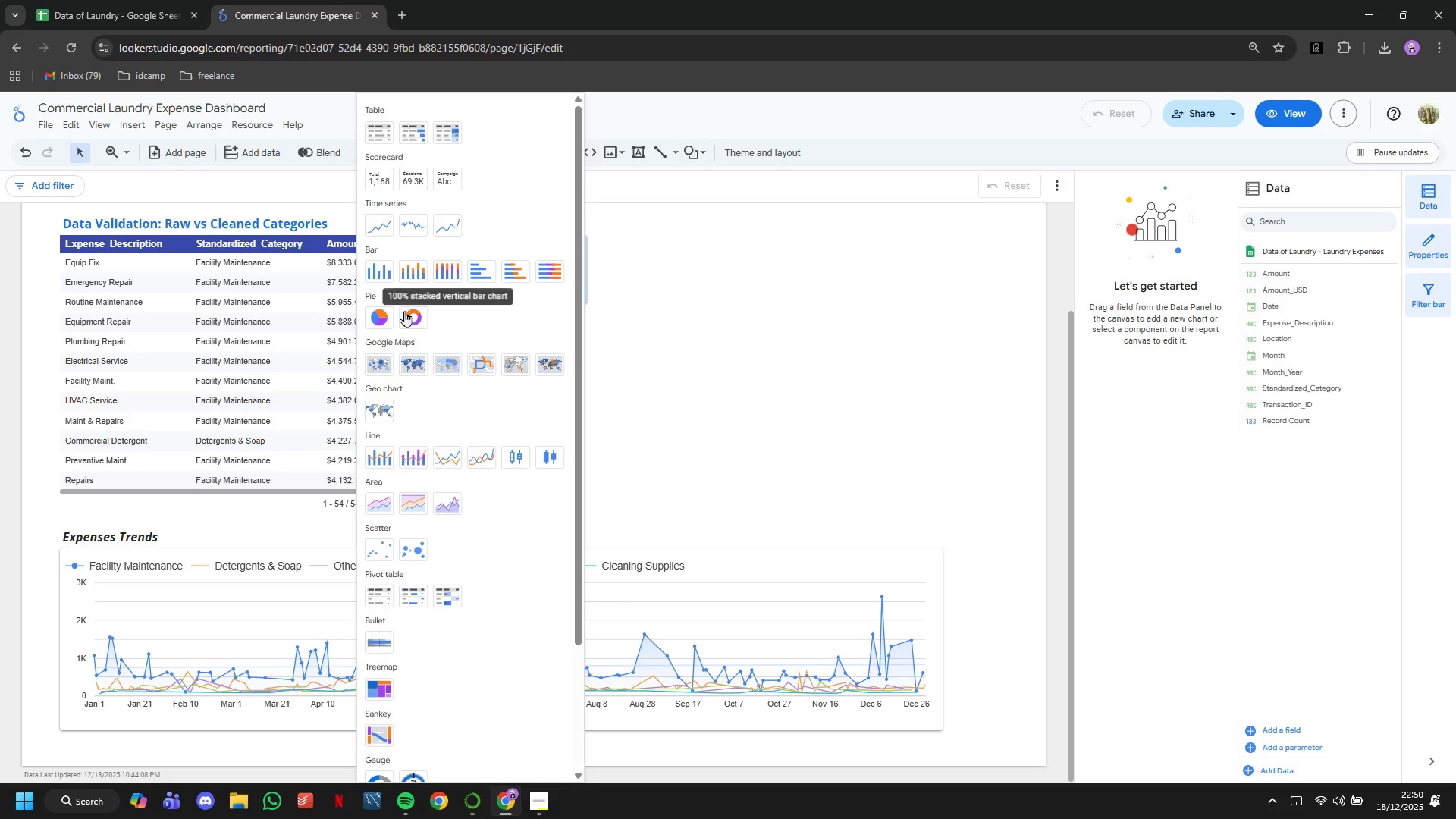 
left_click([378, 317])
 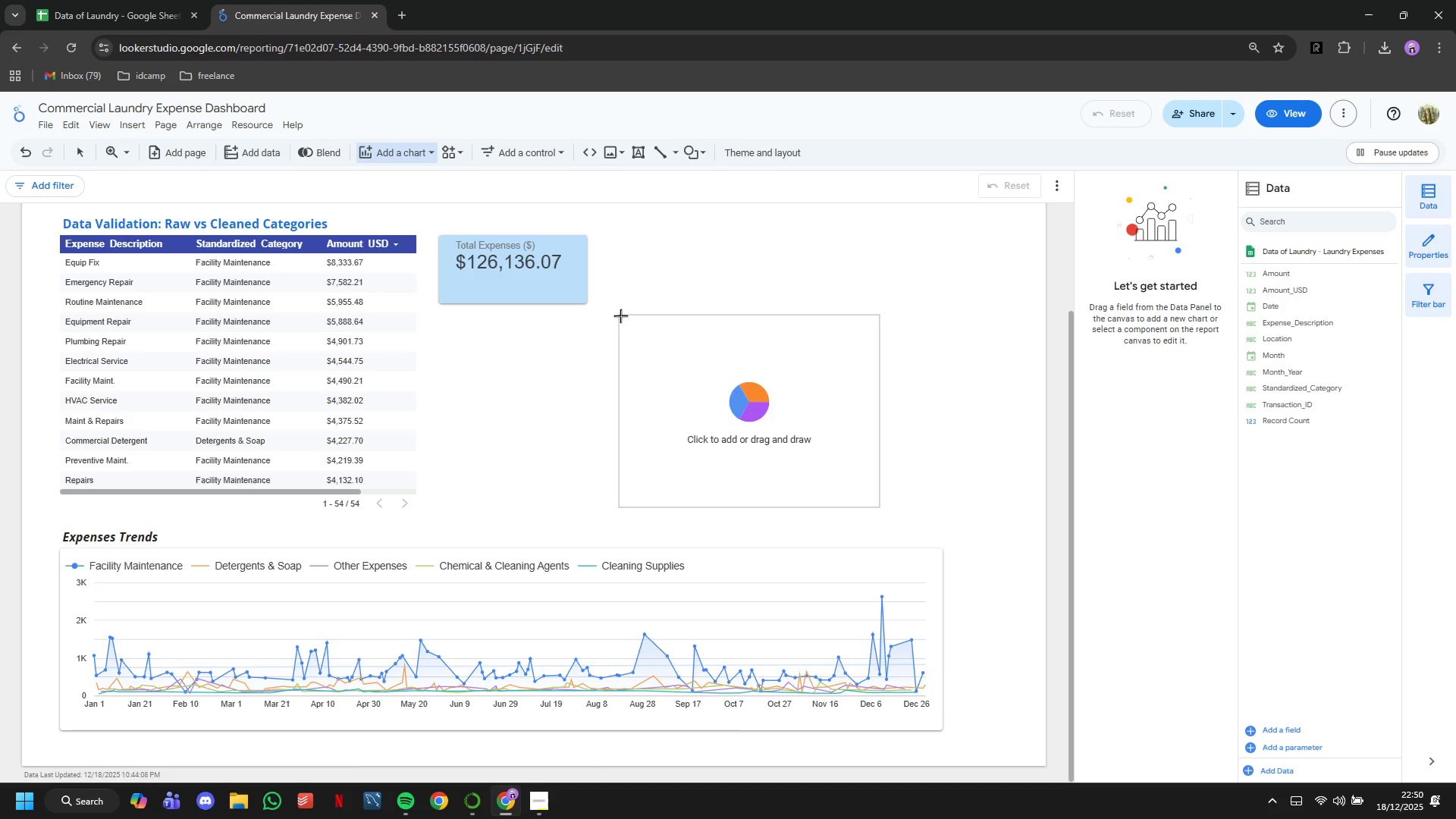 
left_click([620, 315])
 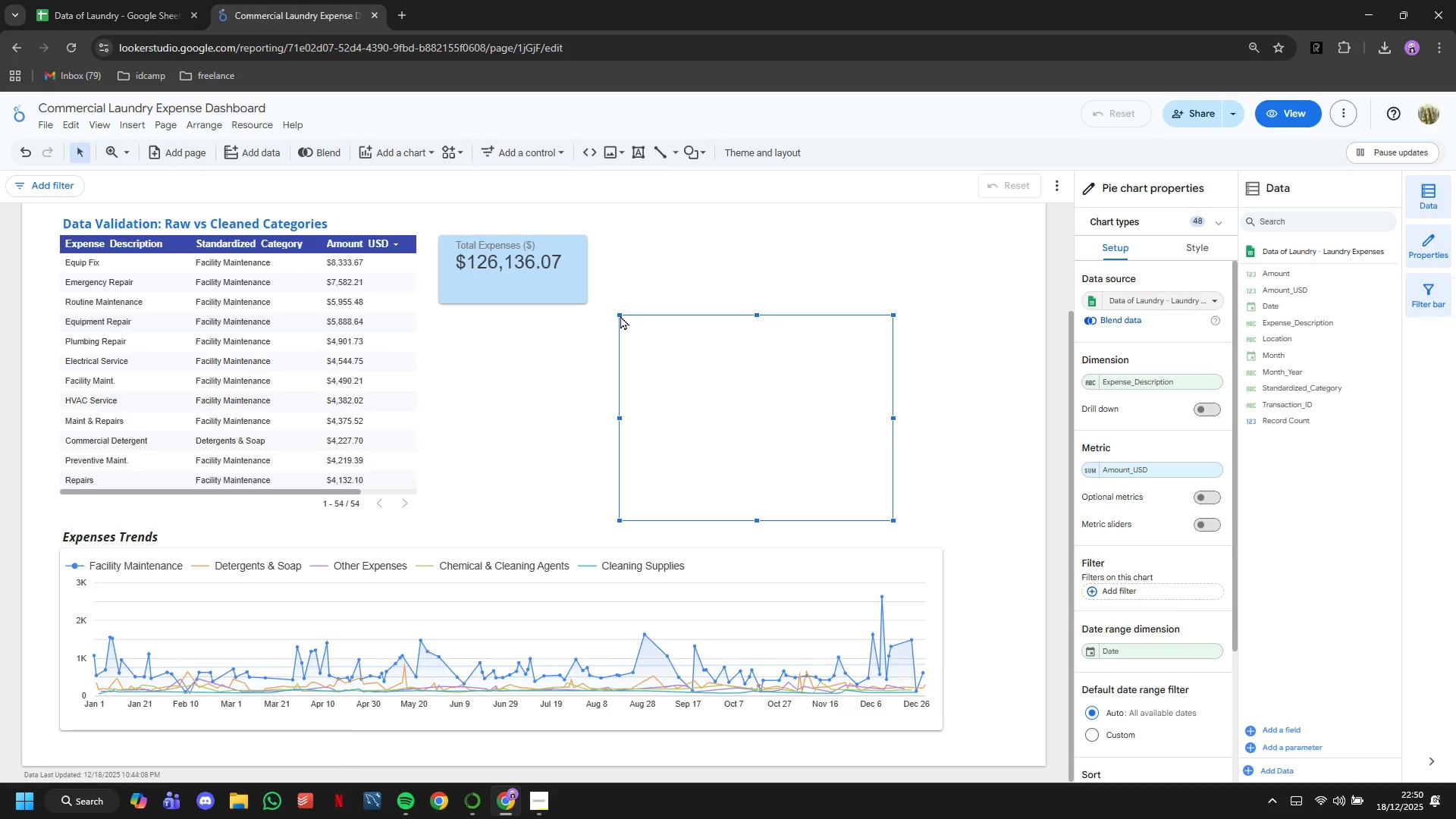 
wait(8.28)
 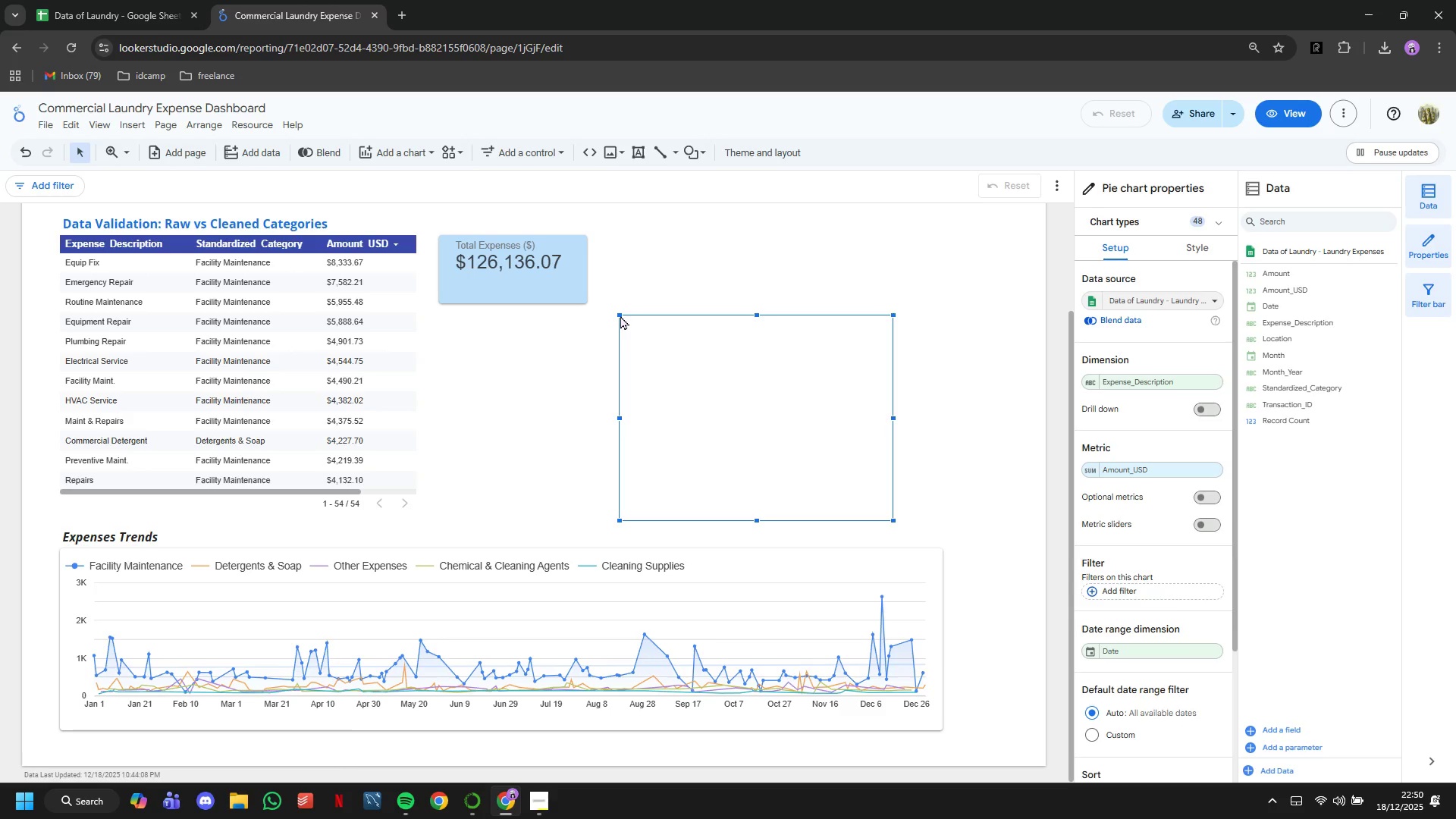 
left_click([1134, 390])
 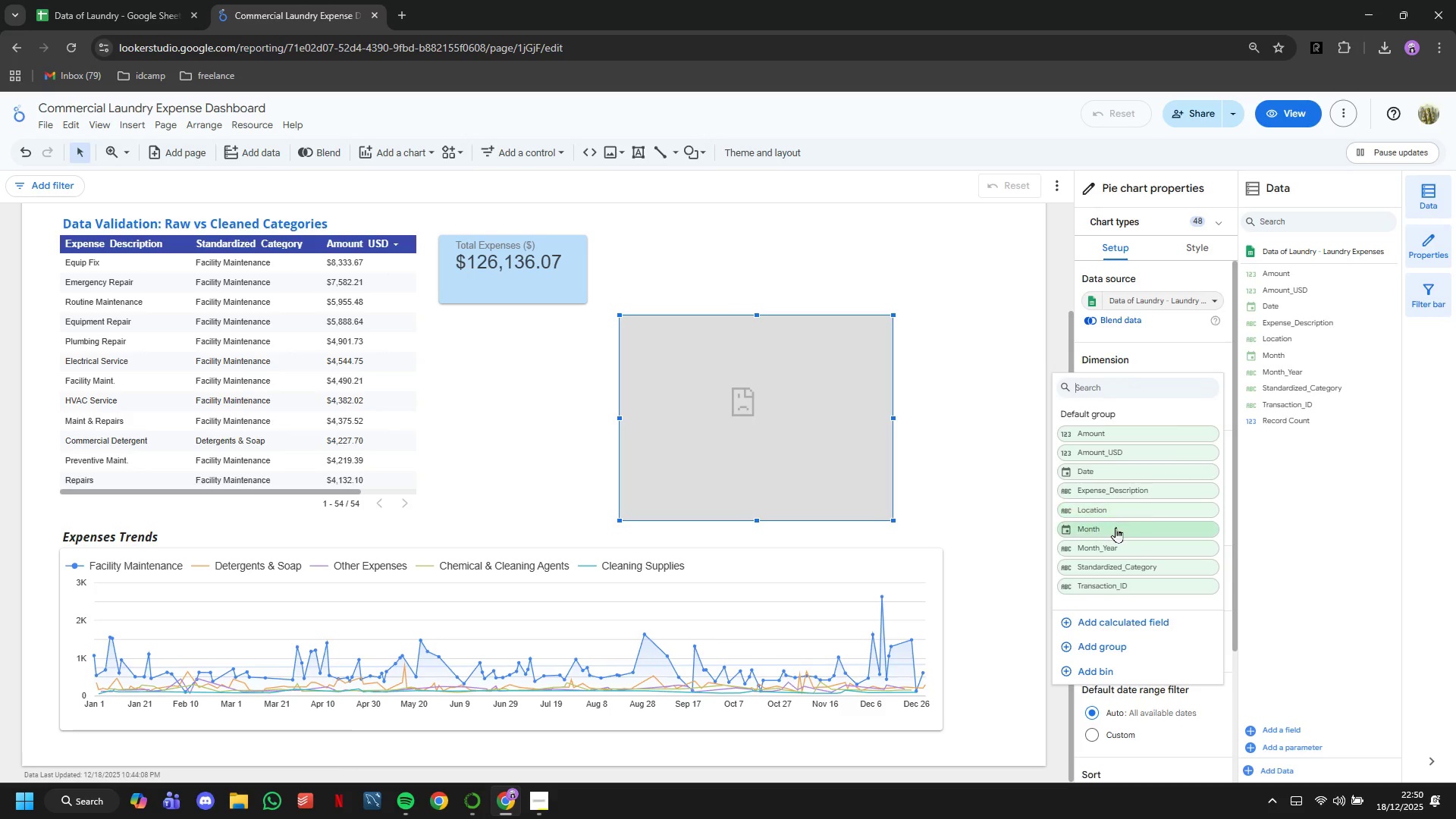 
left_click([1106, 515])
 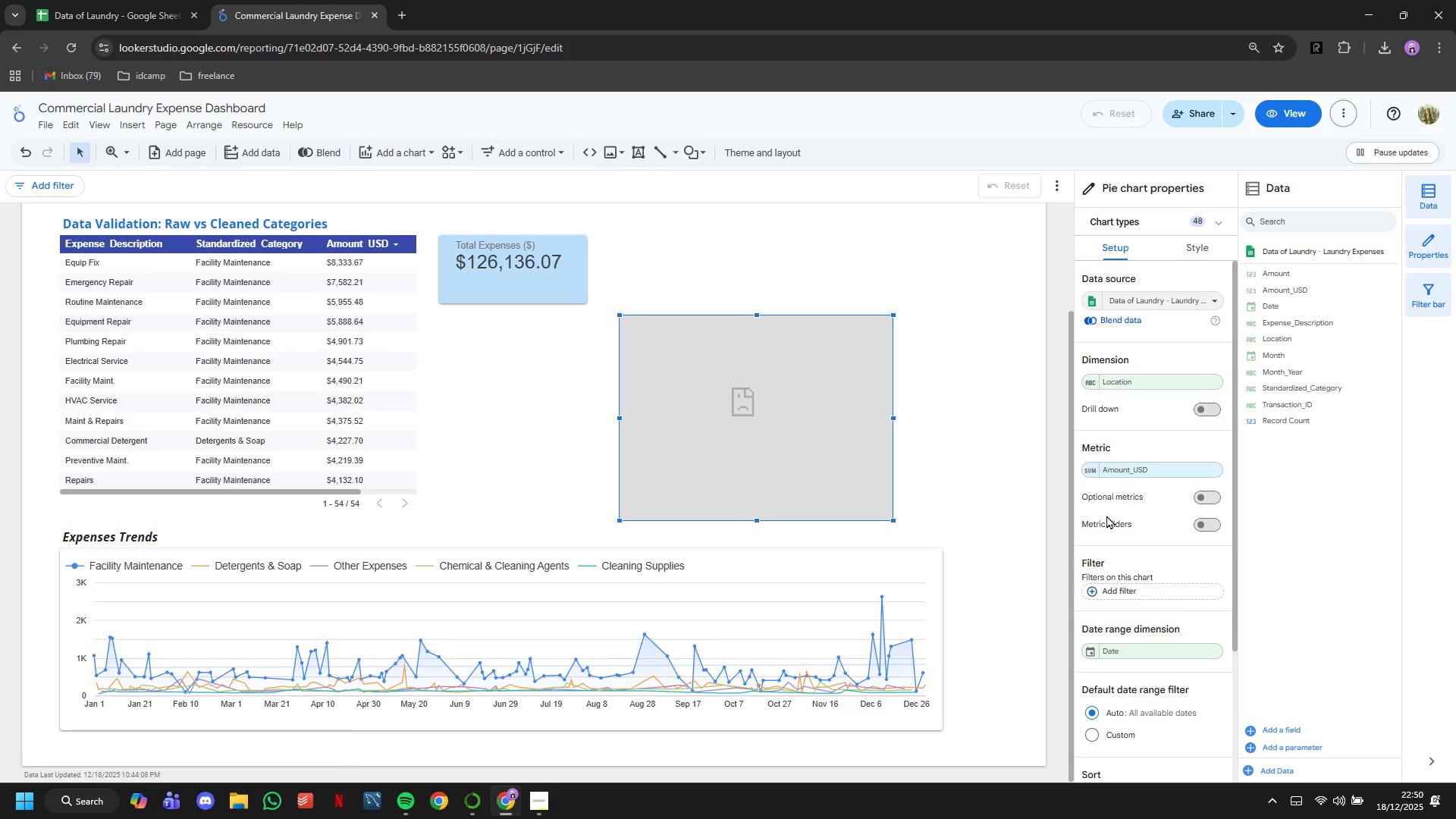 
wait(5.34)
 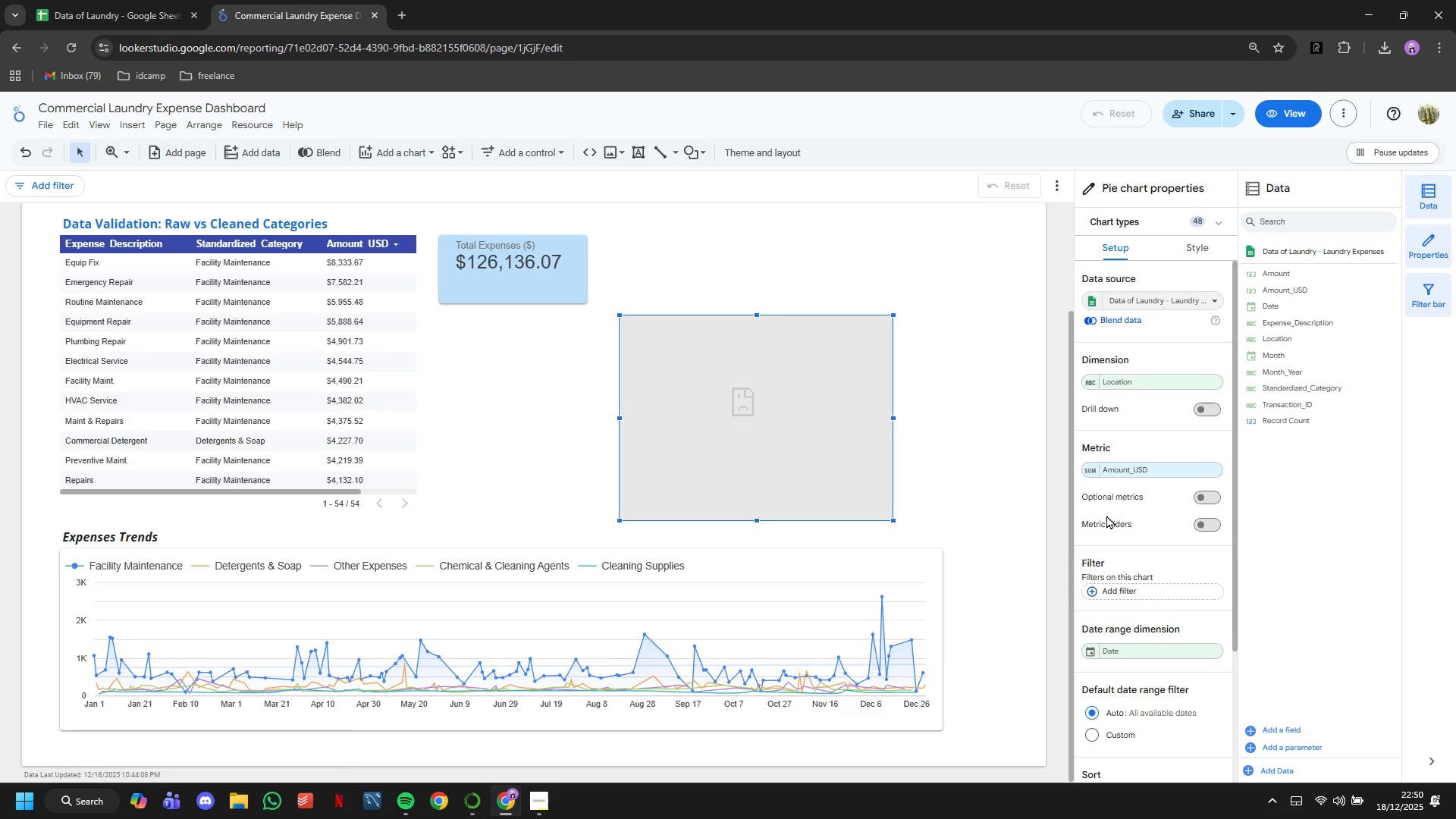 
scroll: coordinate [943, 484], scroll_direction: down, amount: 3.0
 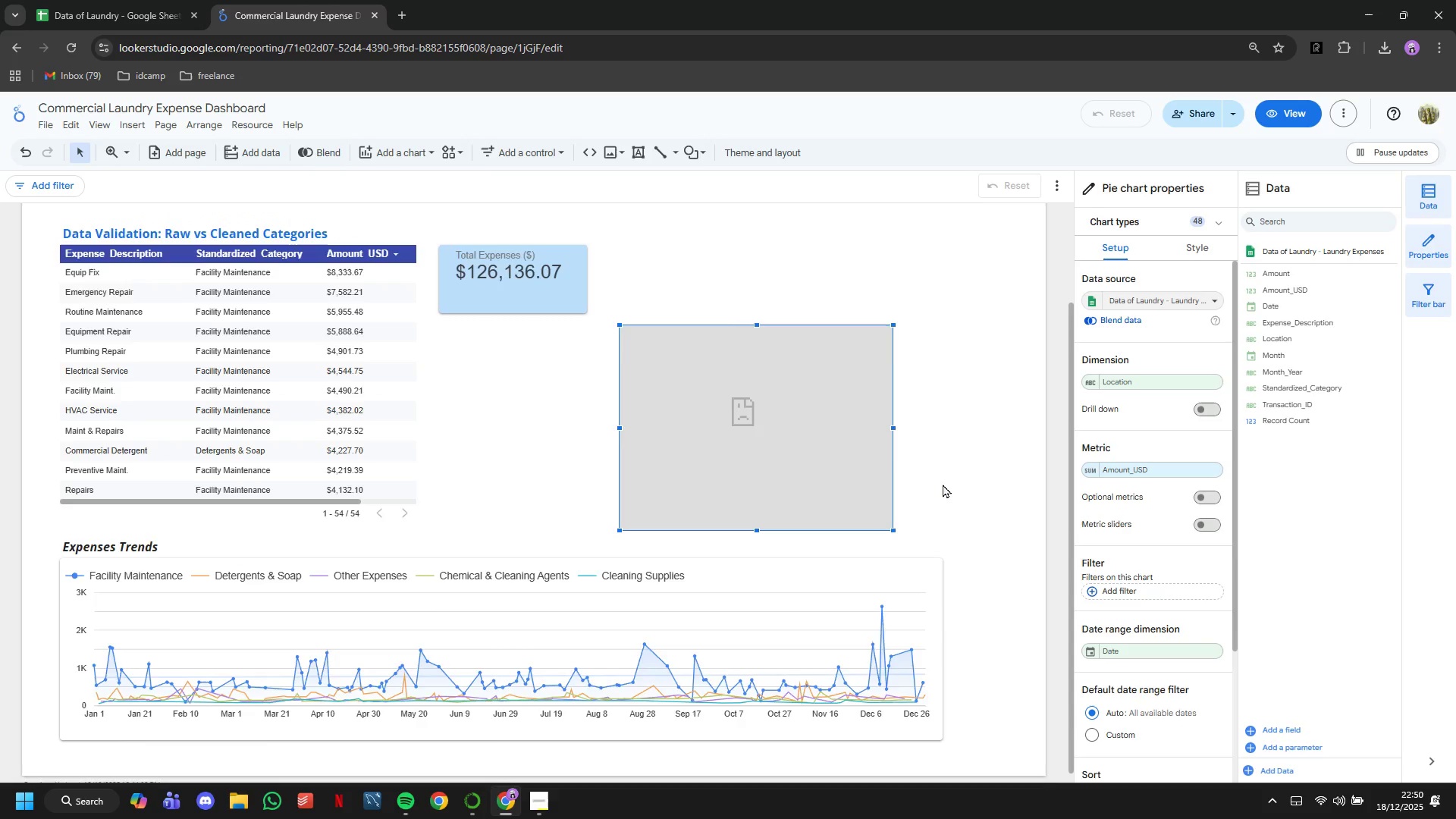 
scroll: coordinate [943, 484], scroll_direction: up, amount: 1.0
 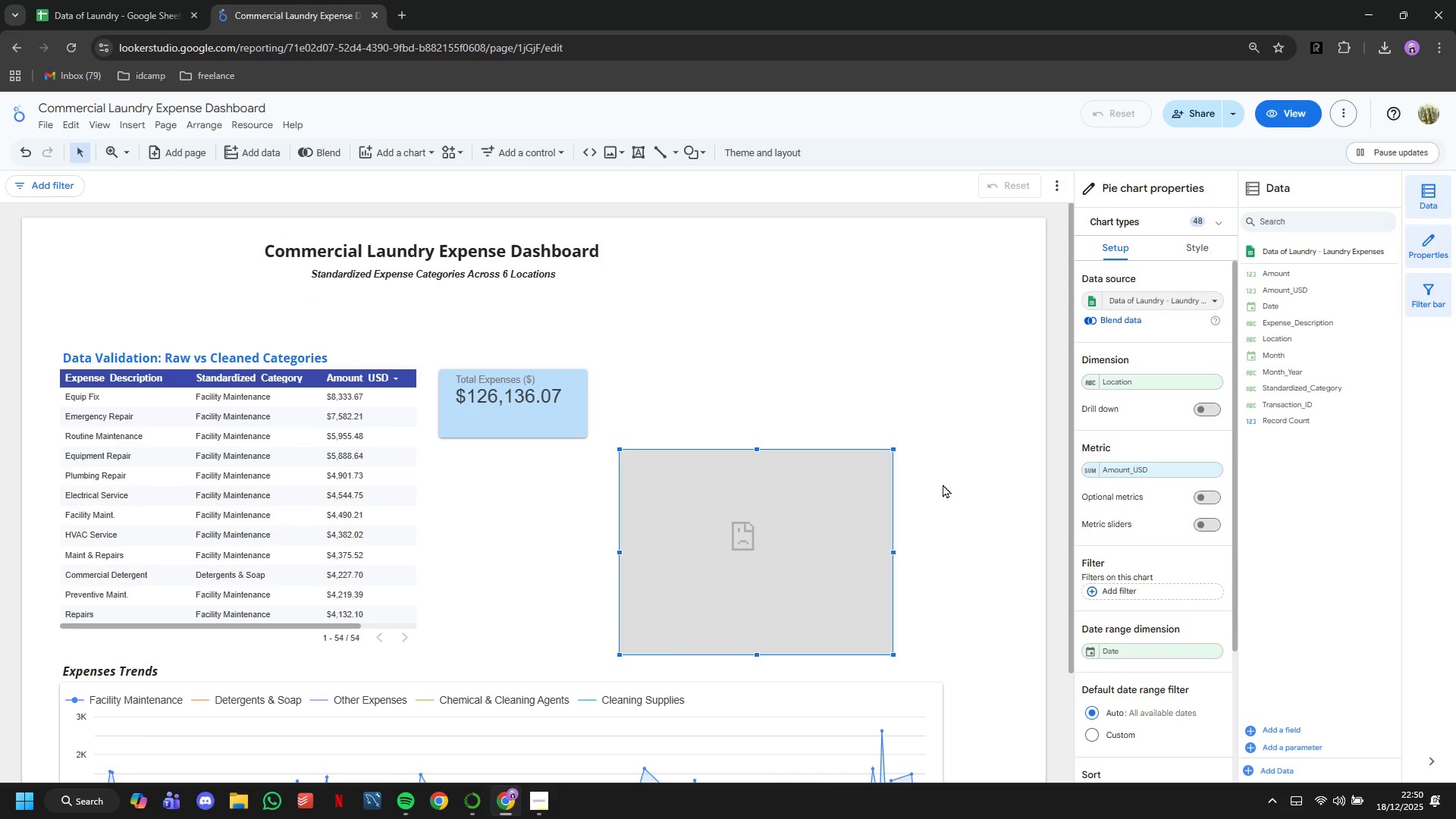 
scroll: coordinate [943, 484], scroll_direction: down, amount: 1.0
 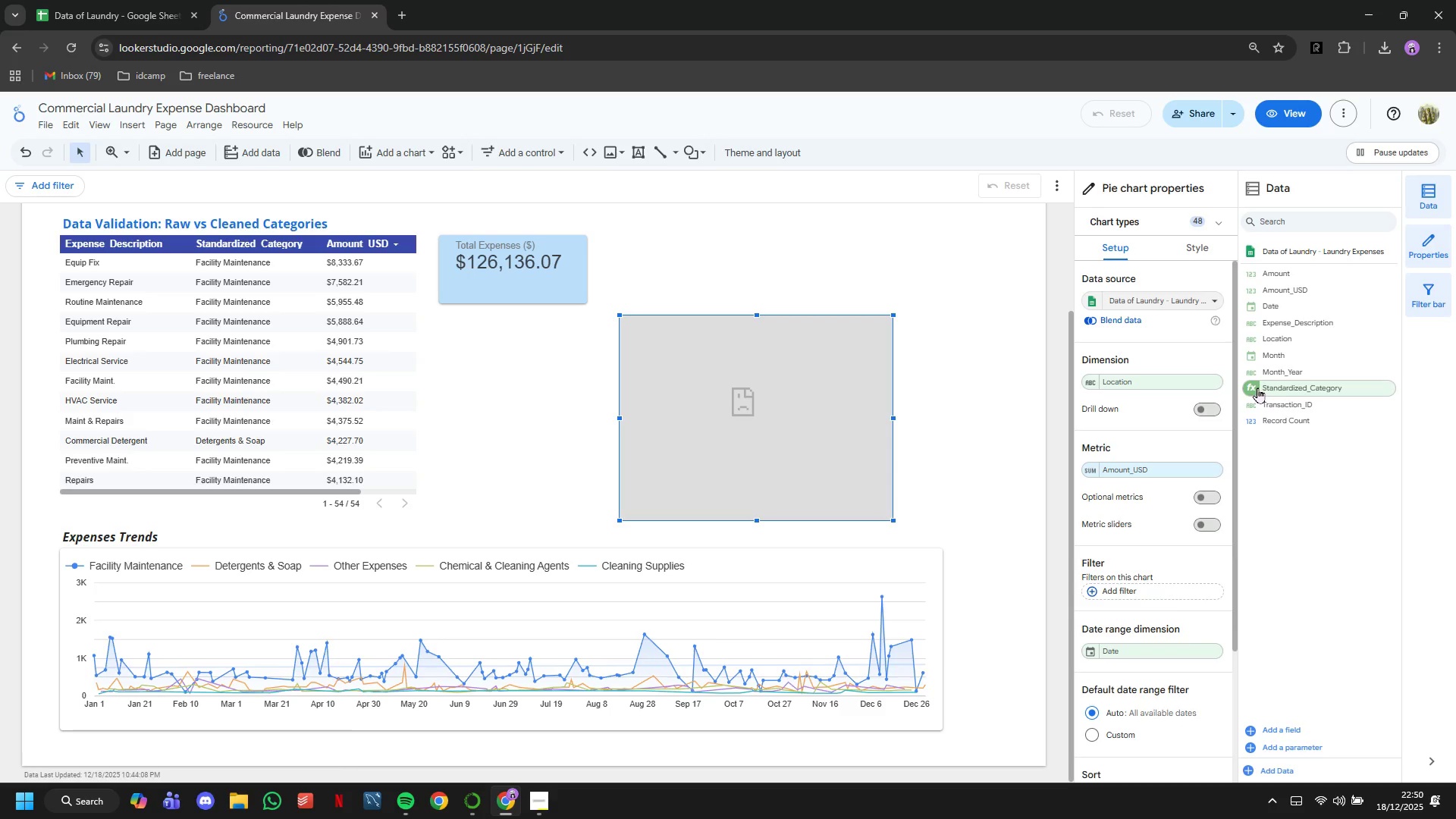 
wait(6.86)
 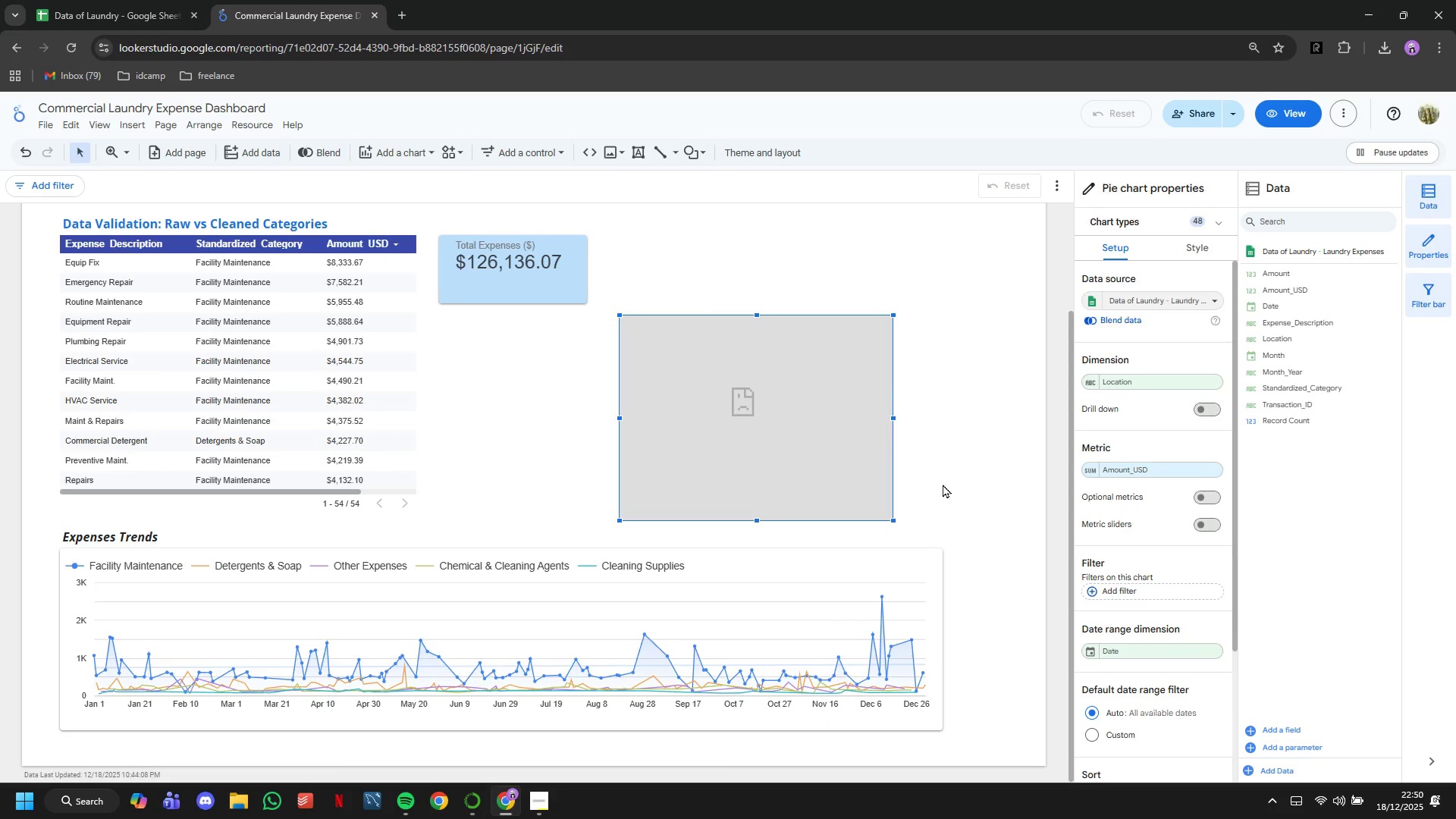 
scroll: coordinate [1210, 465], scroll_direction: down, amount: 4.0
 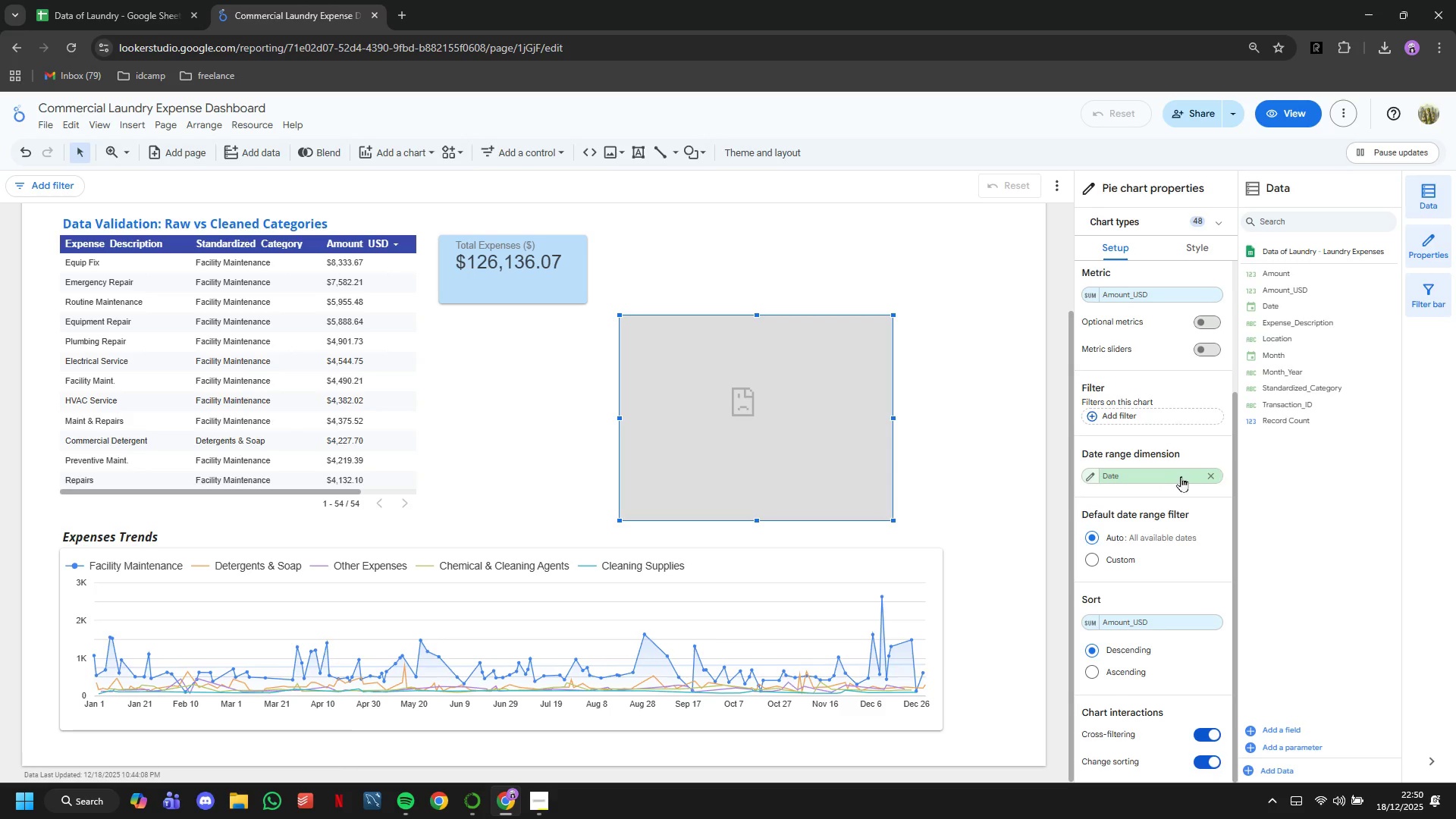 
left_click([1211, 475])
 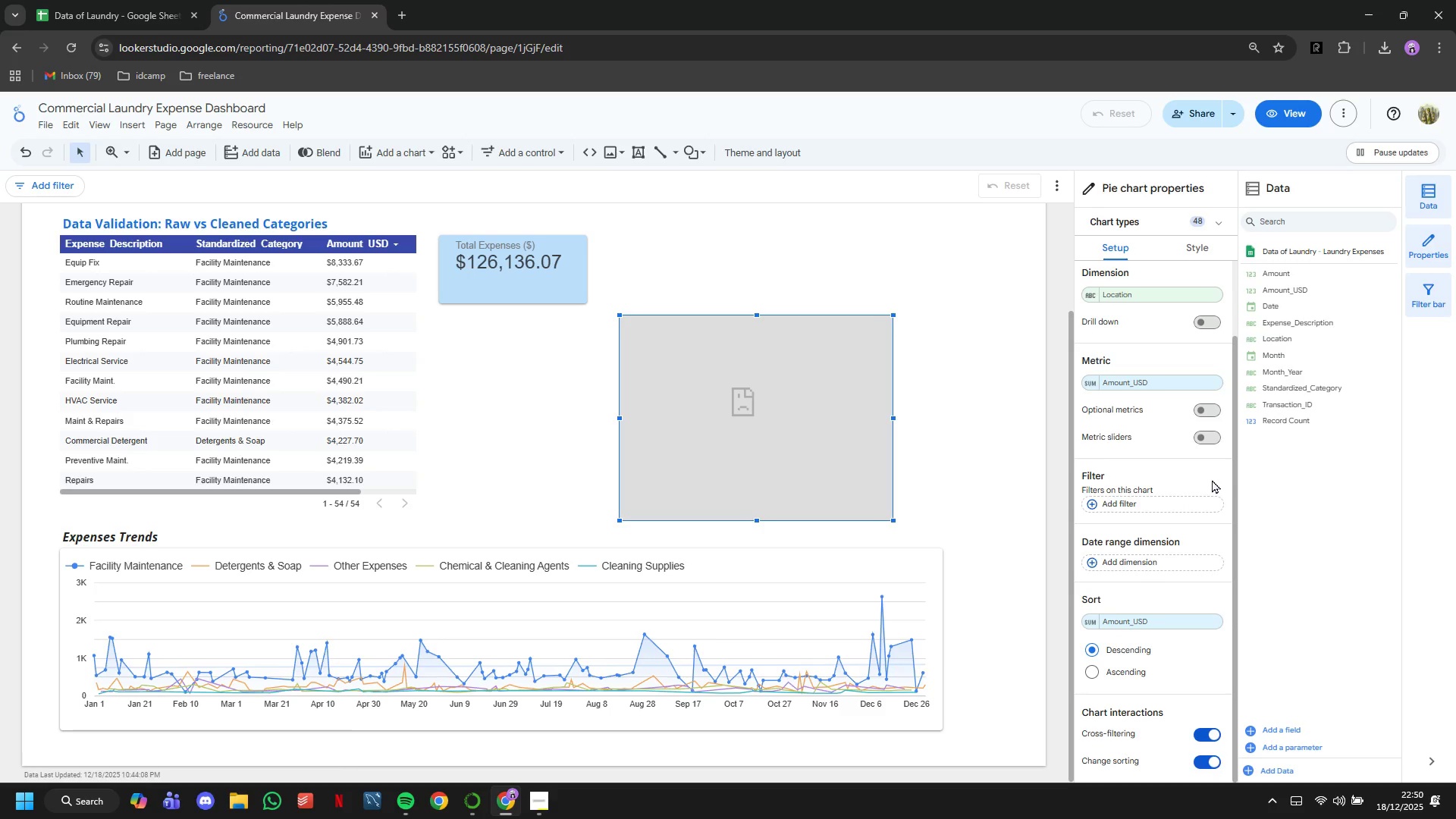 
scroll: coordinate [1211, 488], scroll_direction: up, amount: 3.0
 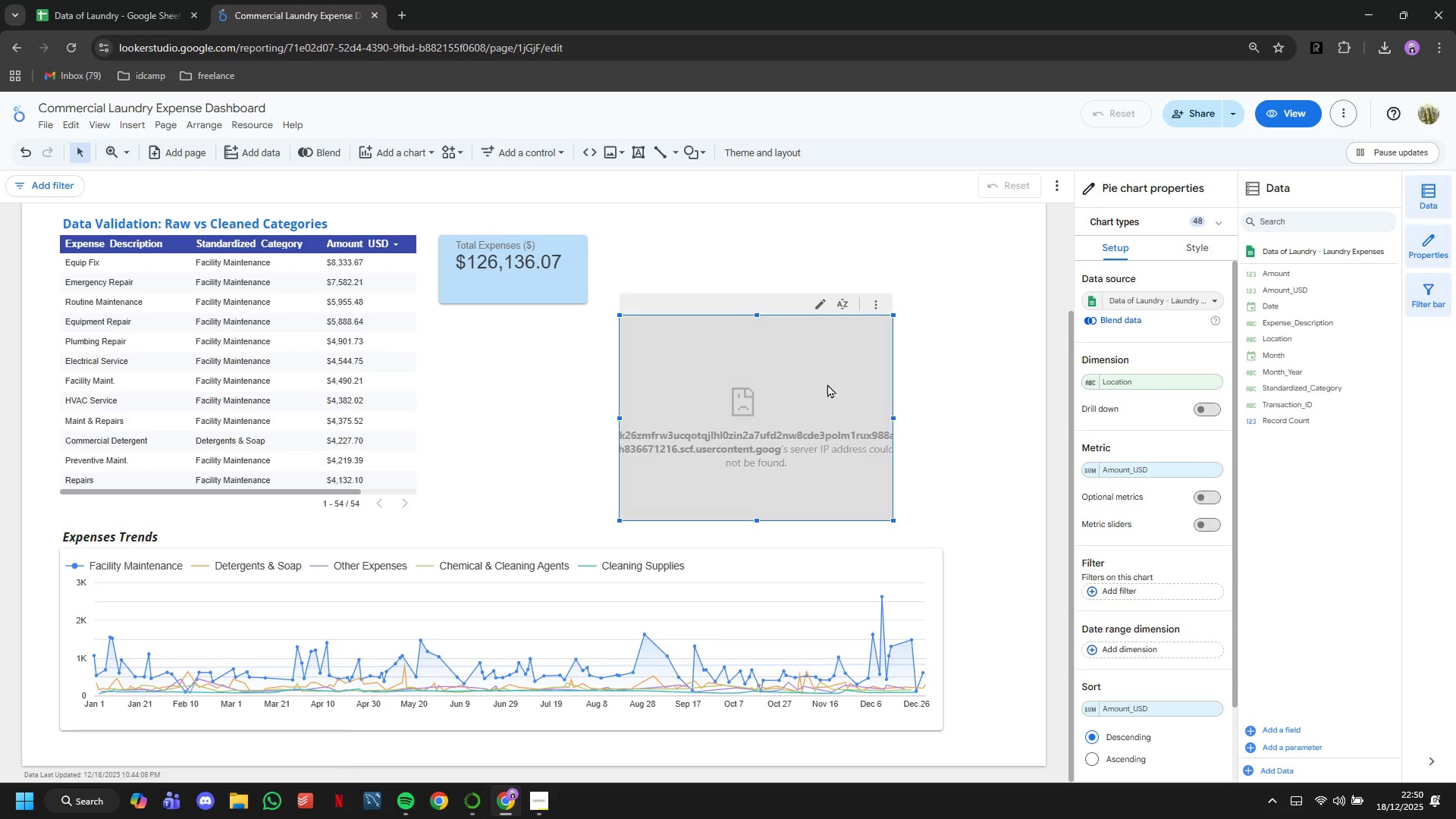 
left_click_drag(start_coordinate=[788, 382], to_coordinate=[714, 389])
 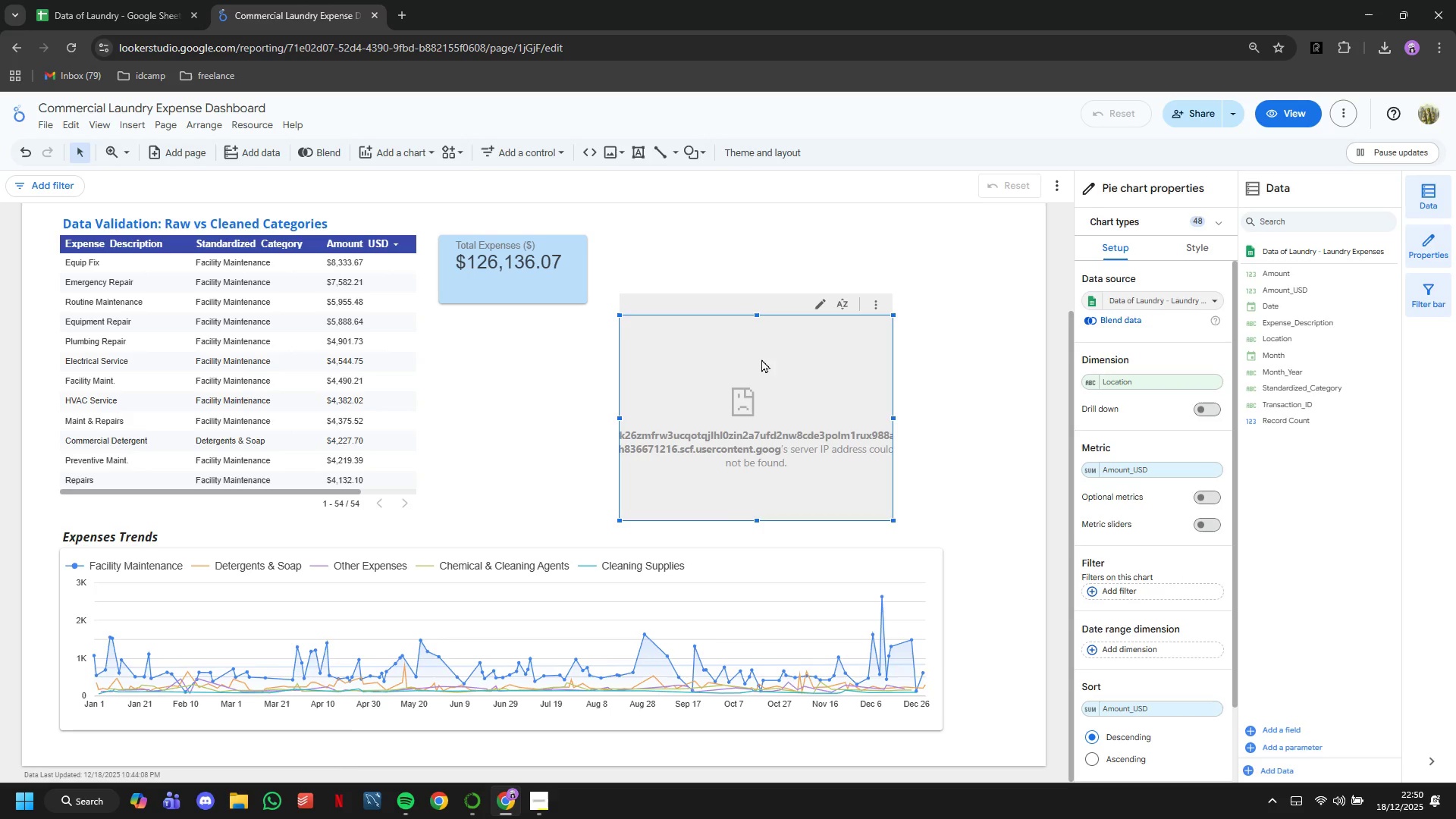 
left_click_drag(start_coordinate=[761, 359], to_coordinate=[679, 375])
 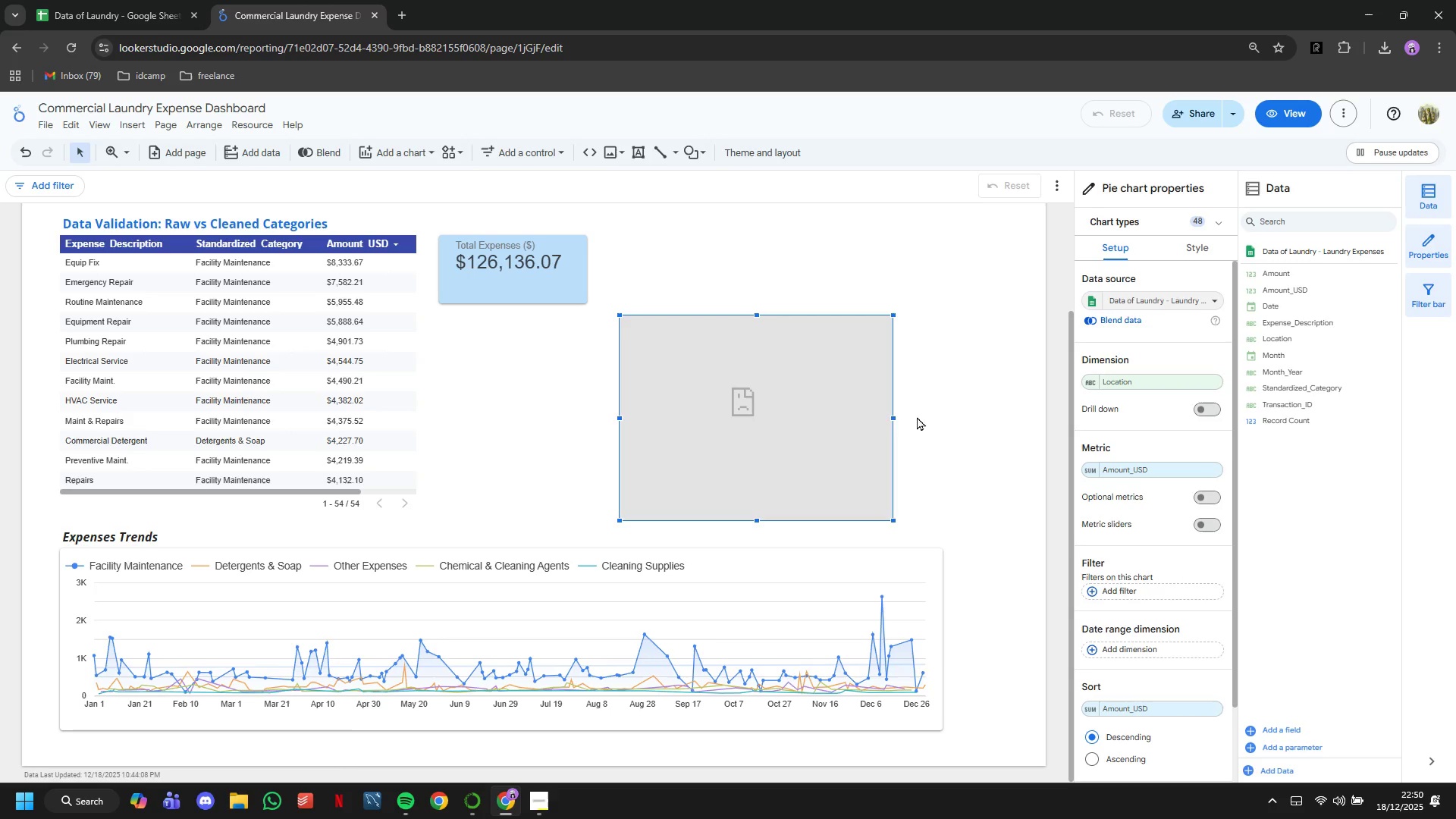 
left_click([917, 416])
 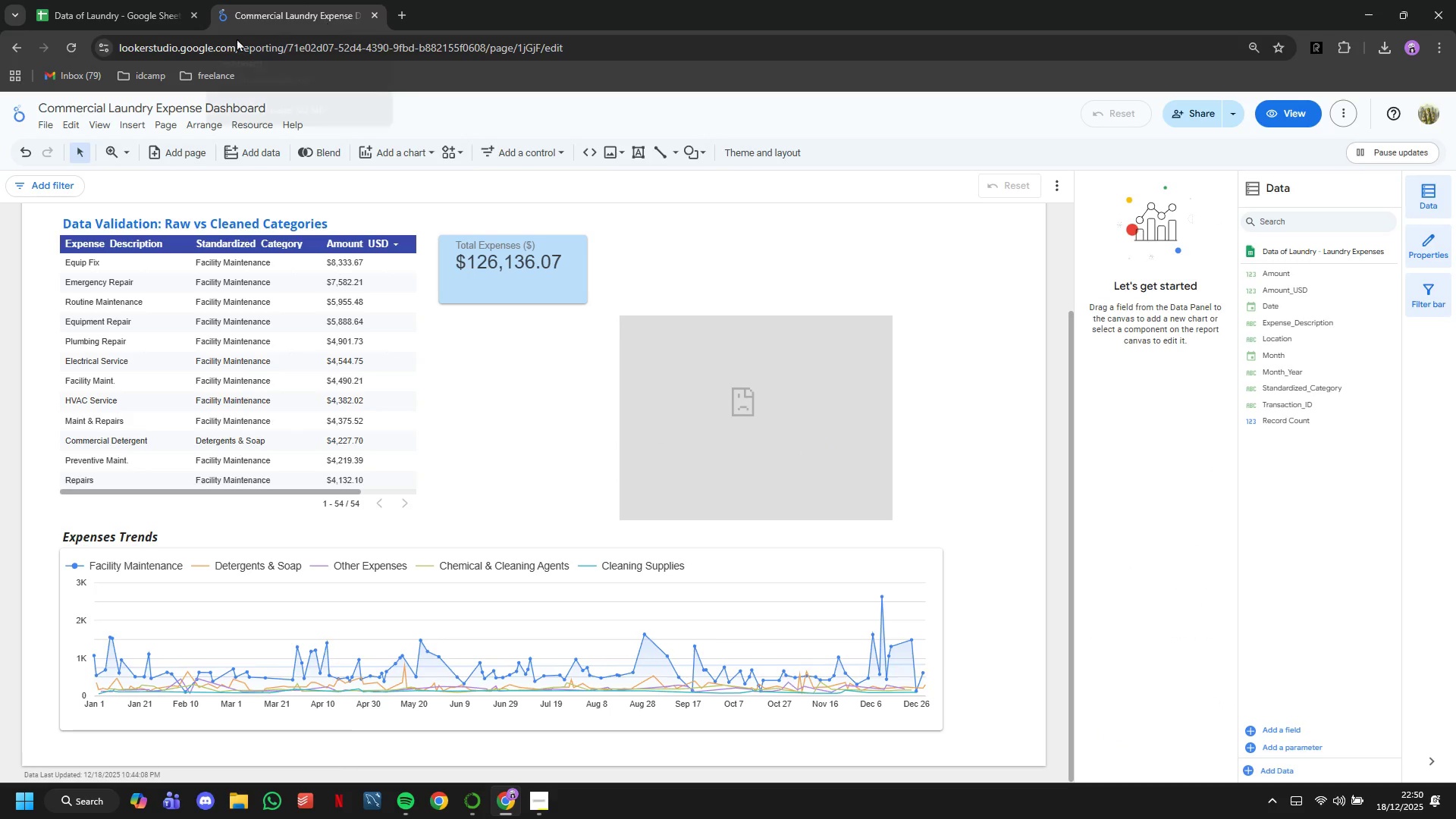 
left_click([26, 105])
 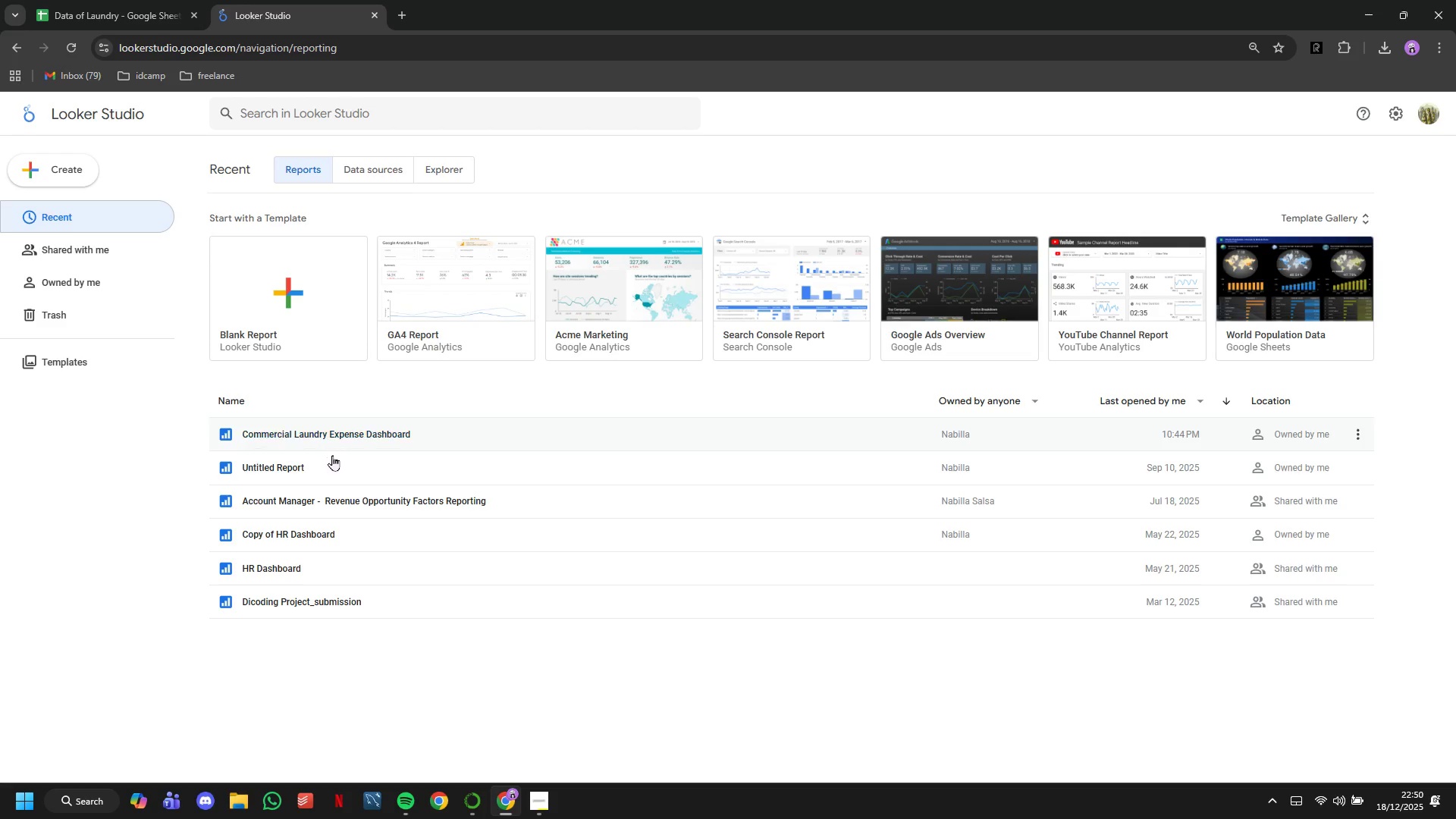 
left_click([328, 441])
 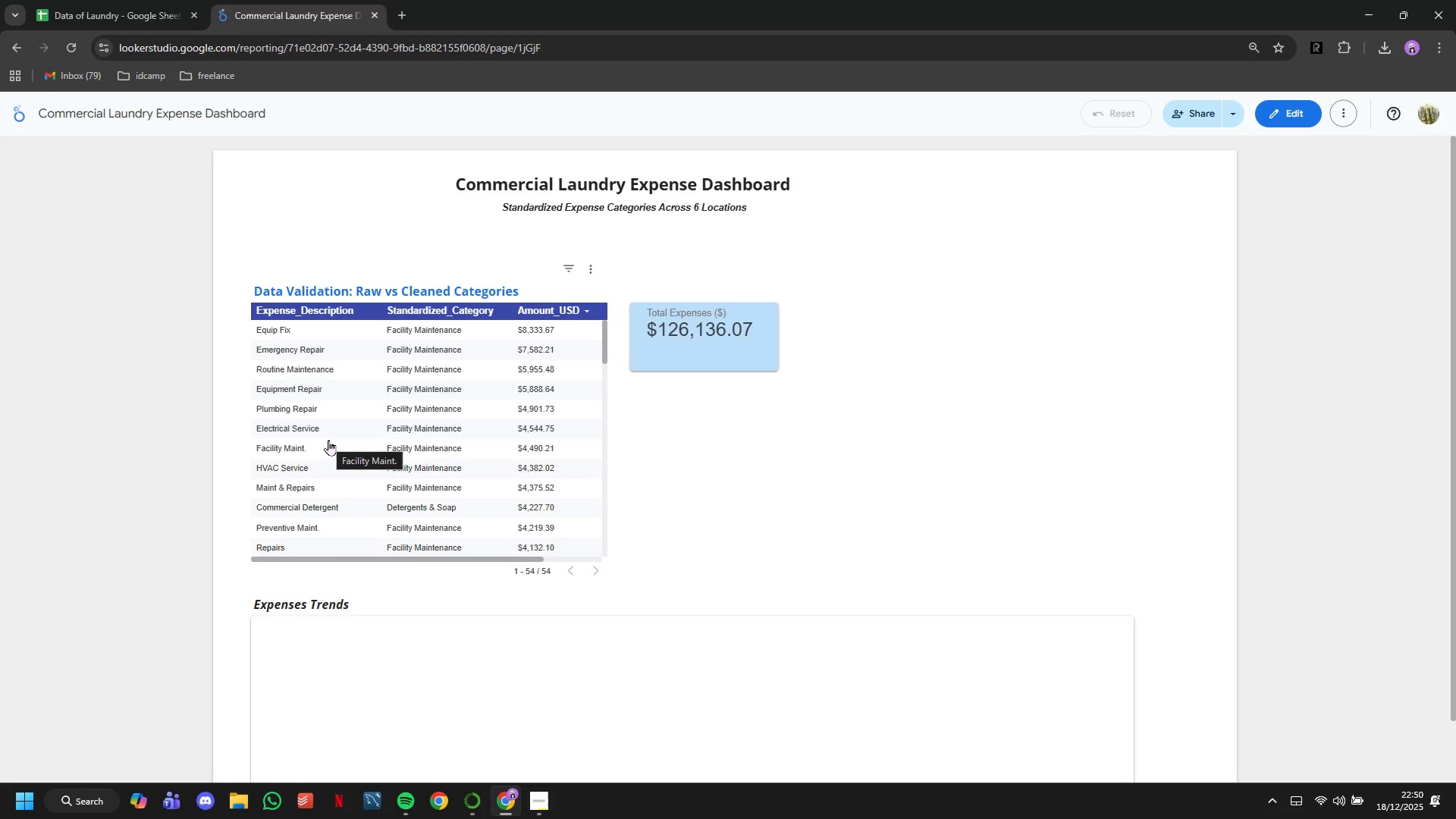 
scroll: coordinate [1322, 522], scroll_direction: down, amount: 2.0
 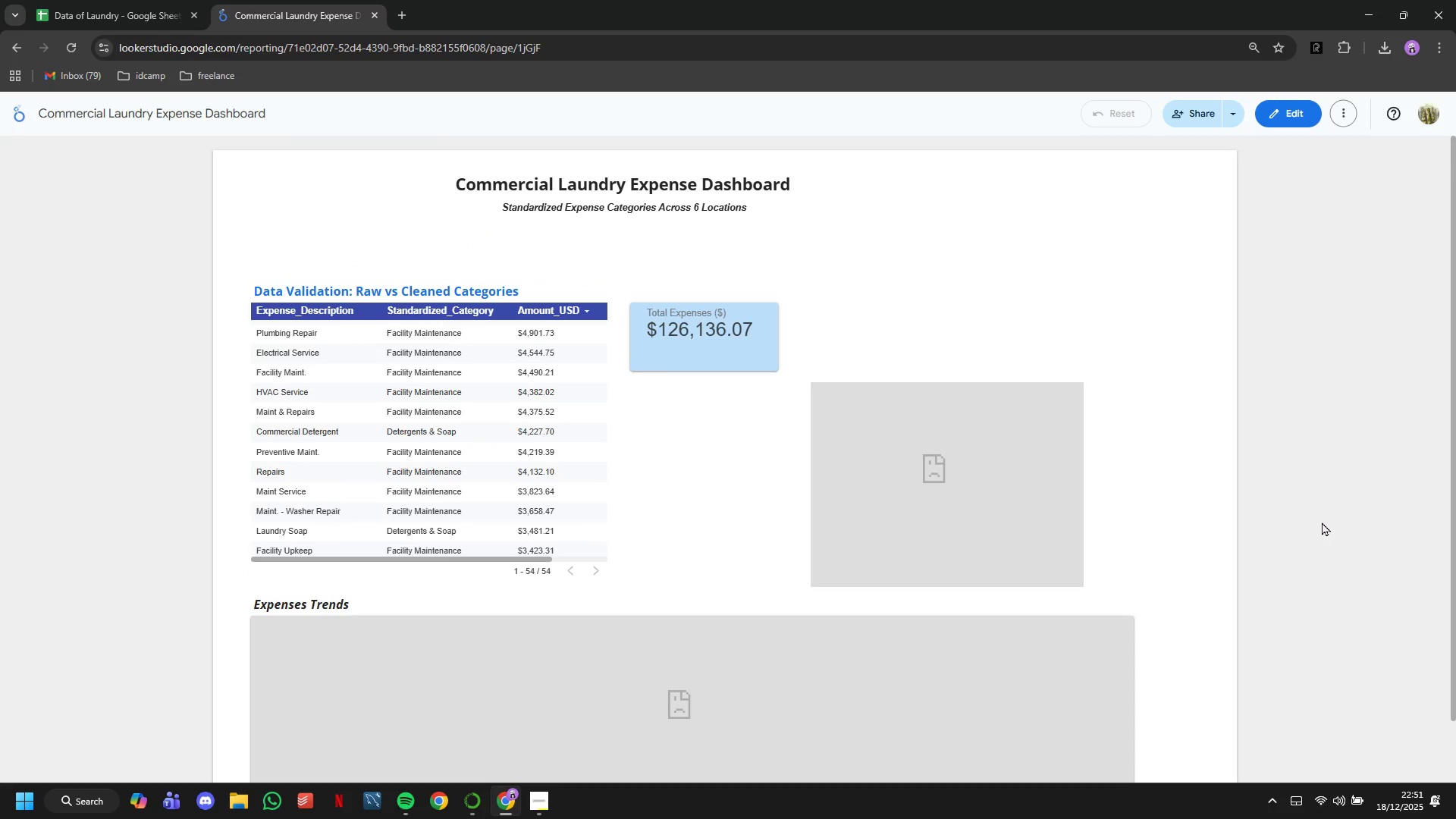 
scroll: coordinate [1322, 522], scroll_direction: up, amount: 3.0
 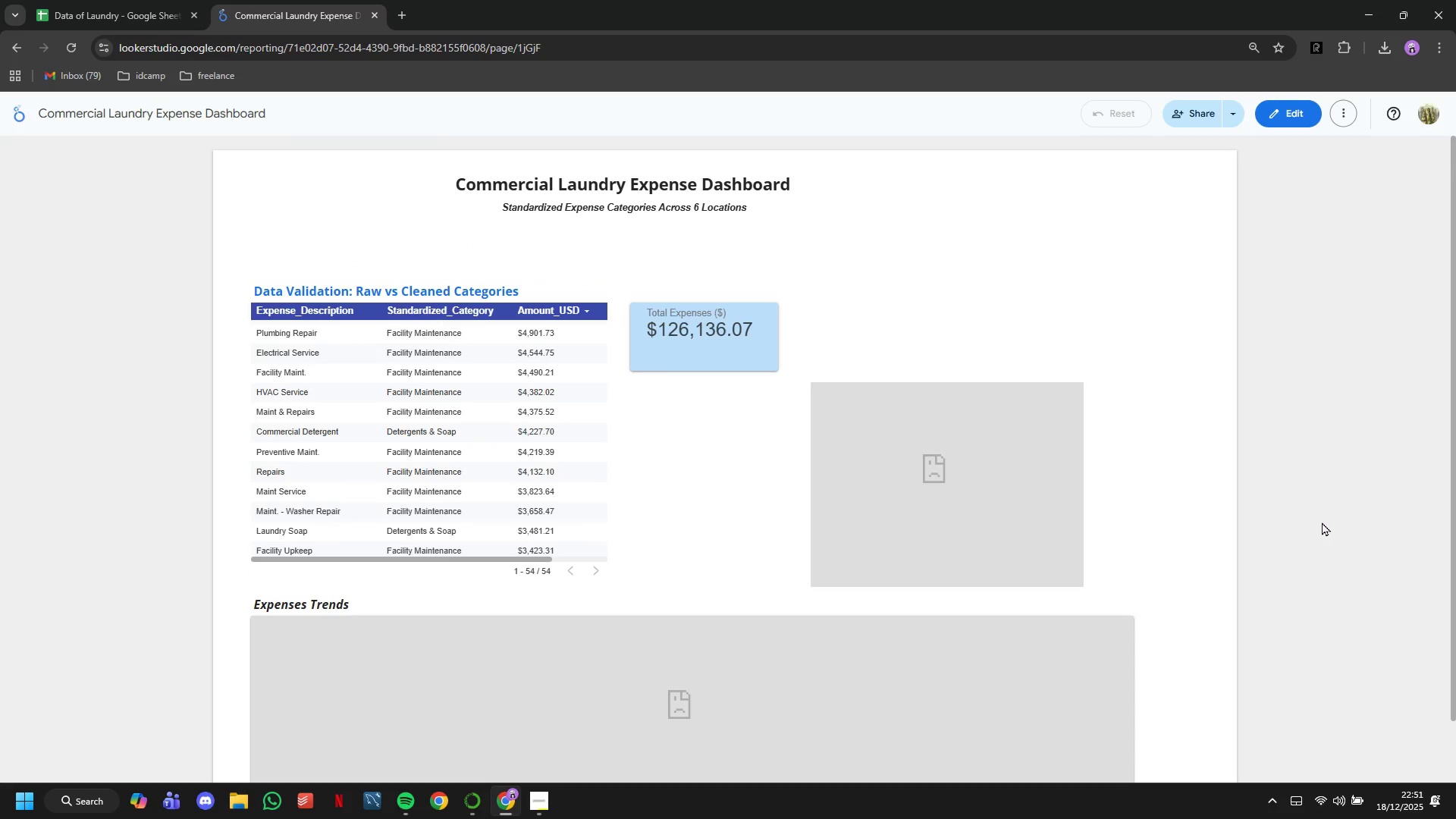 
scroll: coordinate [1322, 522], scroll_direction: down, amount: 2.0
 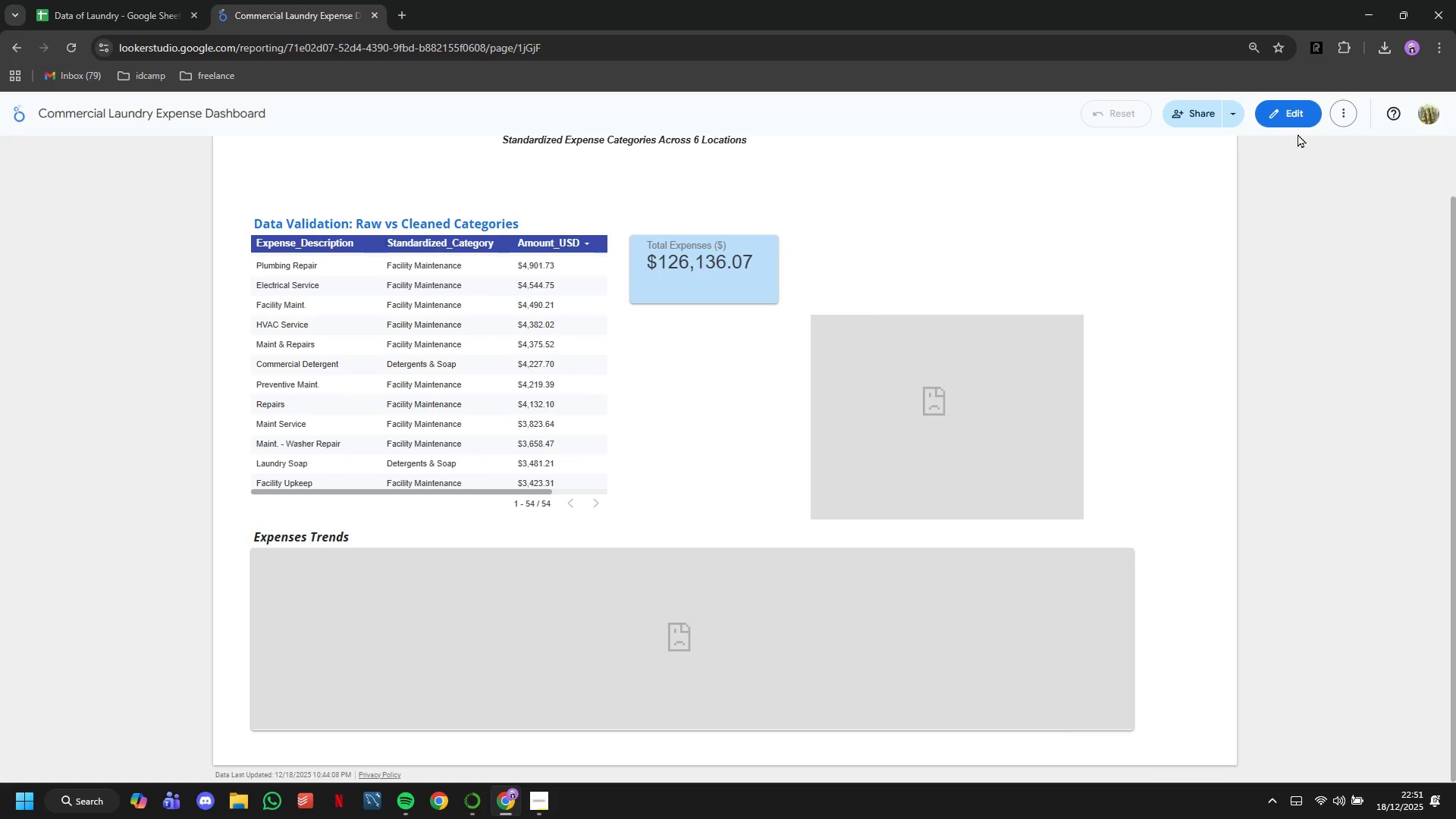 
left_click([1298, 121])
 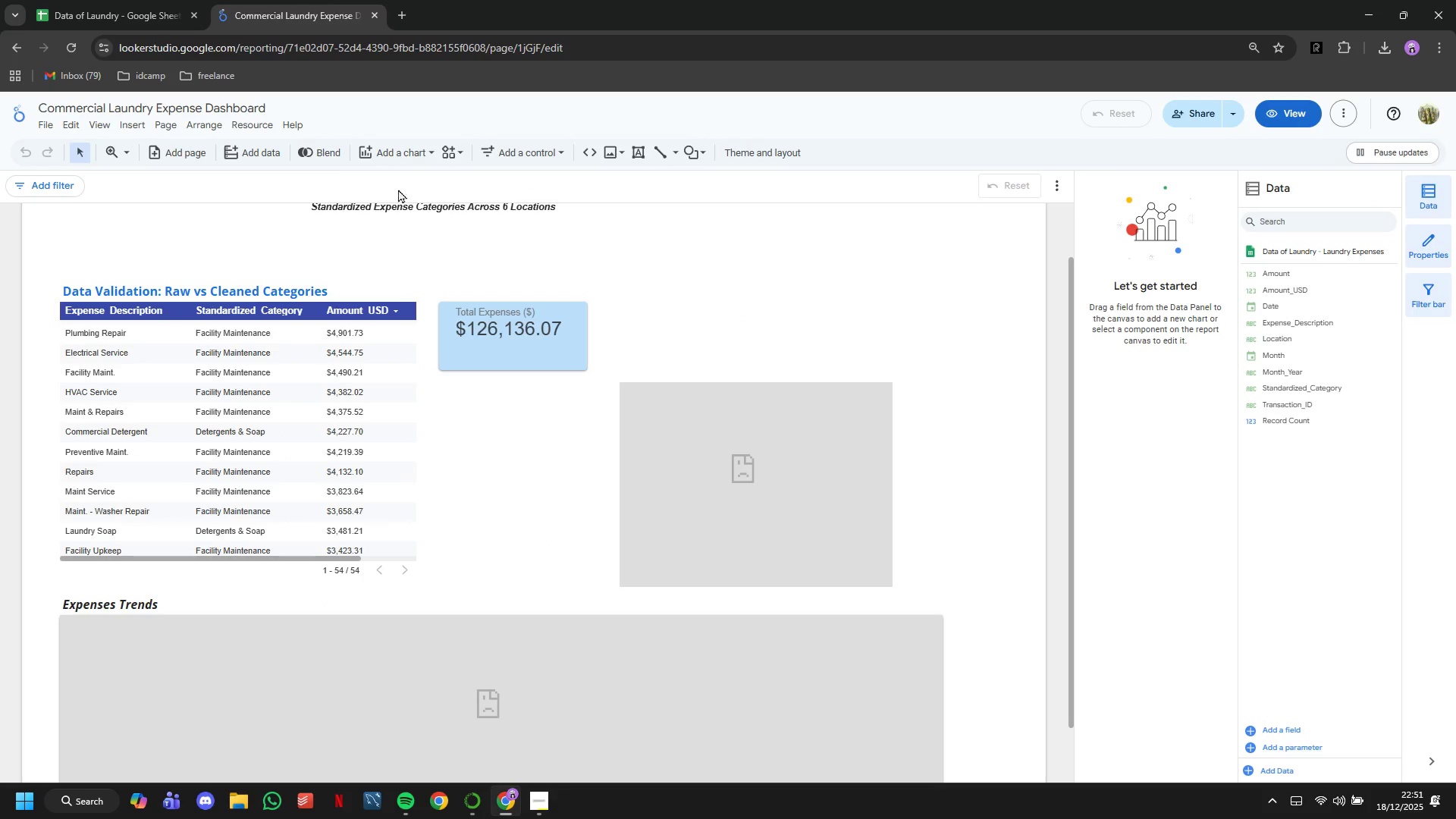 
left_click([48, 125])
 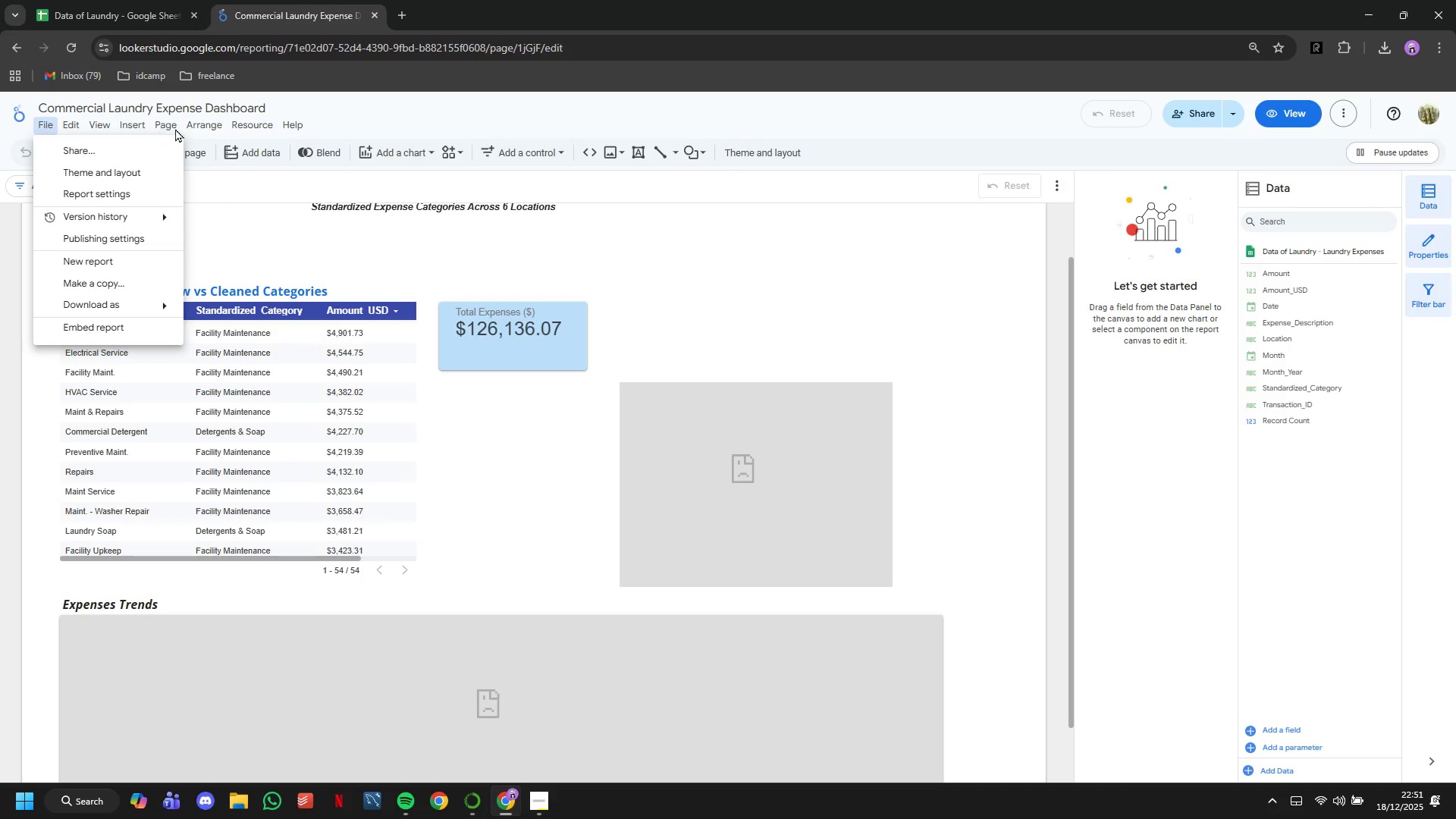 
left_click([196, 127])
 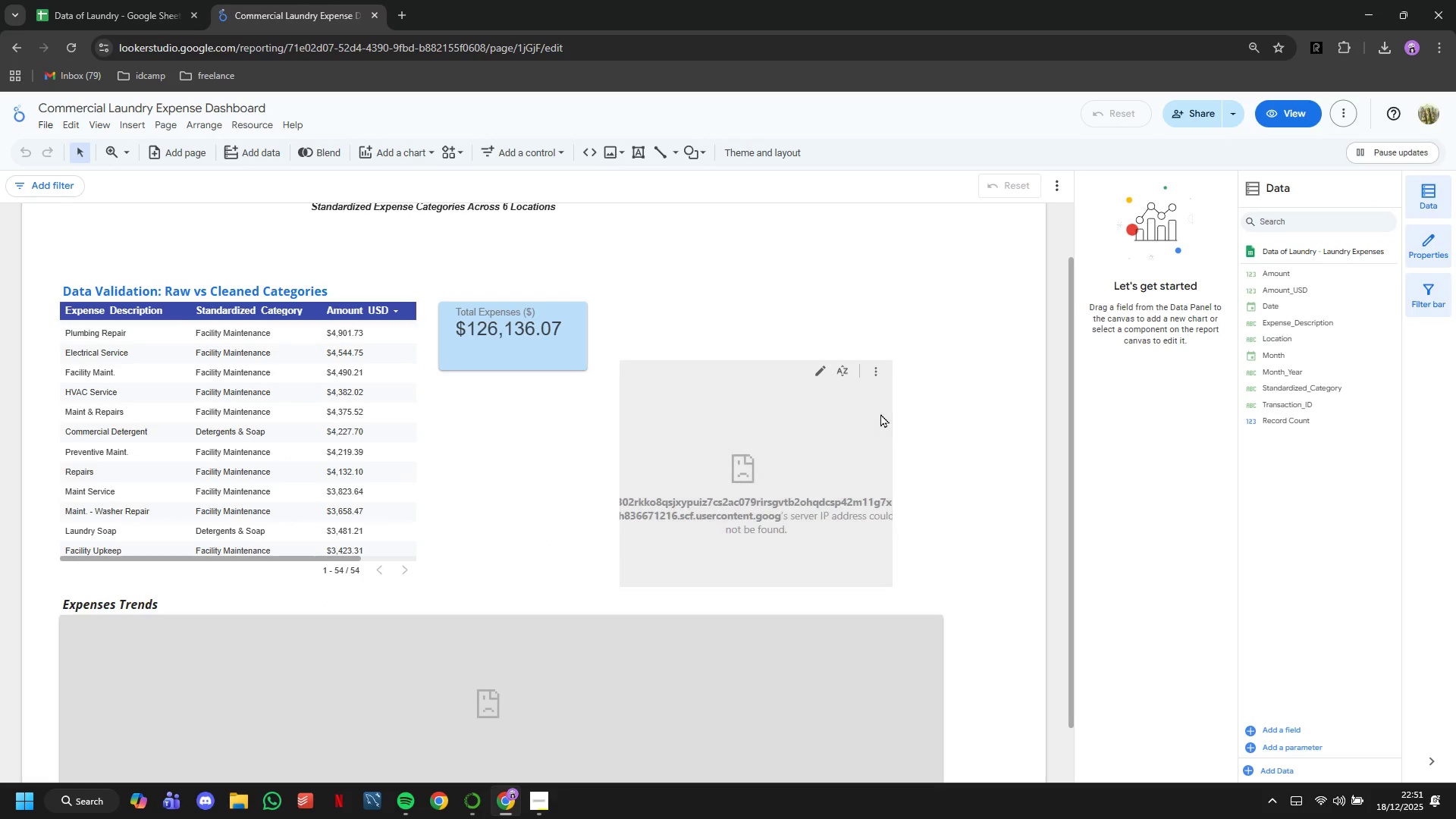 
scroll: coordinate [879, 413], scroll_direction: down, amount: 1.0
 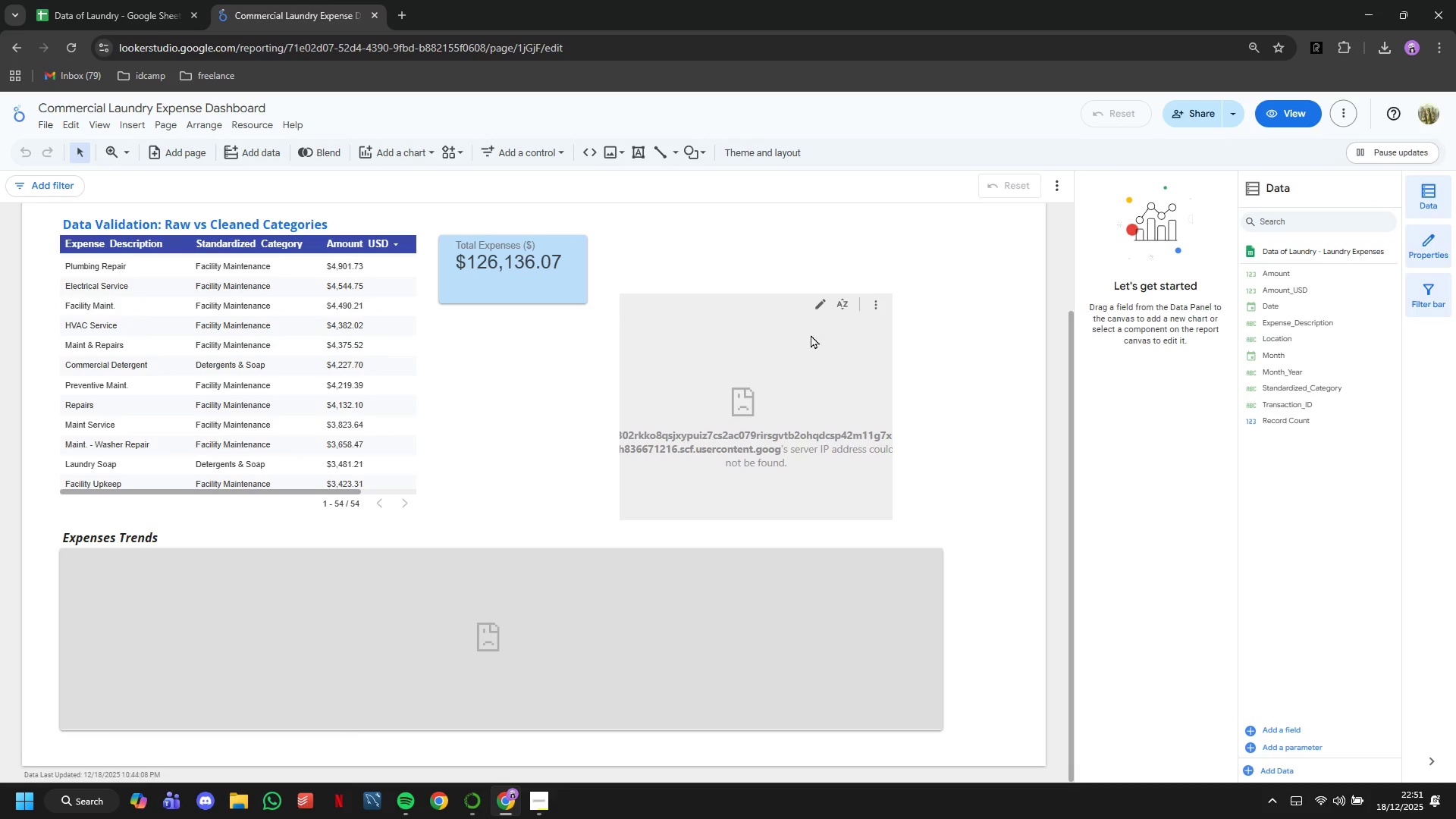 
left_click_drag(start_coordinate=[810, 334], to_coordinate=[806, 333])
 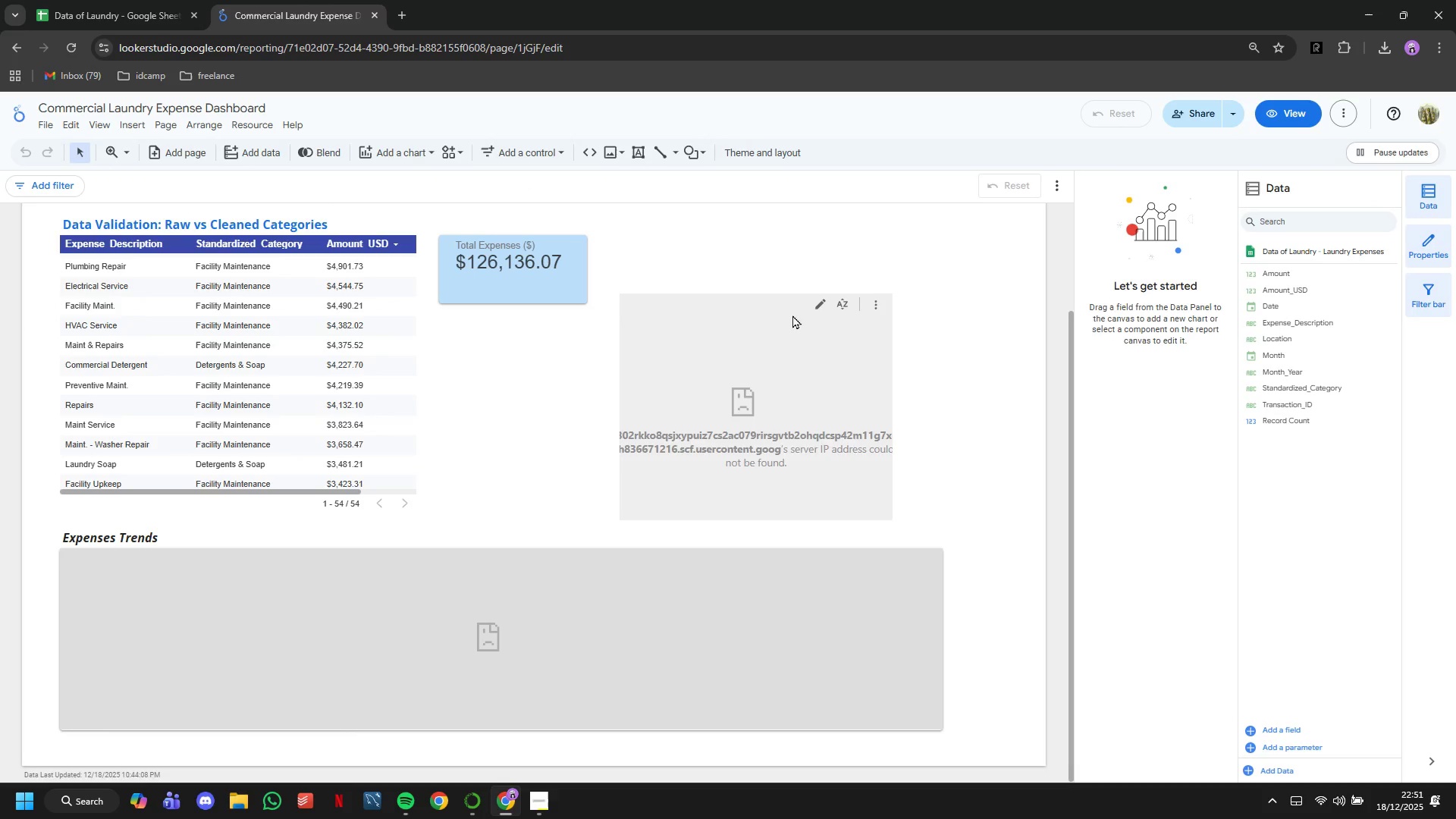 
left_click([785, 309])
 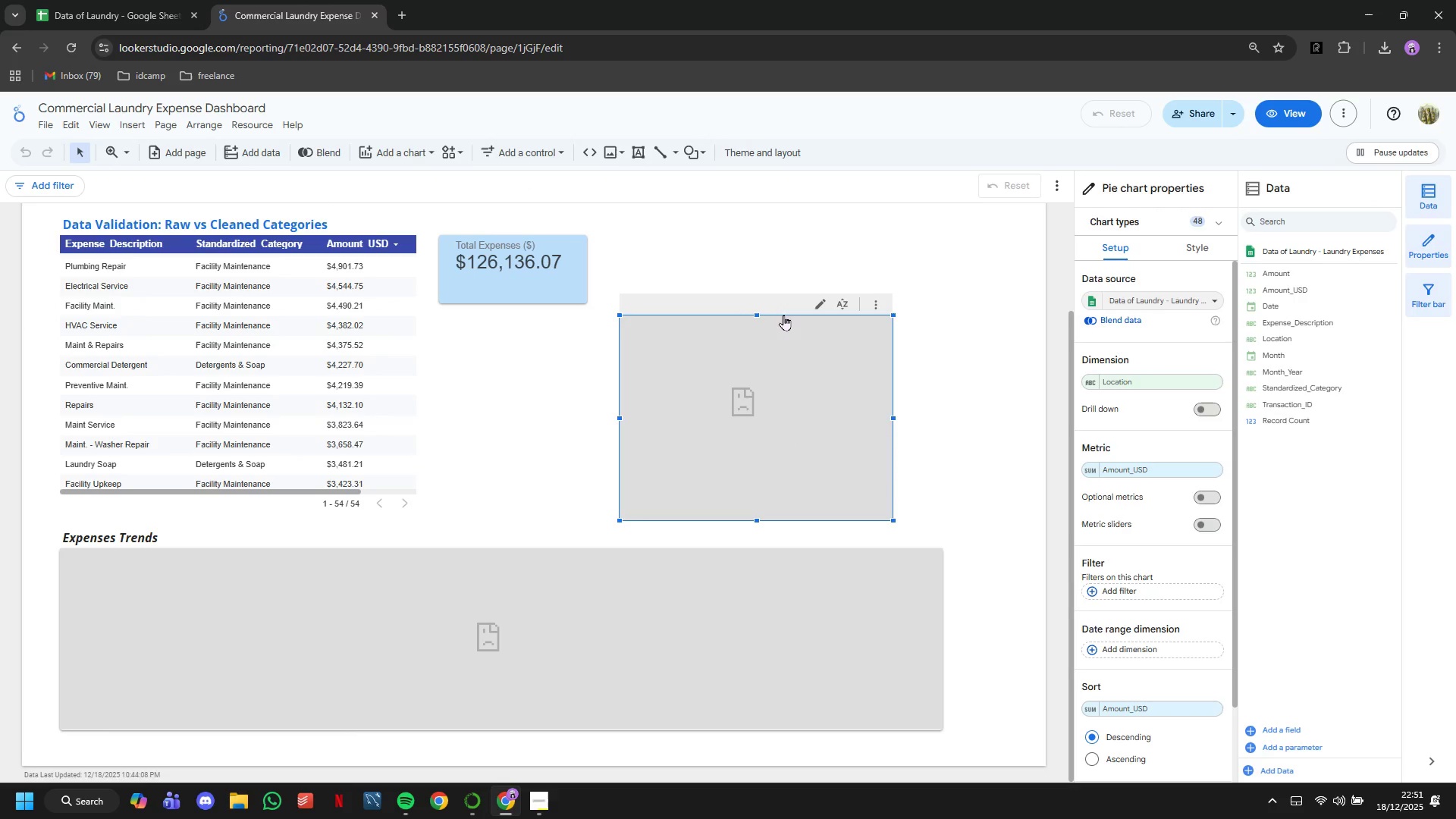 
left_click_drag(start_coordinate=[783, 315], to_coordinate=[707, 319])
 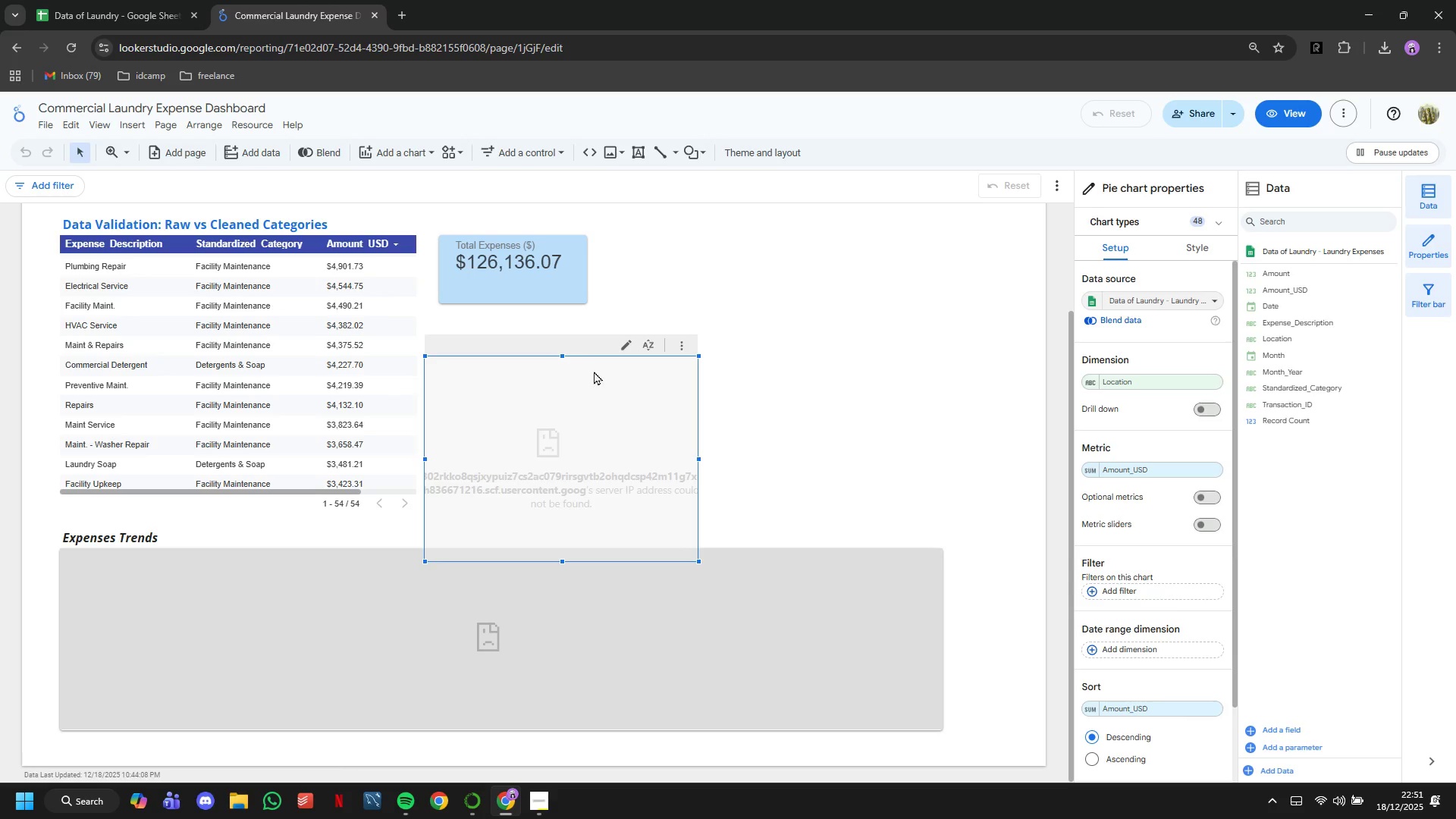 
left_click_drag(start_coordinate=[588, 373], to_coordinate=[599, 350])
 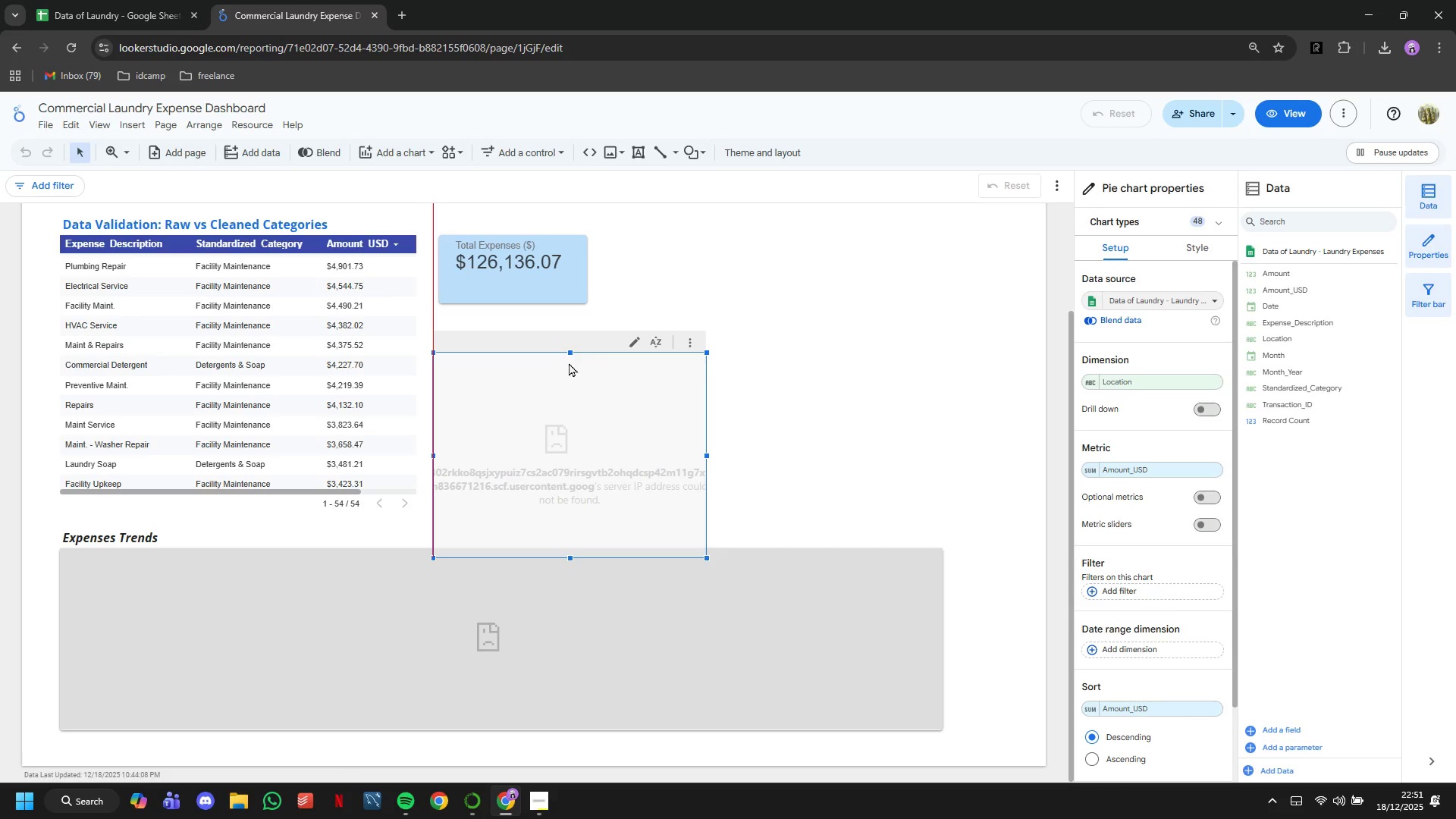 
left_click_drag(start_coordinate=[568, 362], to_coordinate=[570, 319])
 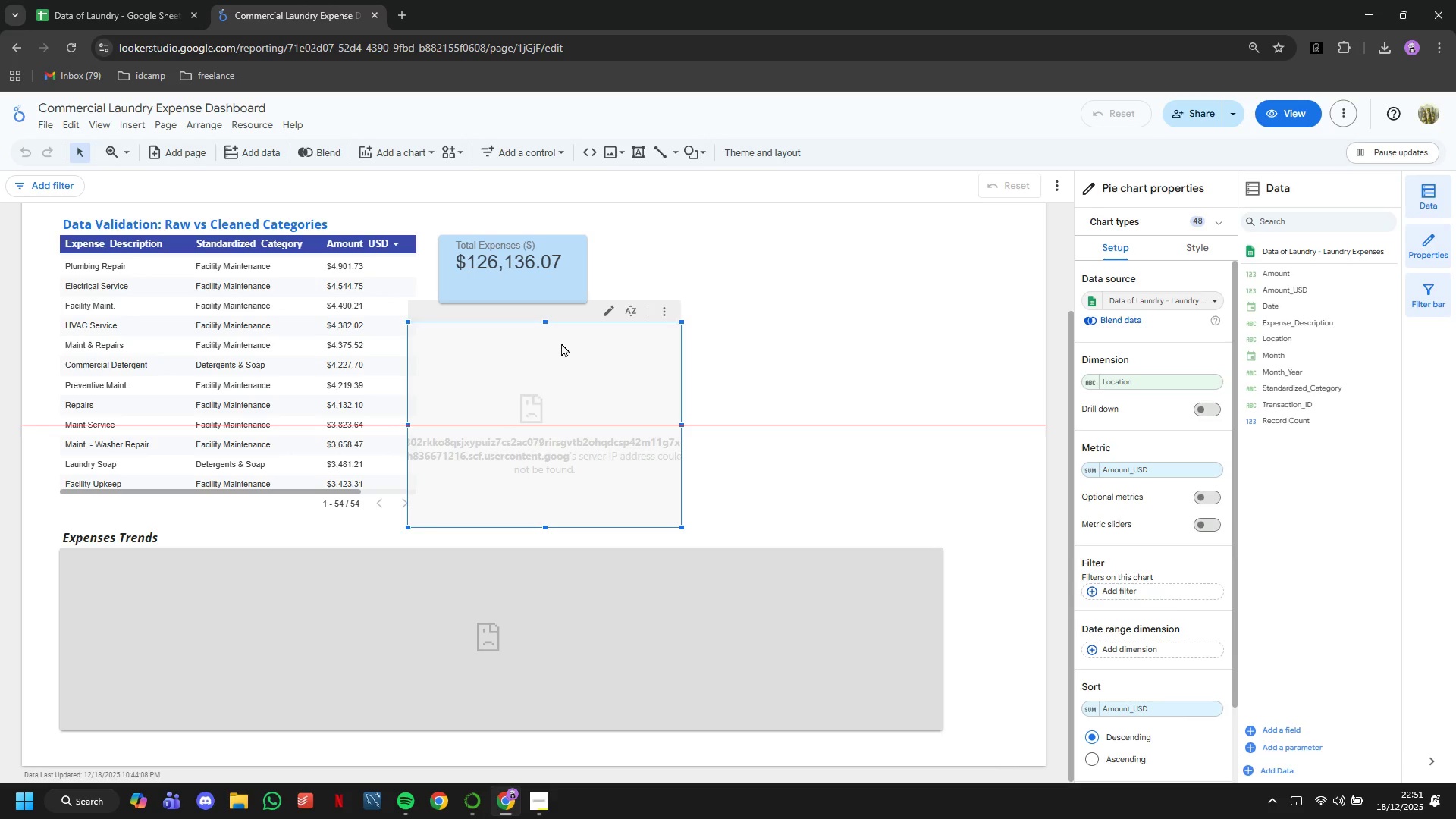 
left_click_drag(start_coordinate=[561, 343], to_coordinate=[647, 340])
 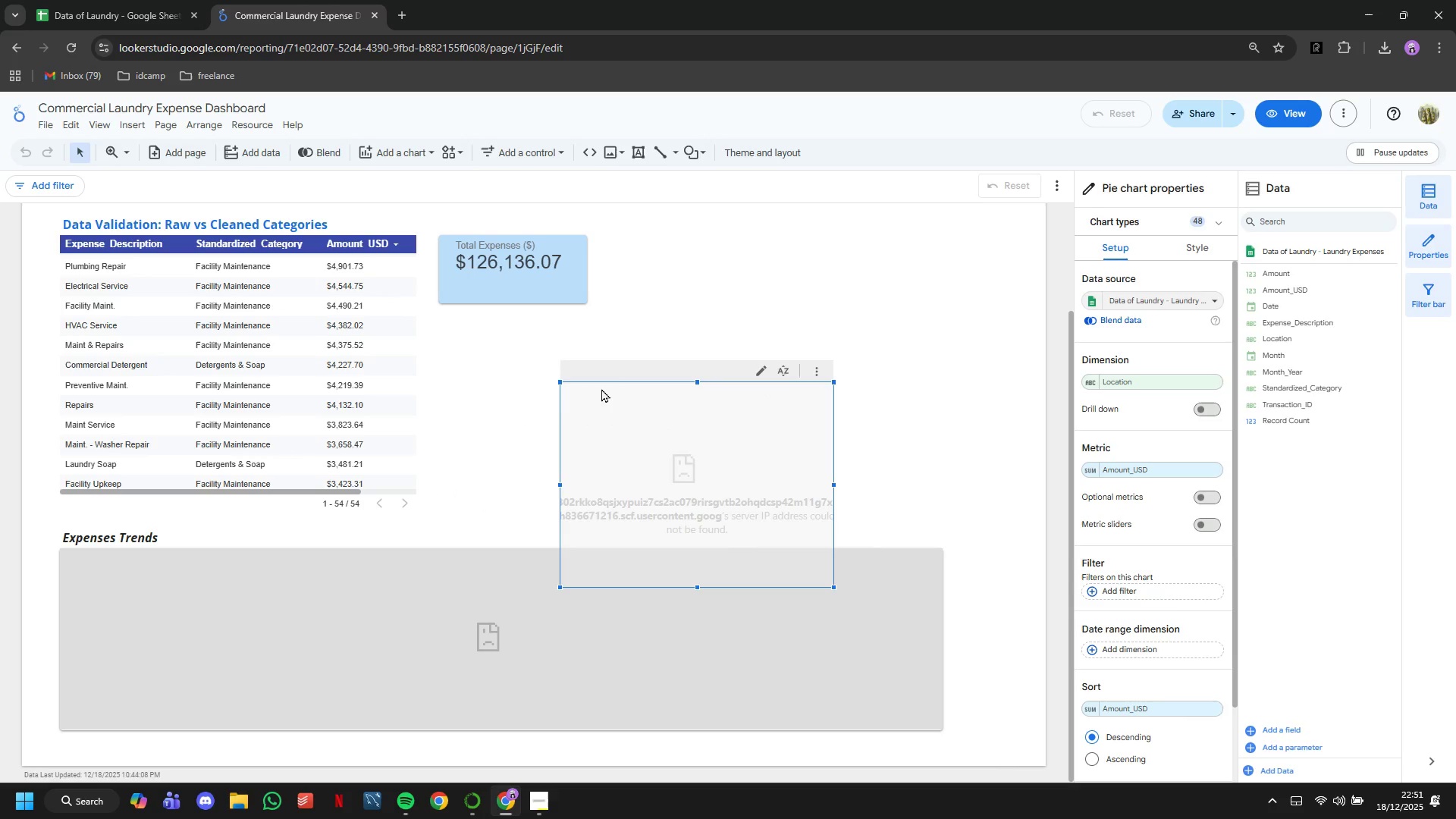 
left_click_drag(start_coordinate=[585, 400], to_coordinate=[707, 422])
 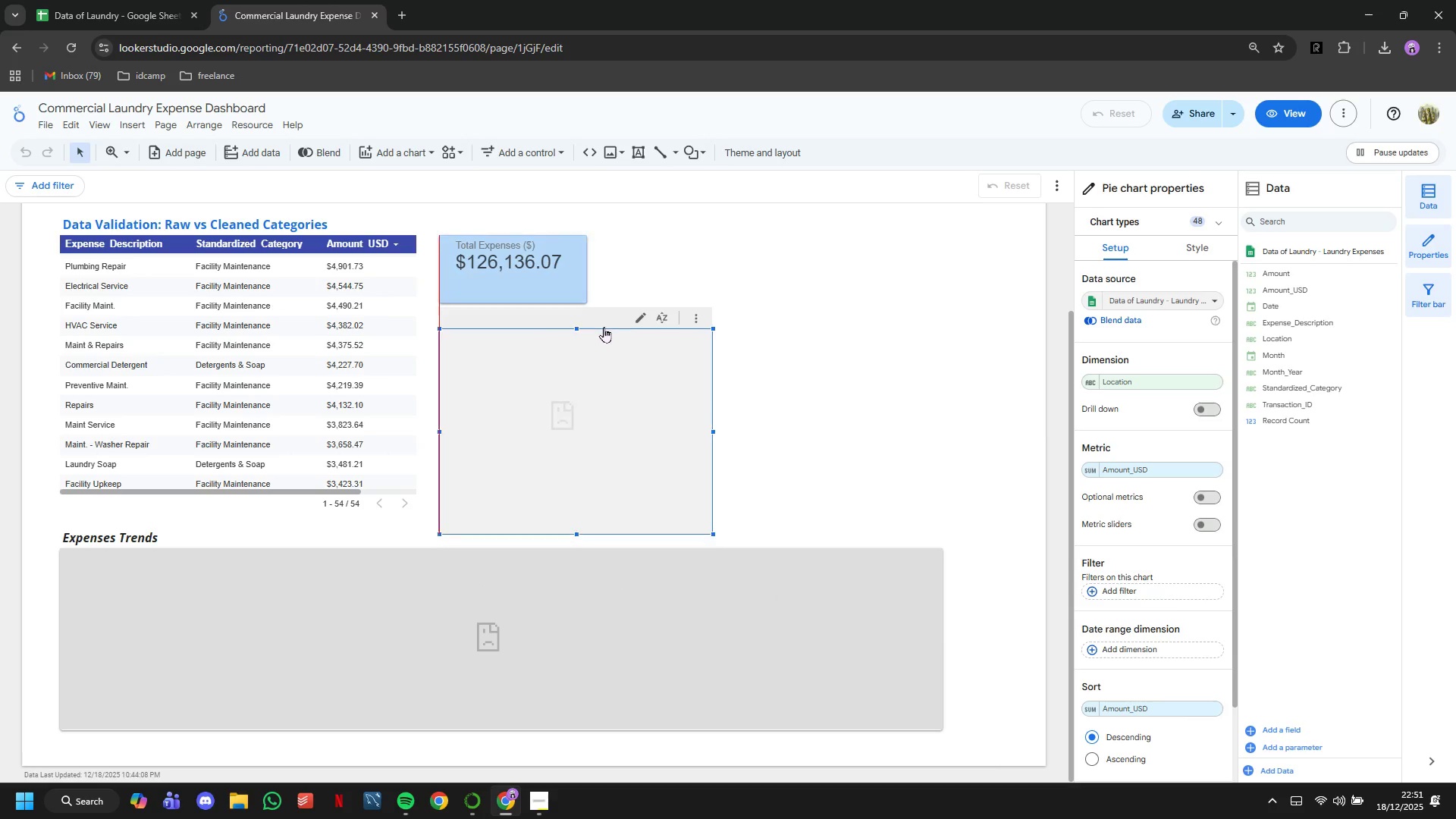 
left_click([602, 324])
 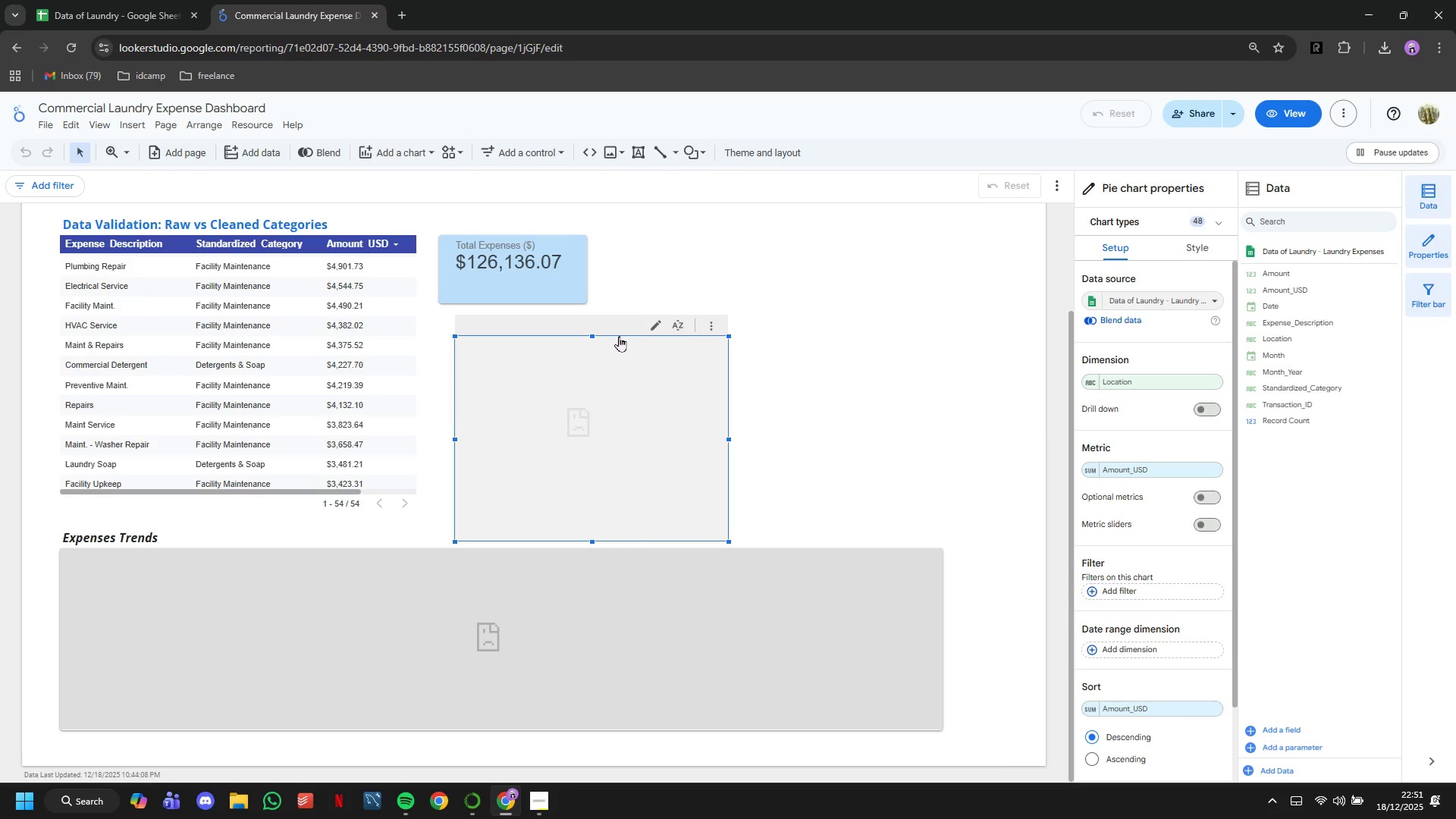 
double_click([608, 331])
 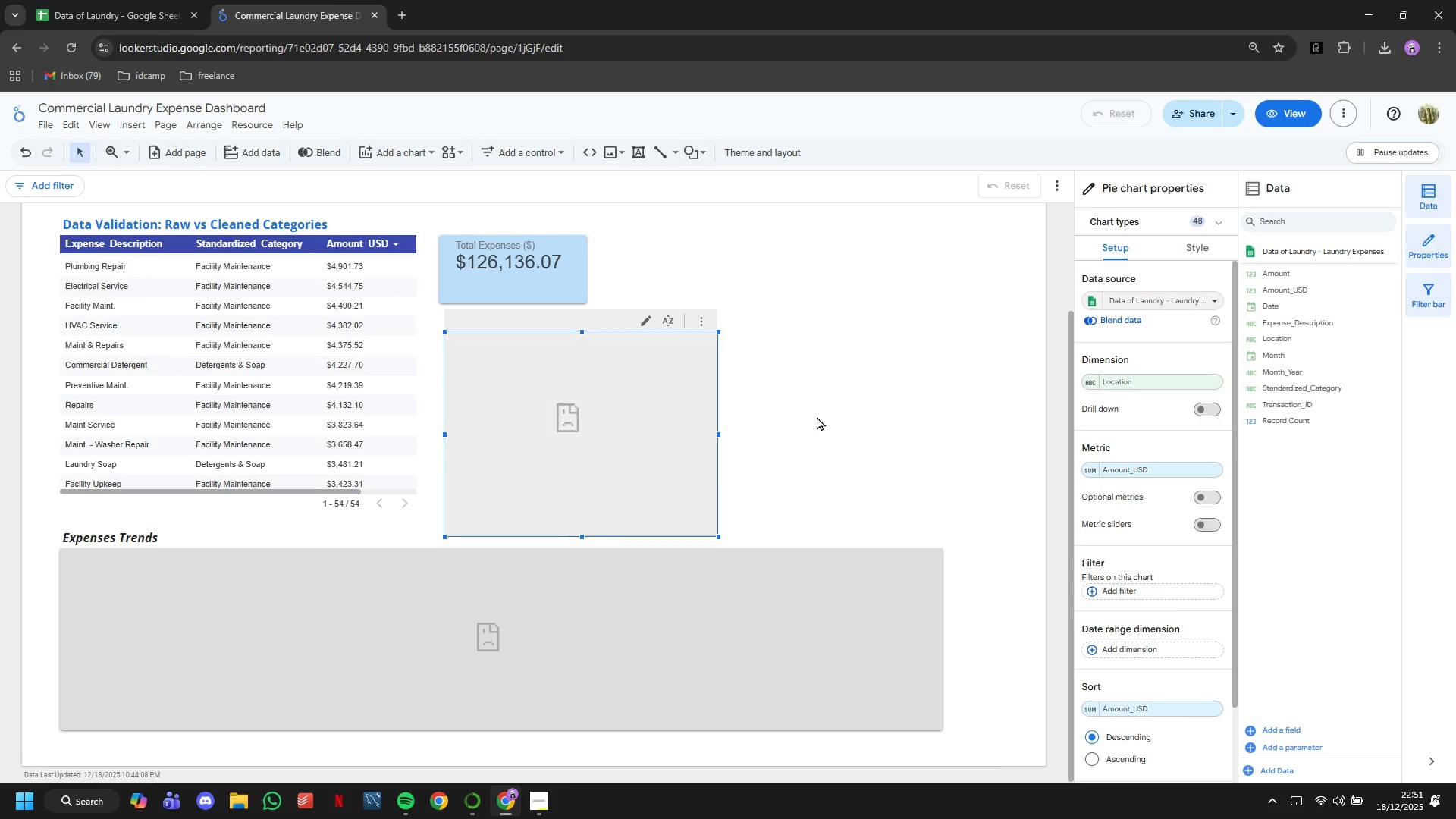 
left_click([821, 419])
 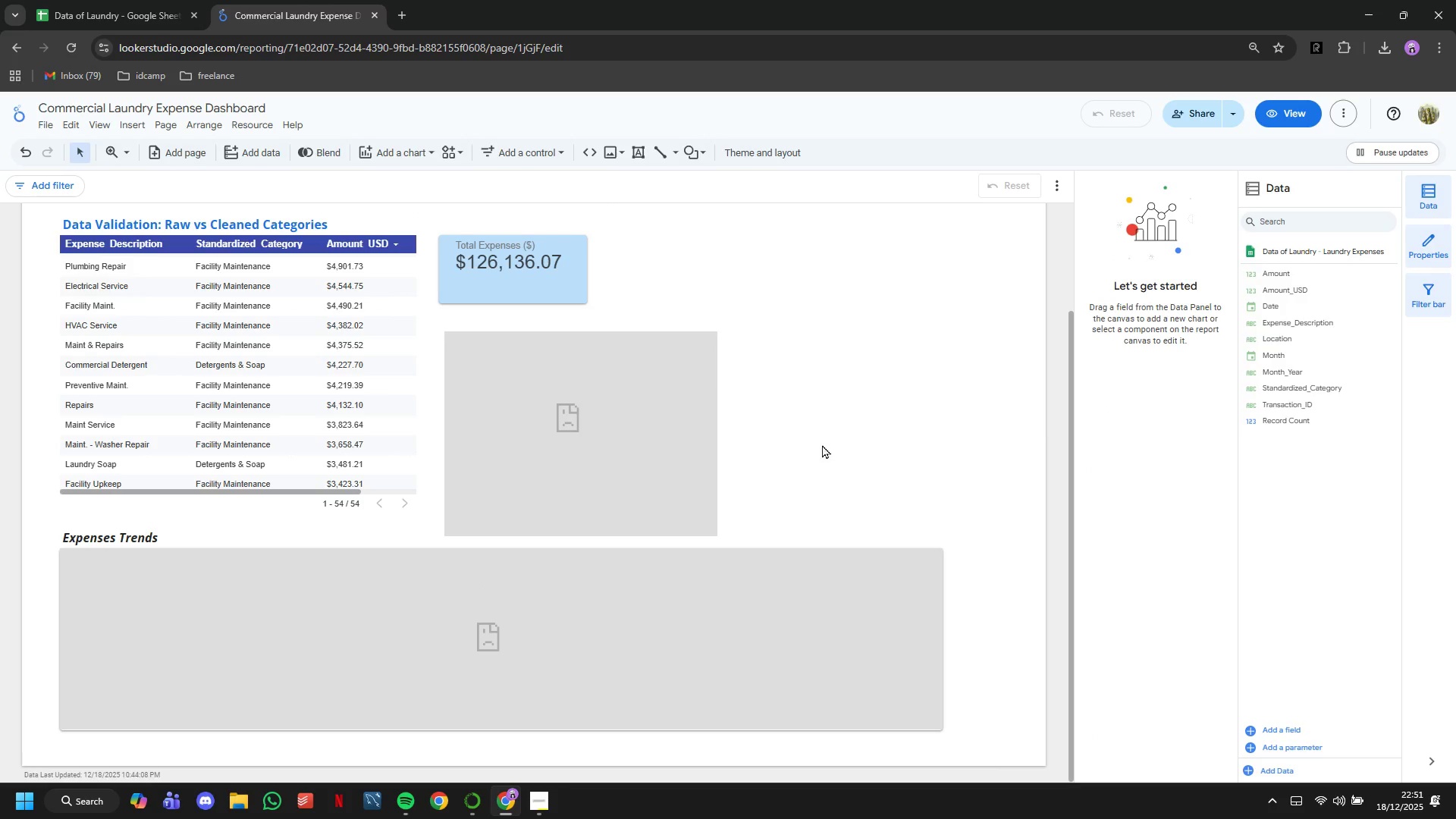 
scroll: coordinate [822, 444], scroll_direction: up, amount: 4.0
 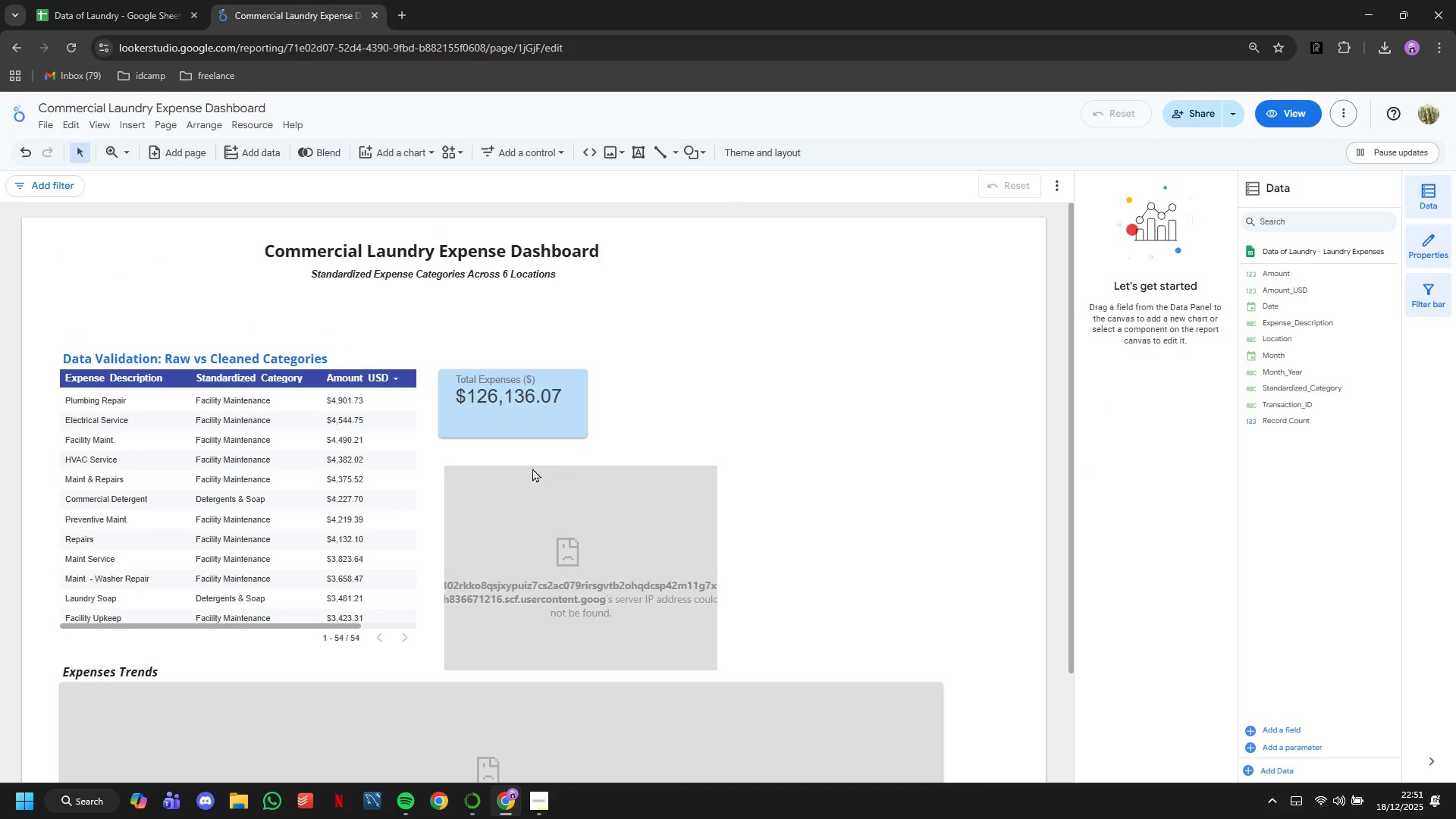 
left_click_drag(start_coordinate=[522, 471], to_coordinate=[509, 463])
 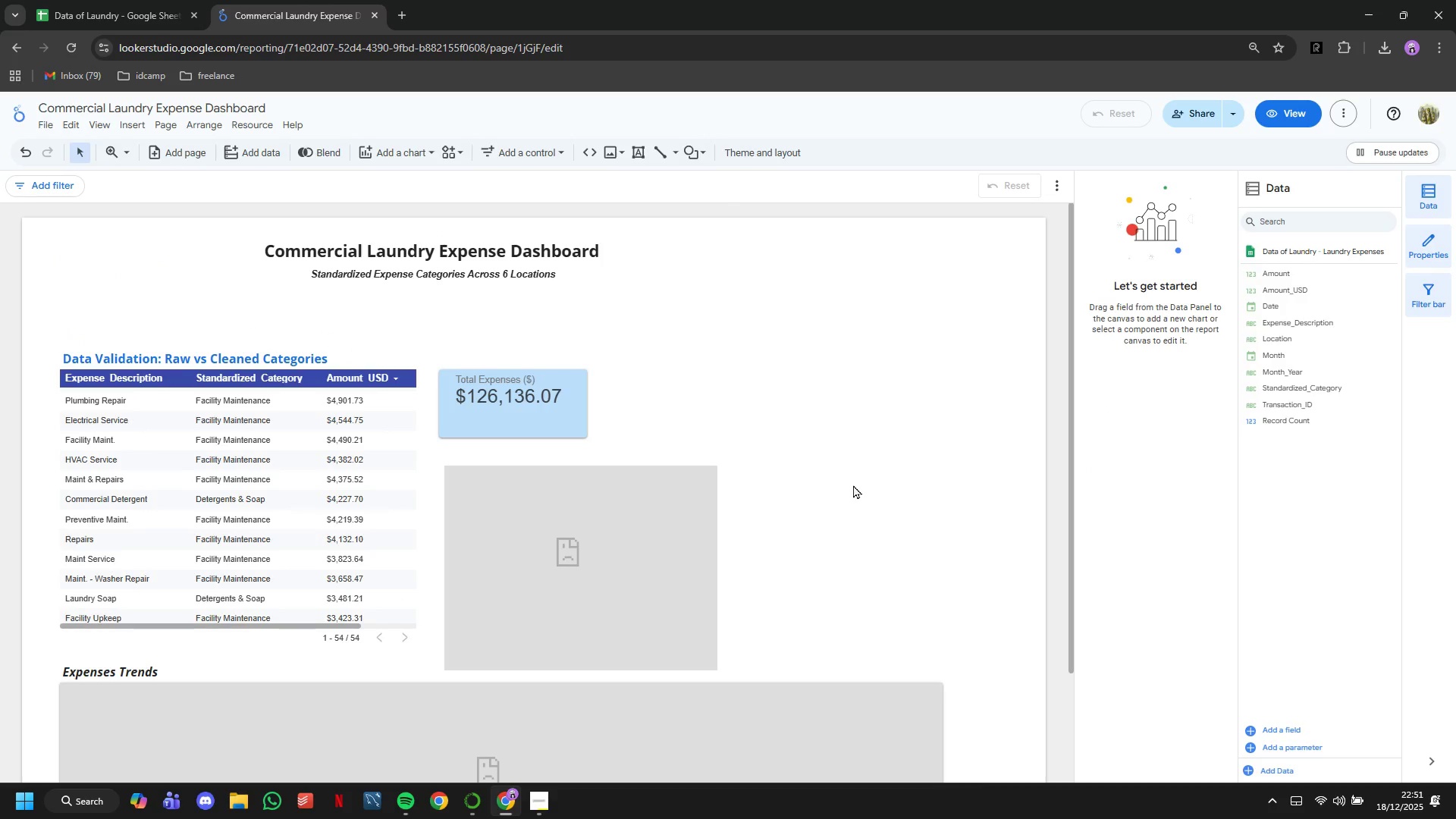 
left_click([853, 485])
 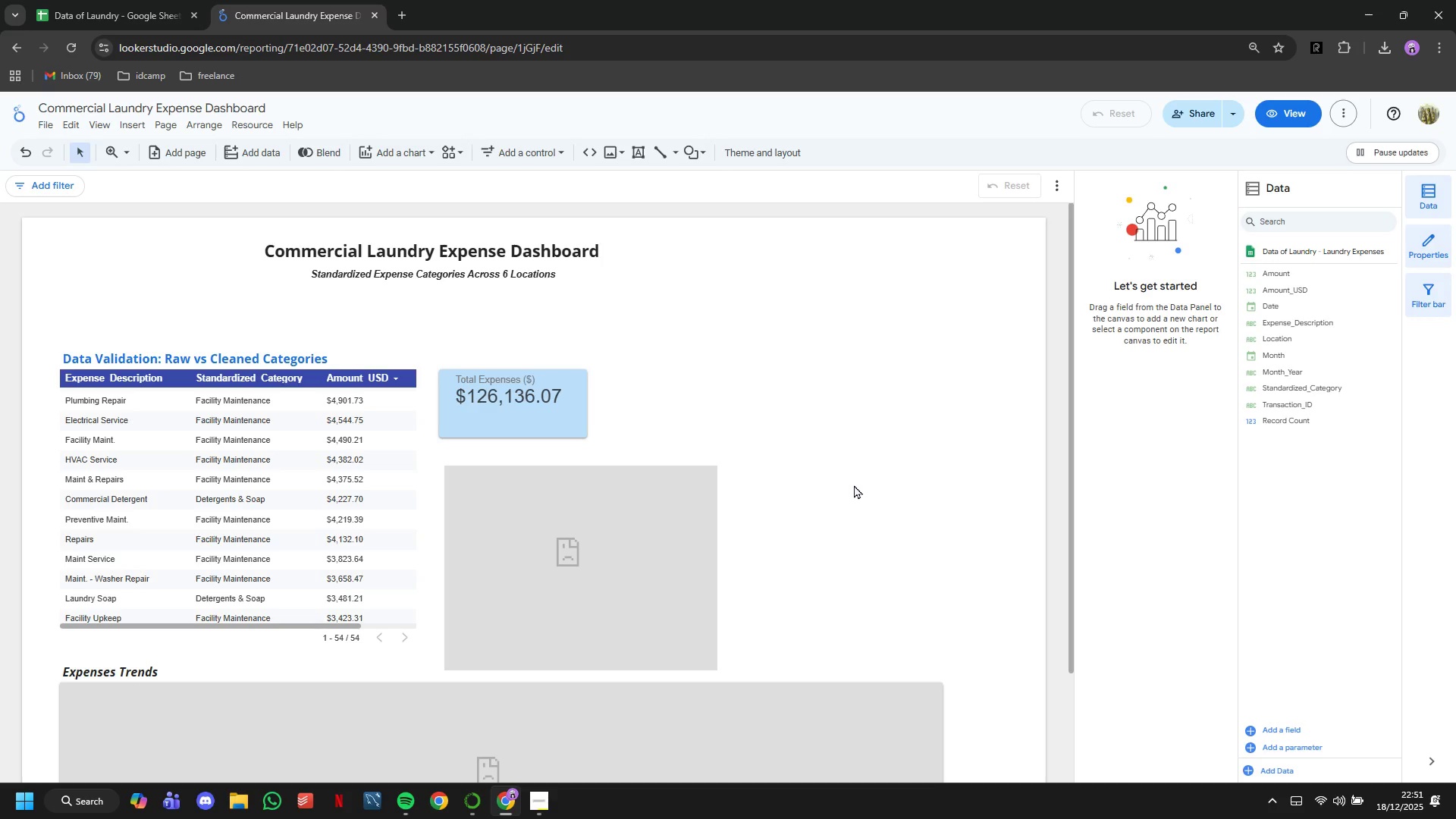 
scroll: coordinate [854, 485], scroll_direction: down, amount: 1.0
 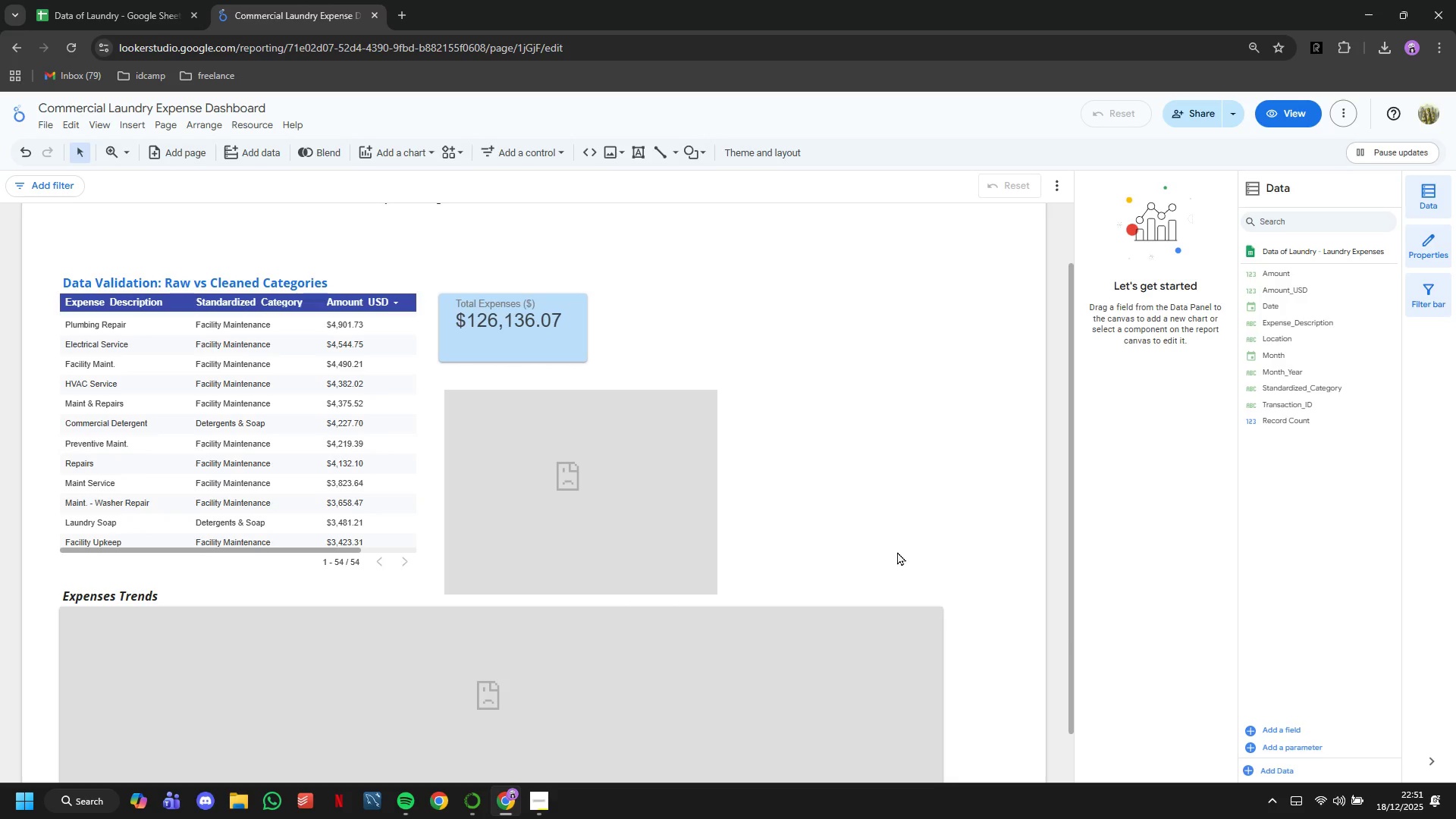 
left_click_drag(start_coordinate=[897, 554], to_coordinate=[454, 315])
 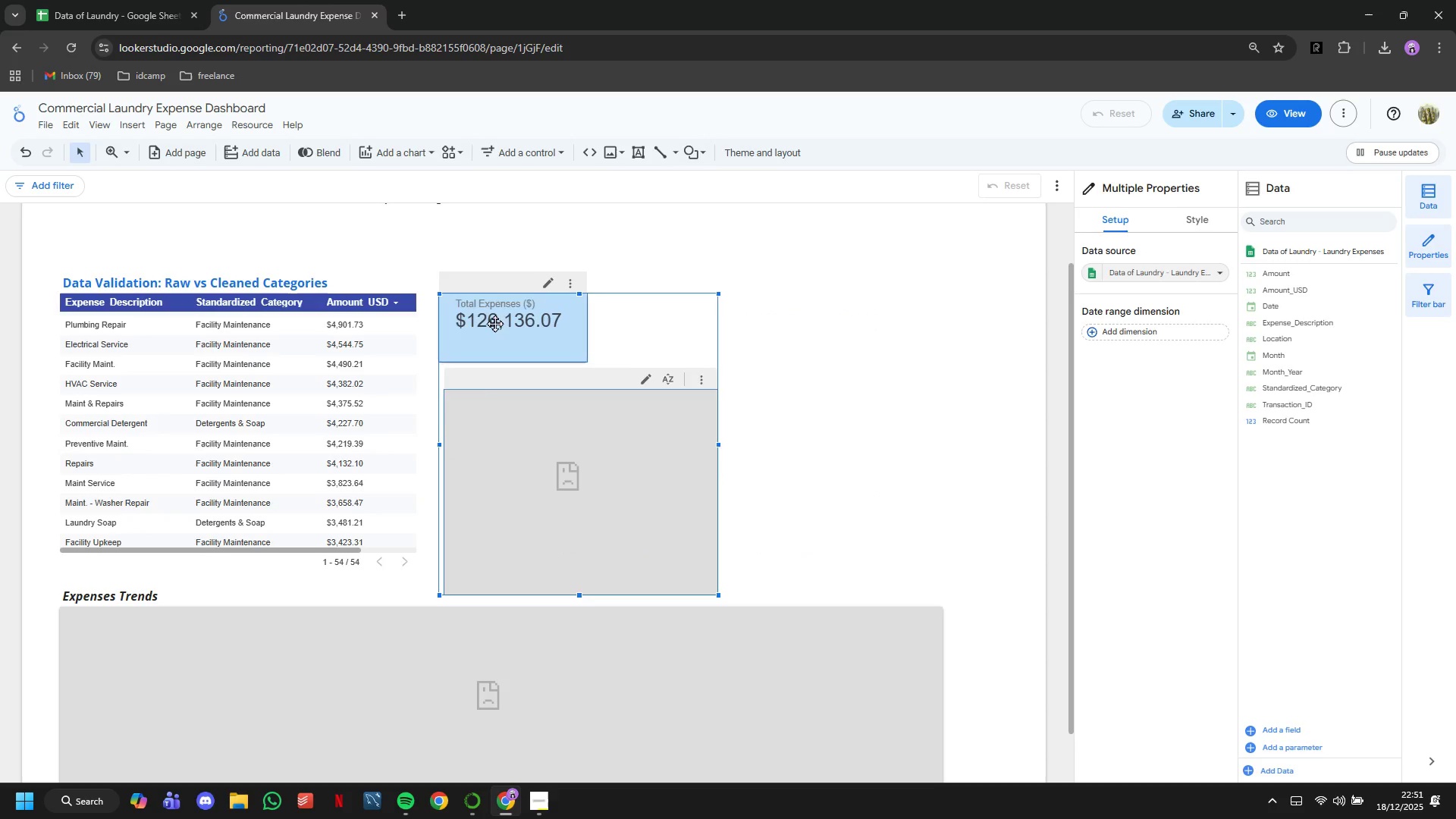 
left_click_drag(start_coordinate=[494, 323], to_coordinate=[711, 313])
 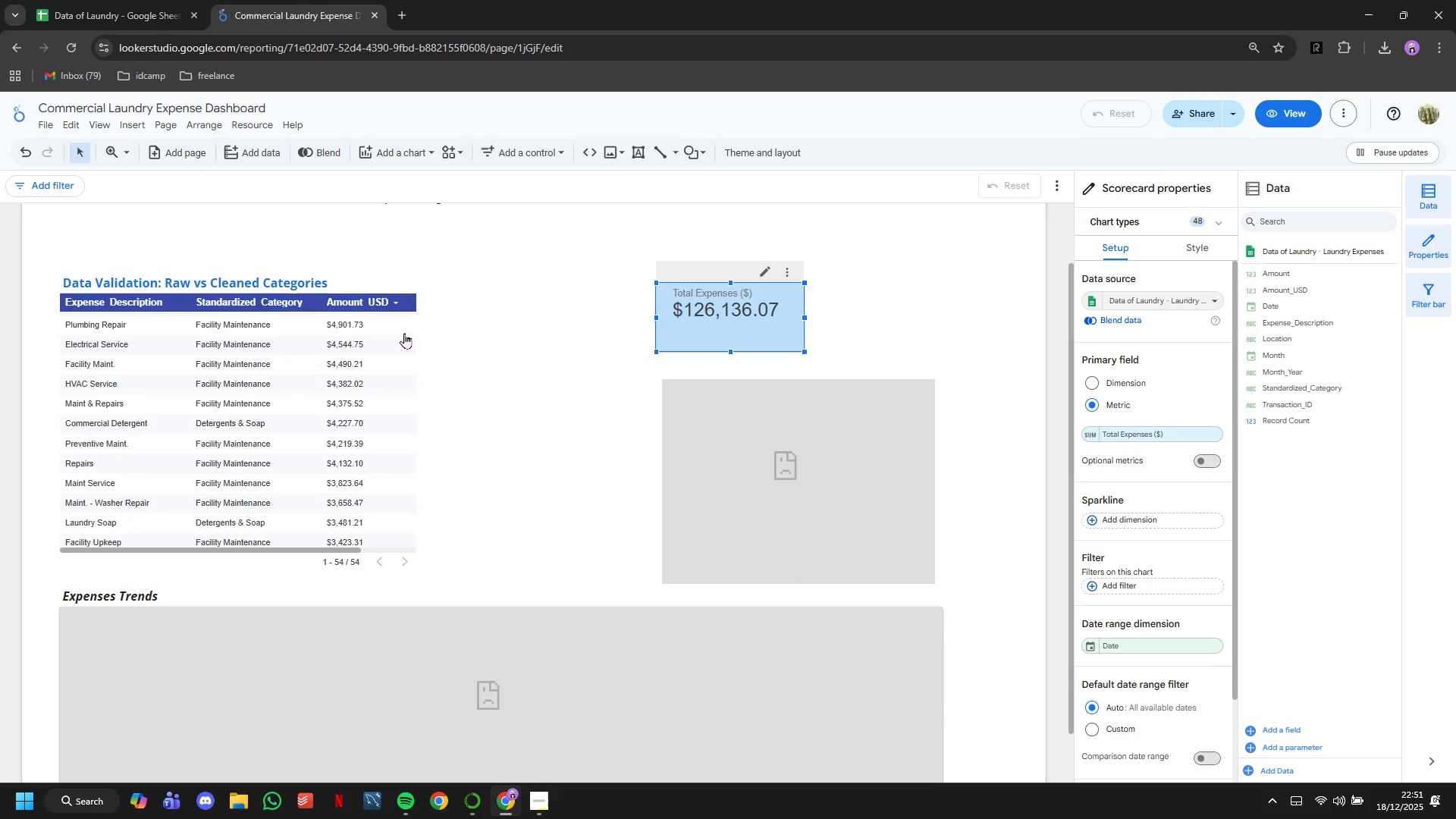 
left_click([394, 329])
 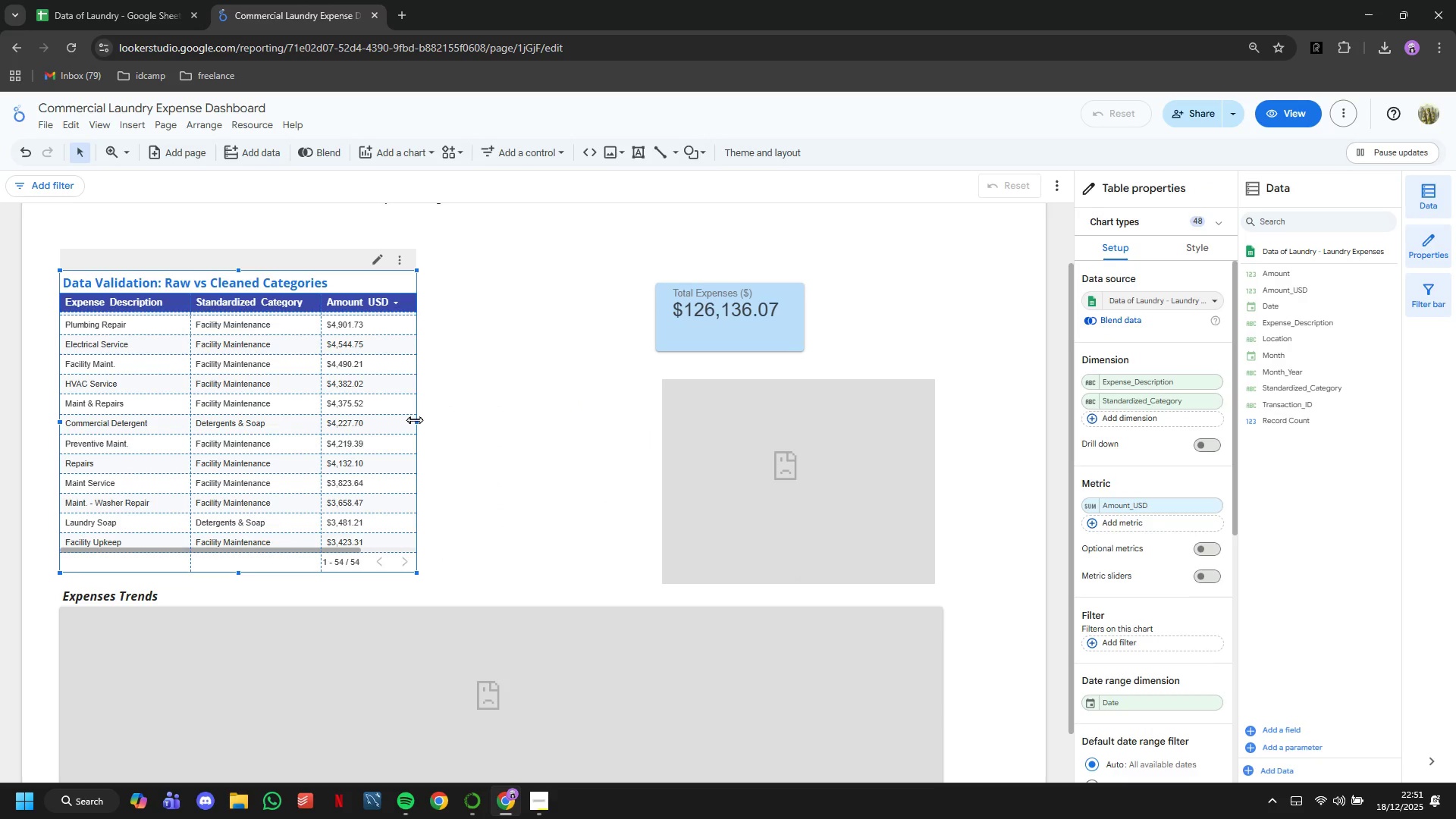 
left_click_drag(start_coordinate=[414, 419], to_coordinate=[418, 422])
 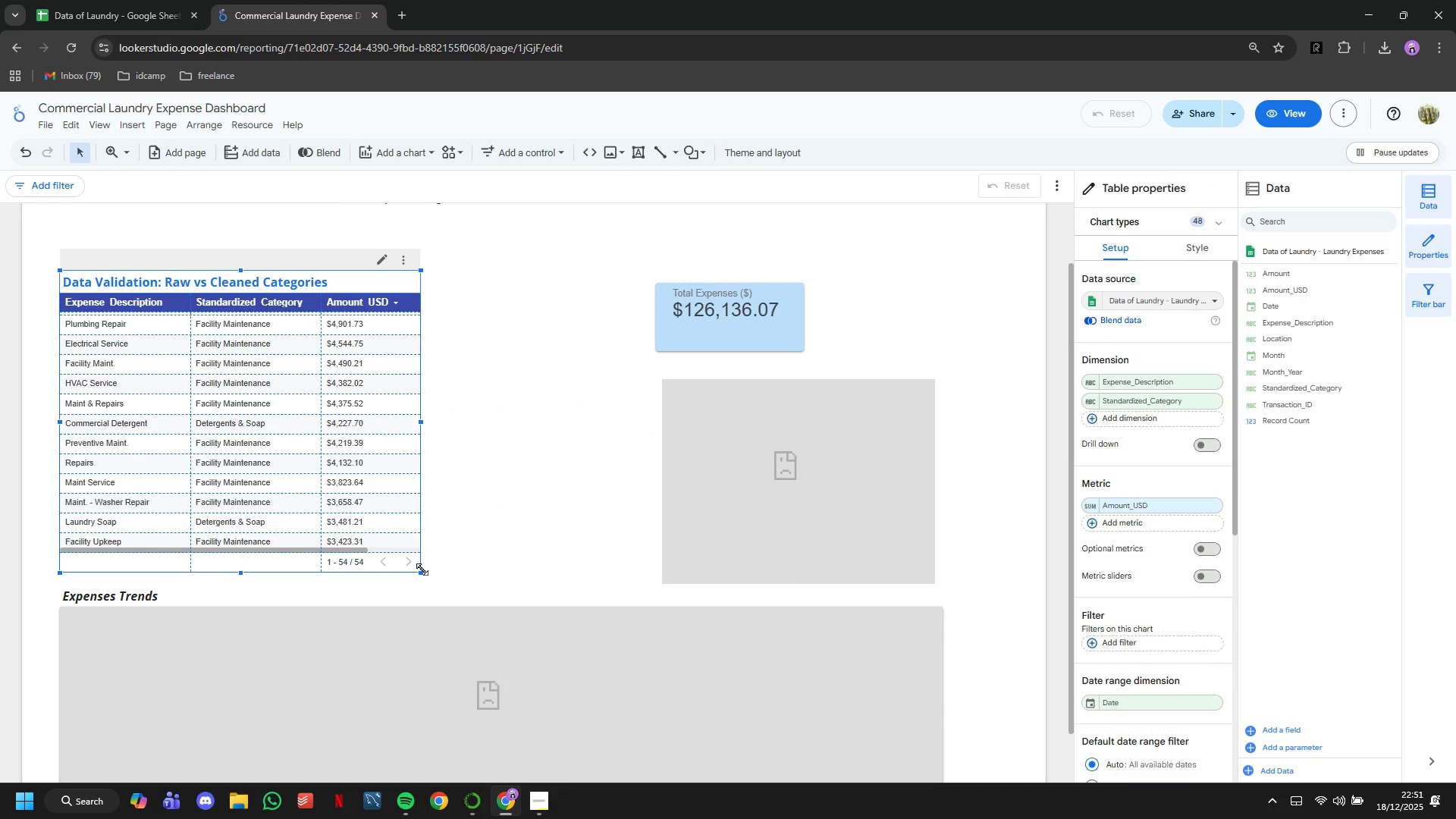 
left_click_drag(start_coordinate=[422, 570], to_coordinate=[638, 572])
 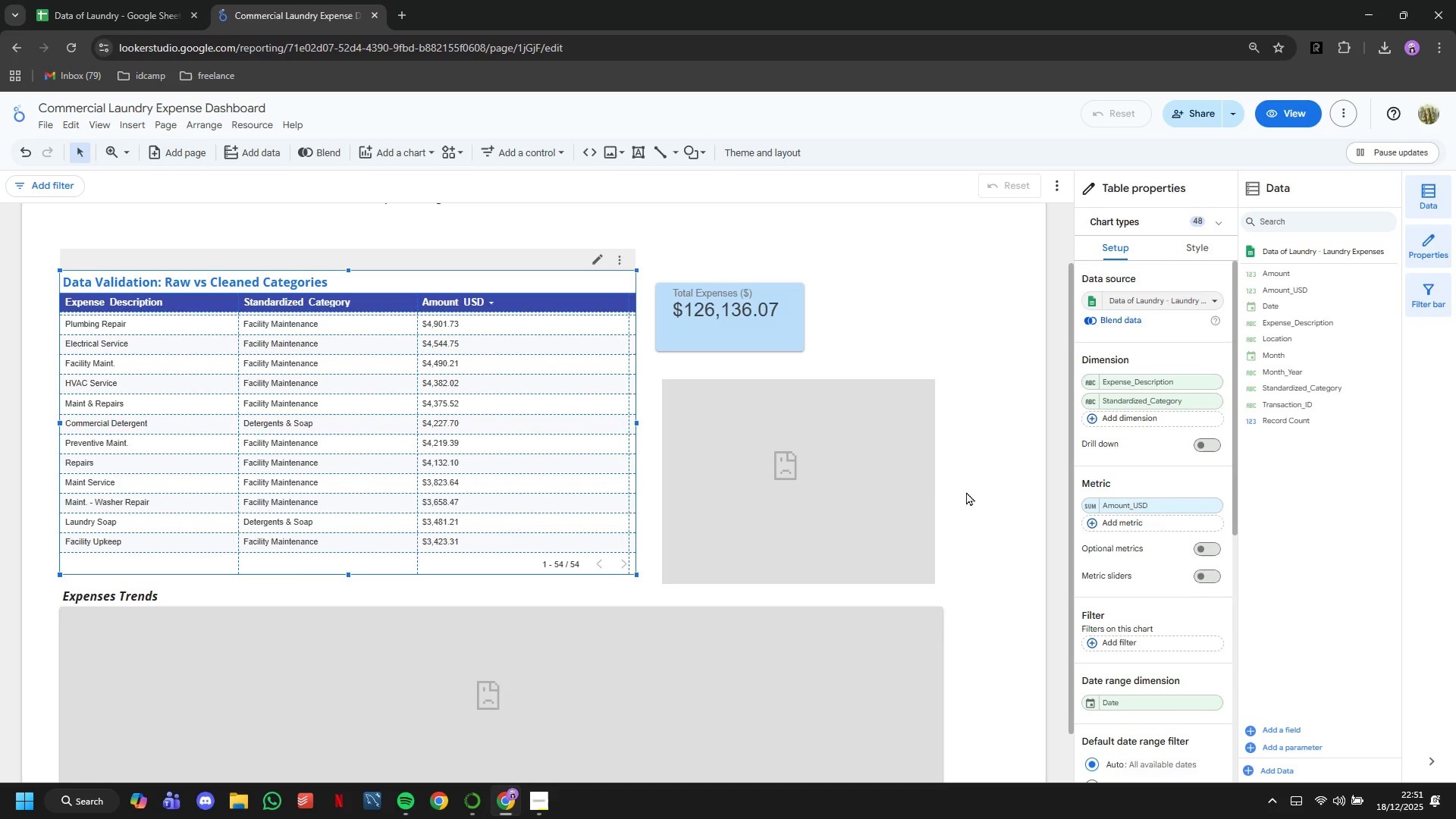 
left_click([985, 489])
 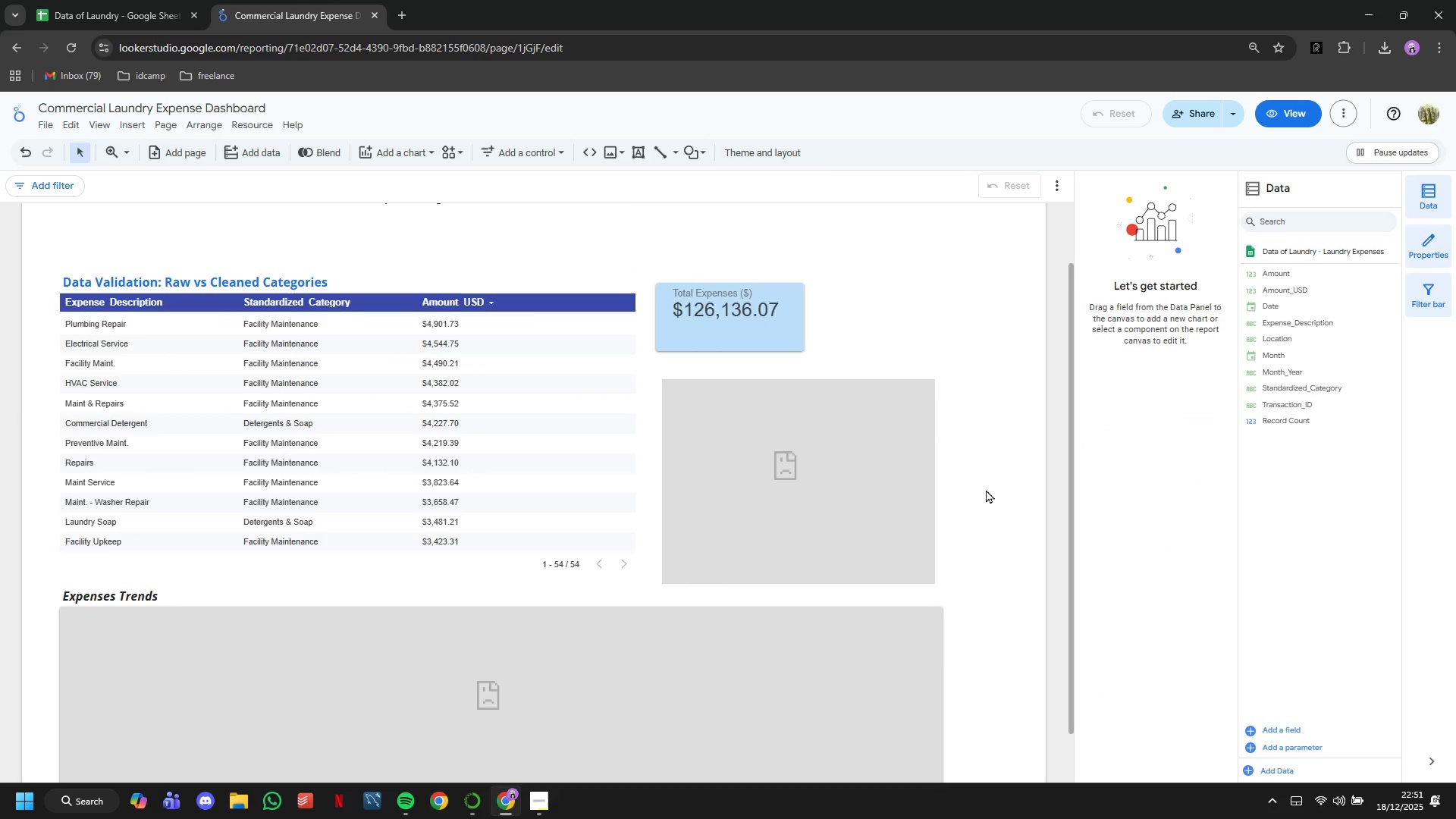 
scroll: coordinate [986, 489], scroll_direction: up, amount: 4.0
 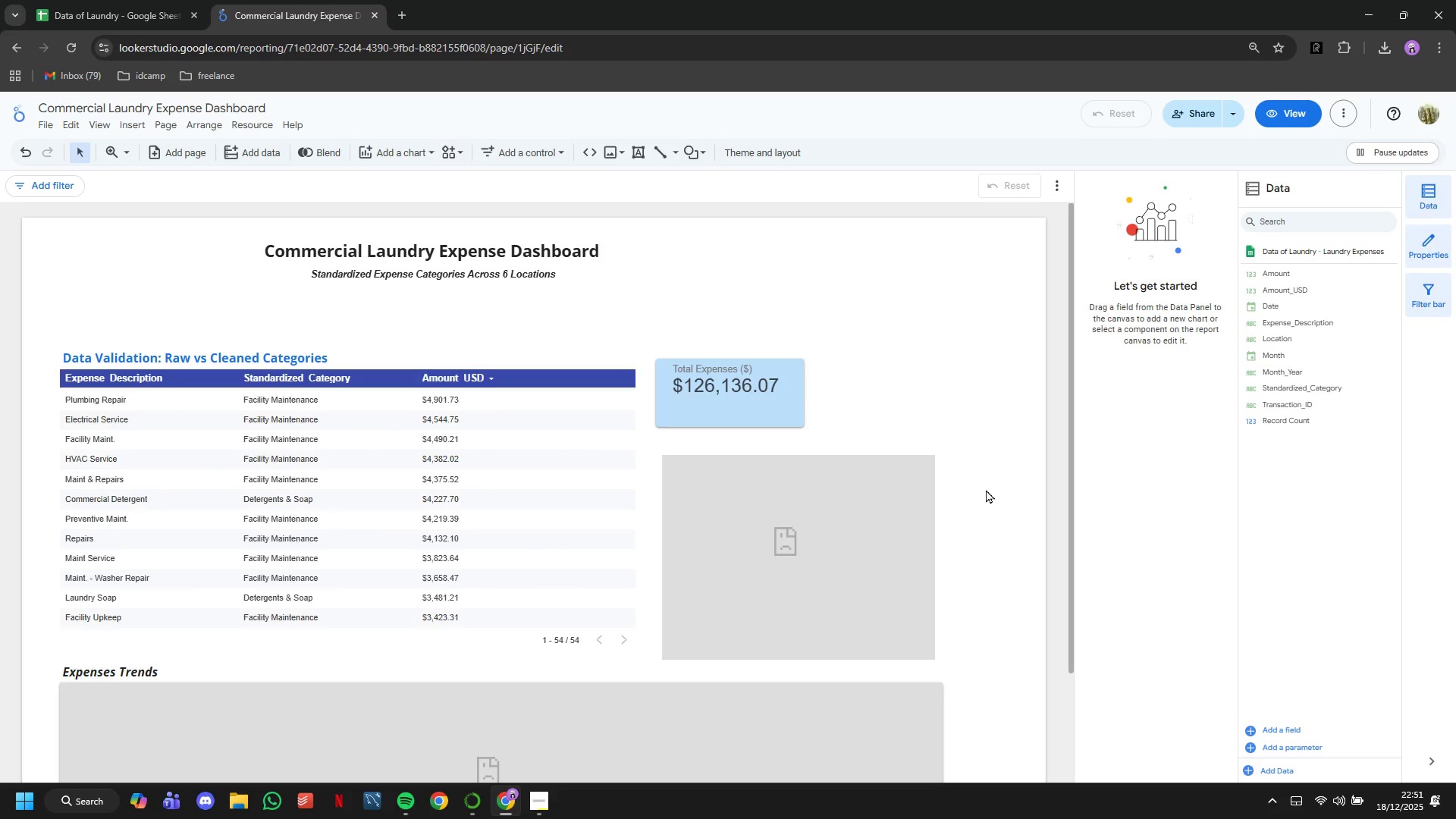 
left_click_drag(start_coordinate=[758, 392], to_coordinate=[764, 402])
 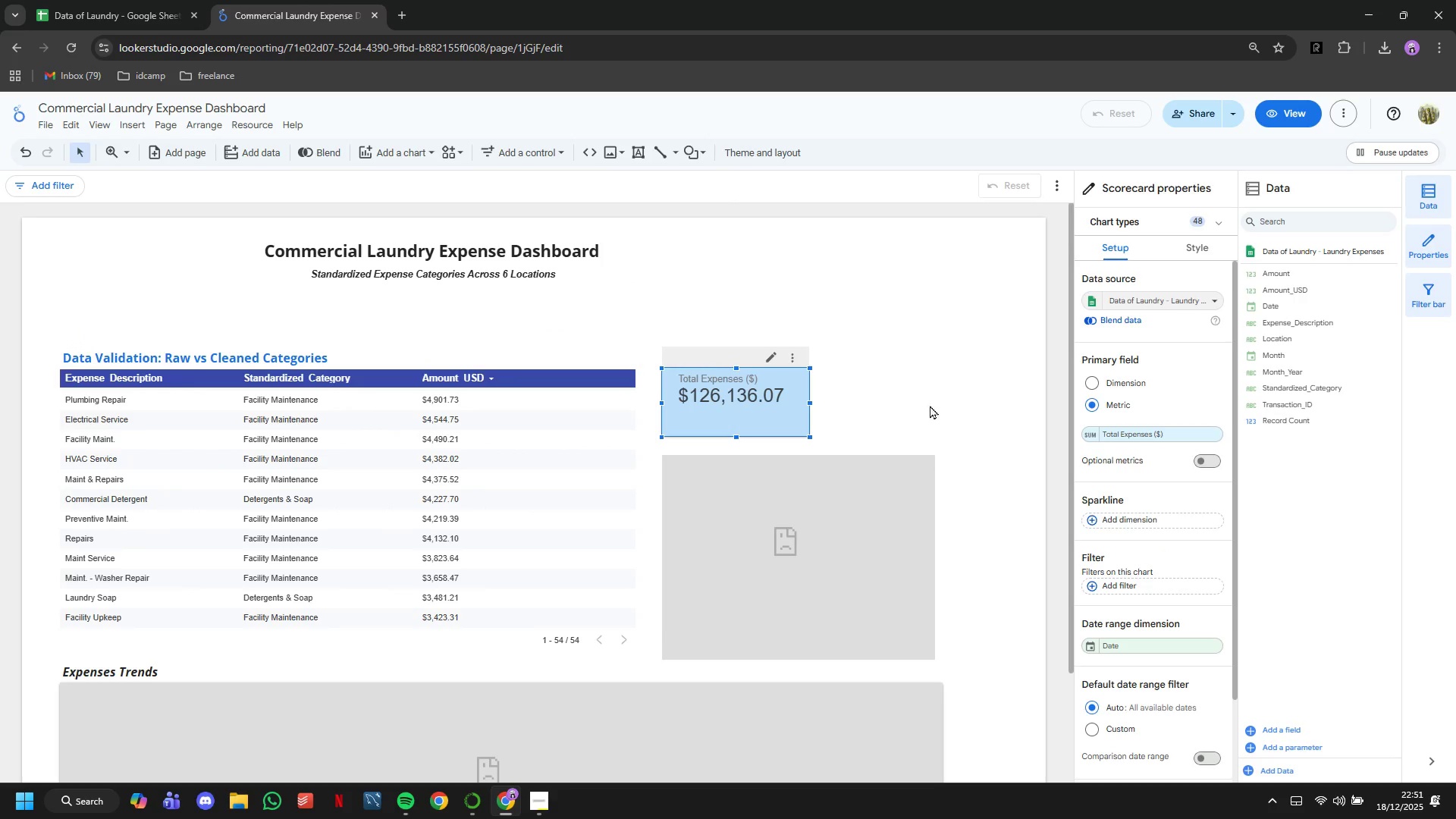 
scroll: coordinate [930, 405], scroll_direction: down, amount: 3.0
 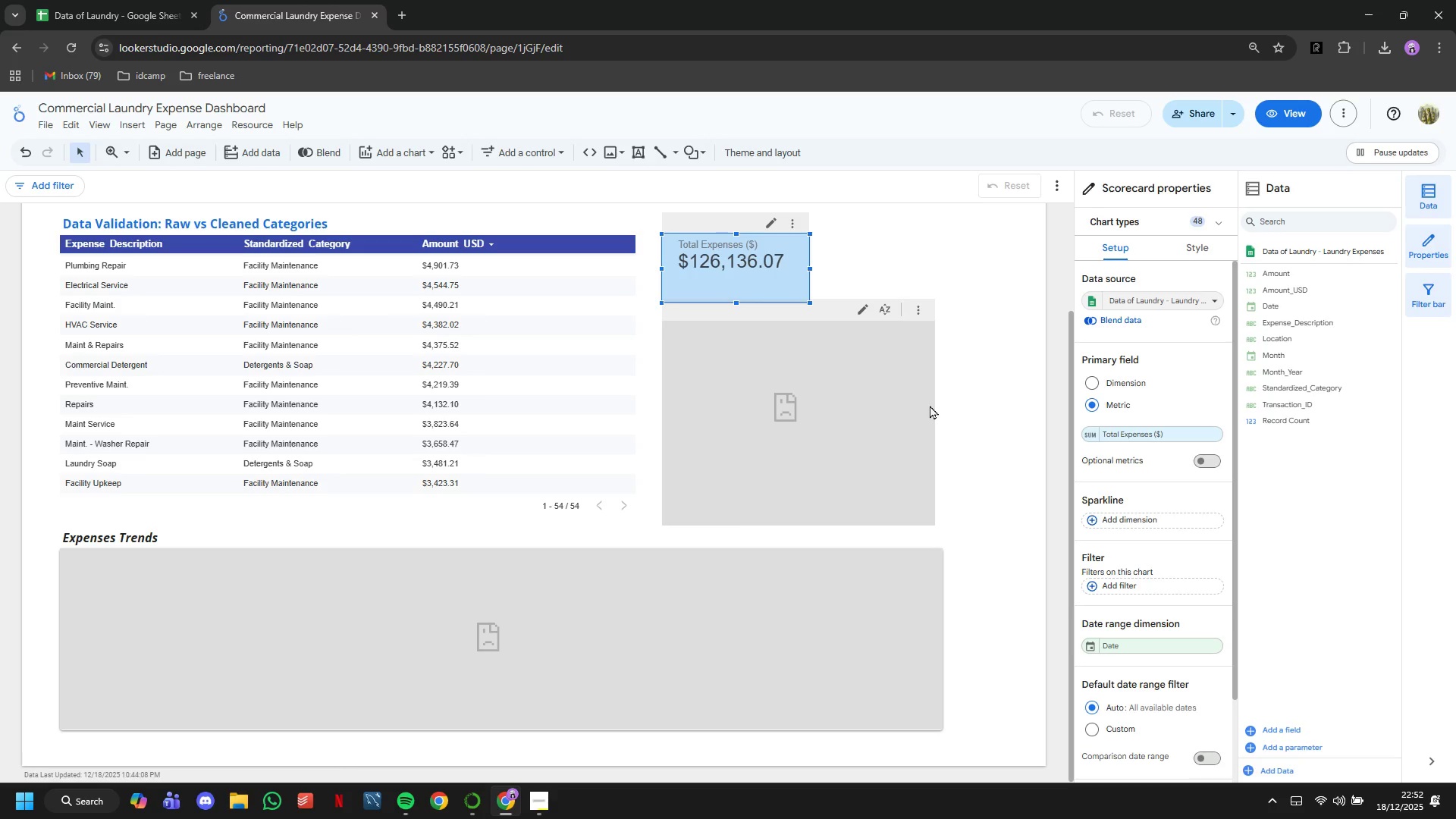 
scroll: coordinate [930, 405], scroll_direction: up, amount: 2.0
 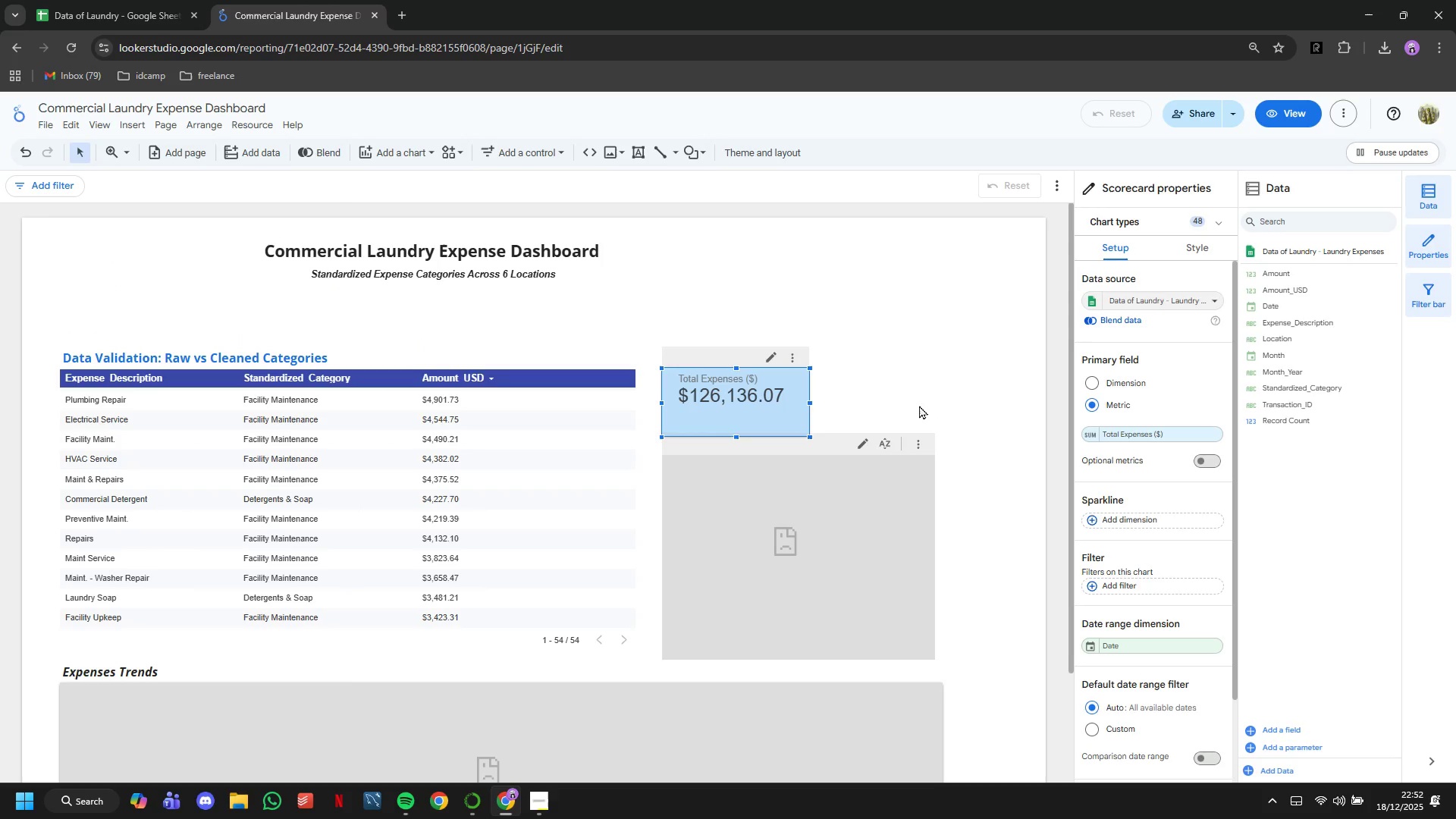 
left_click_drag(start_coordinate=[767, 402], to_coordinate=[165, 314])
 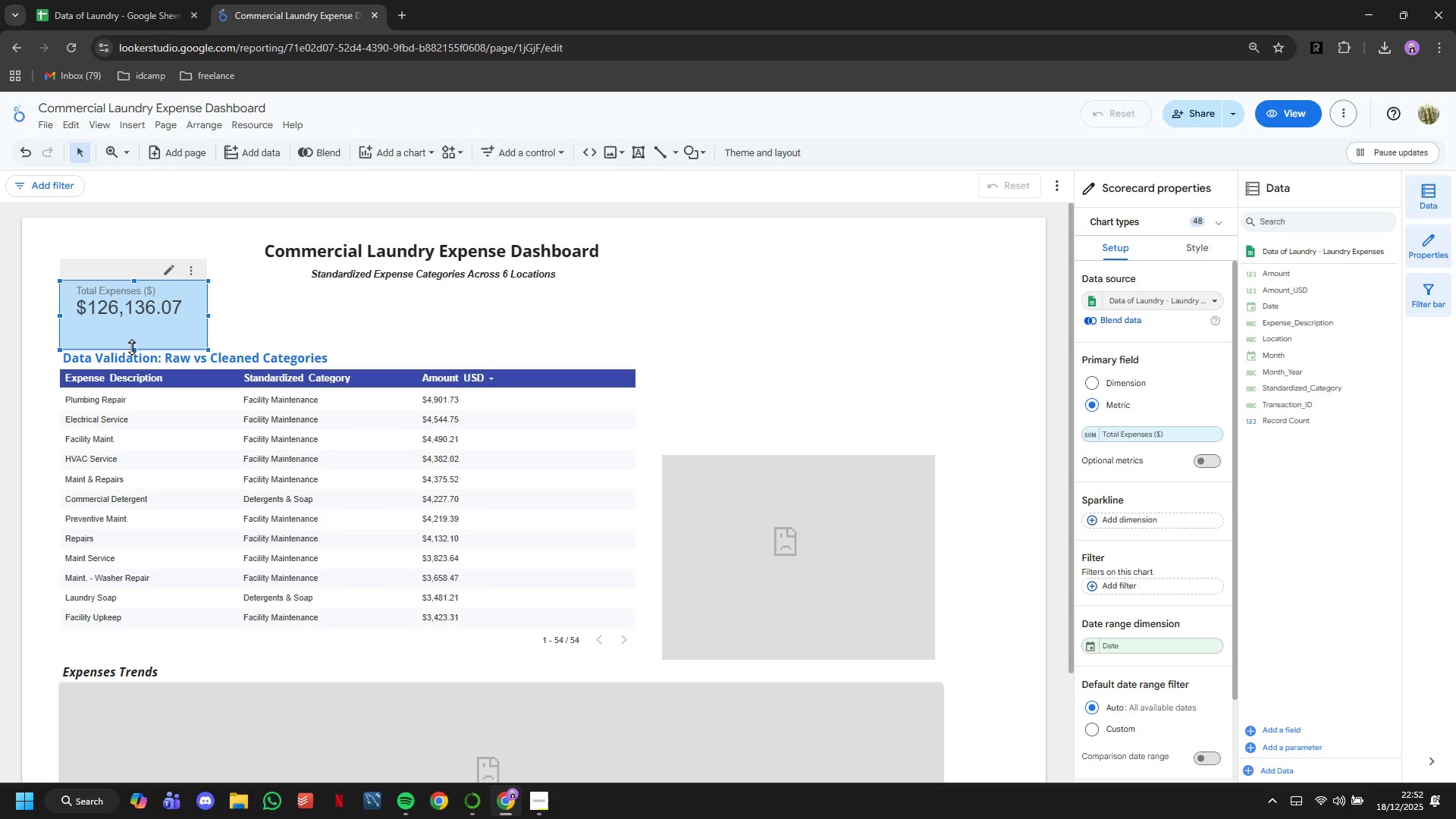 
left_click_drag(start_coordinate=[132, 347], to_coordinate=[124, 326])
 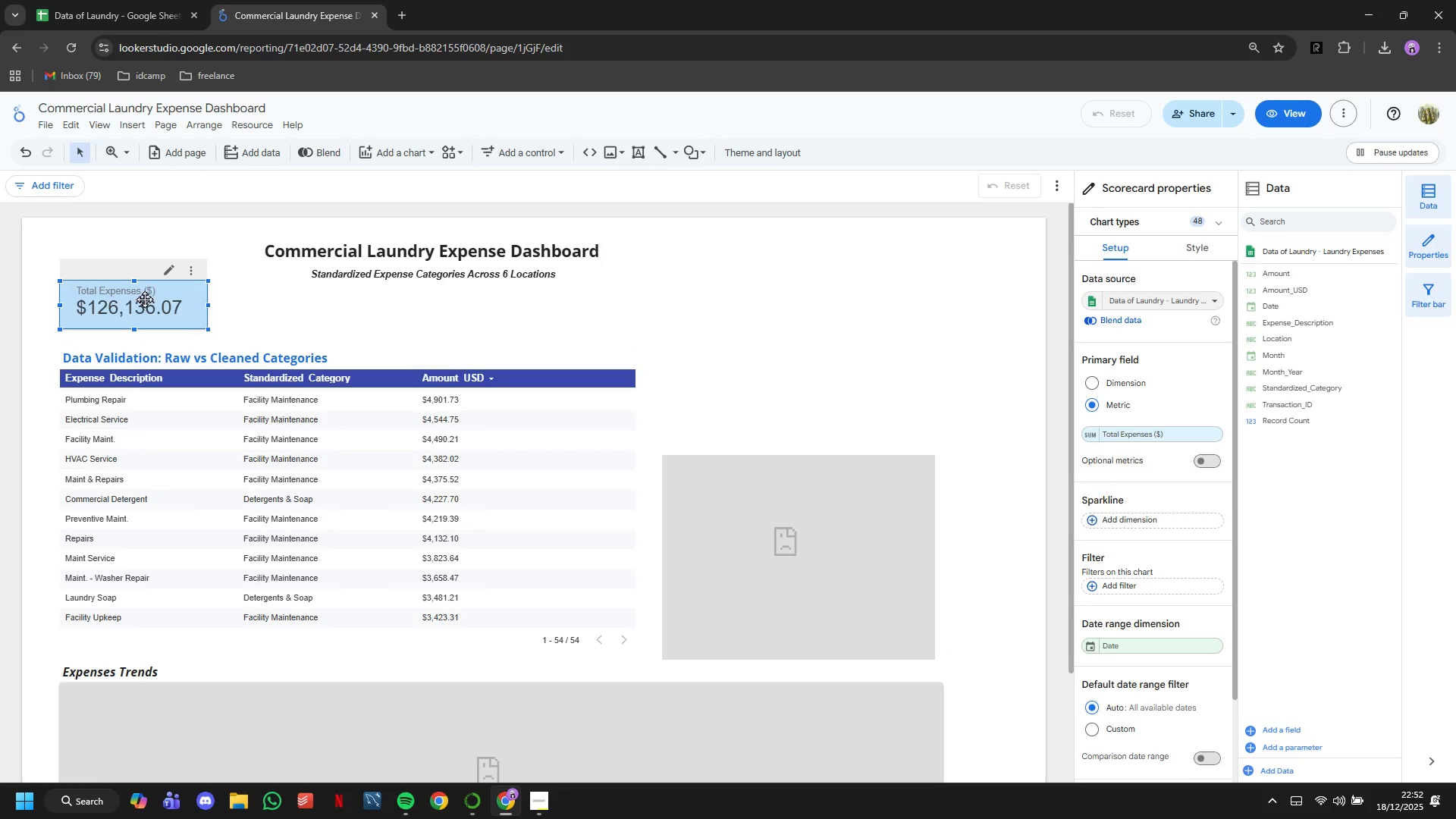 
left_click_drag(start_coordinate=[144, 300], to_coordinate=[146, 311])
 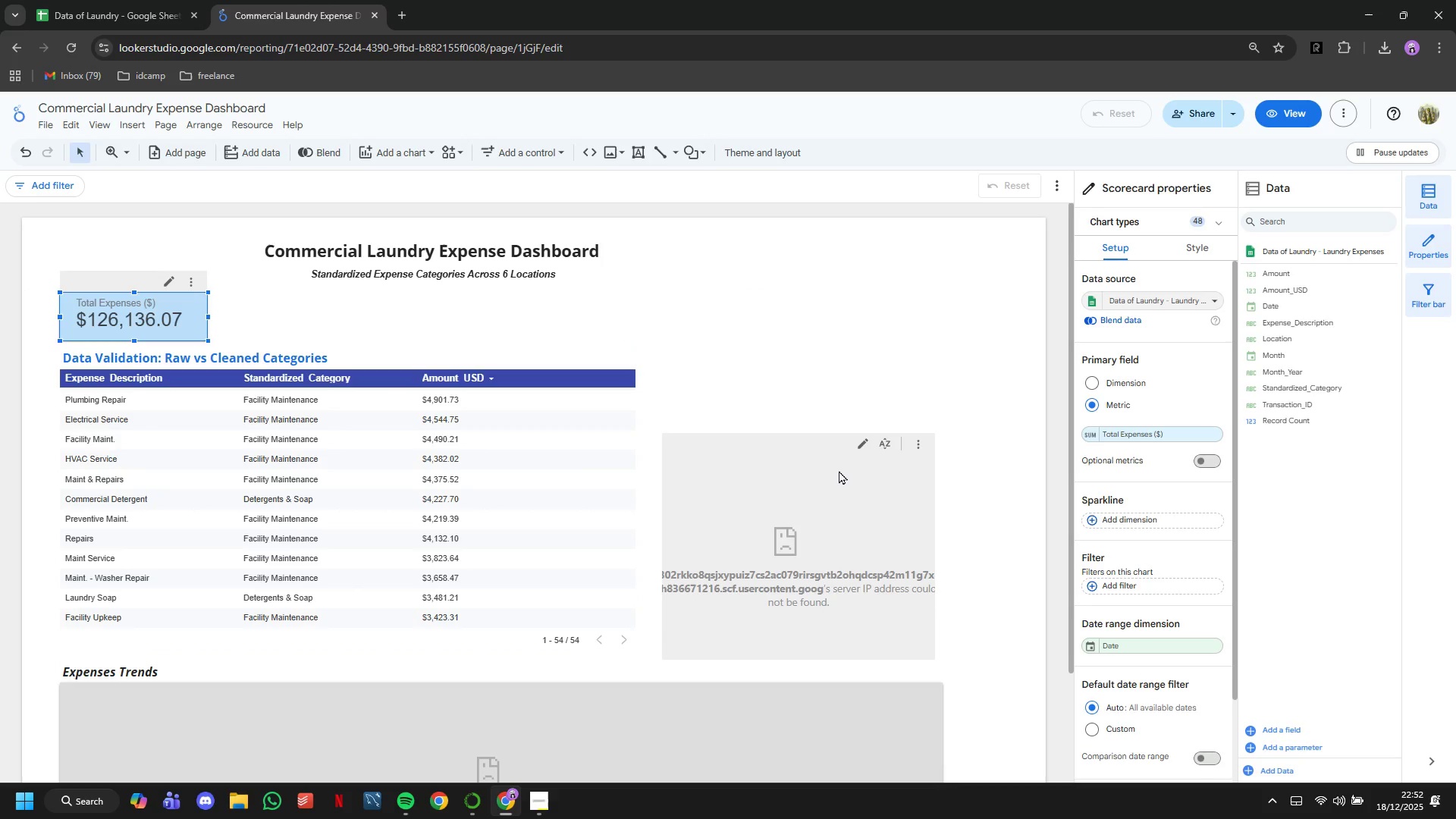 
left_click([839, 470])
 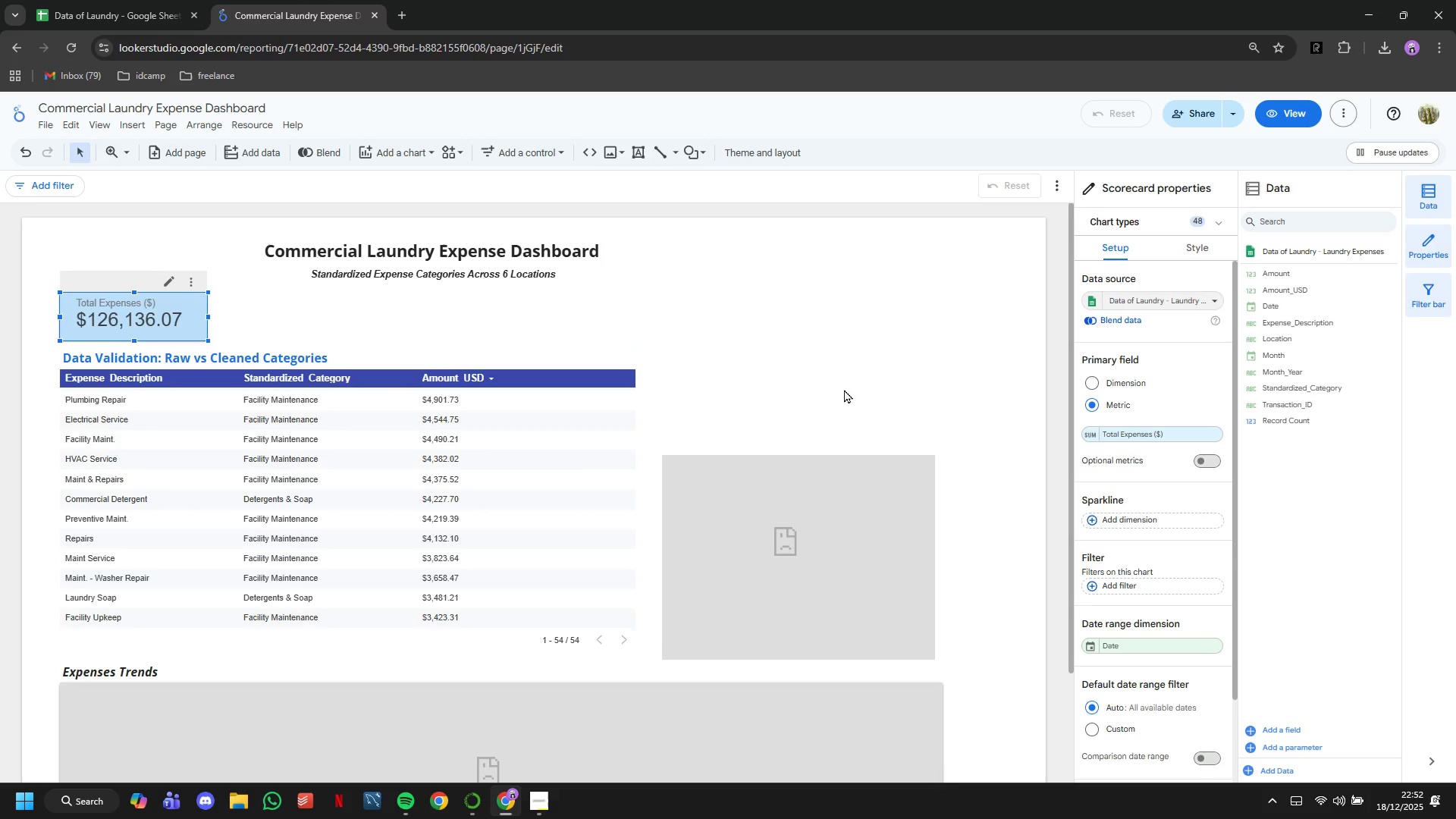 
left_click([844, 389])
 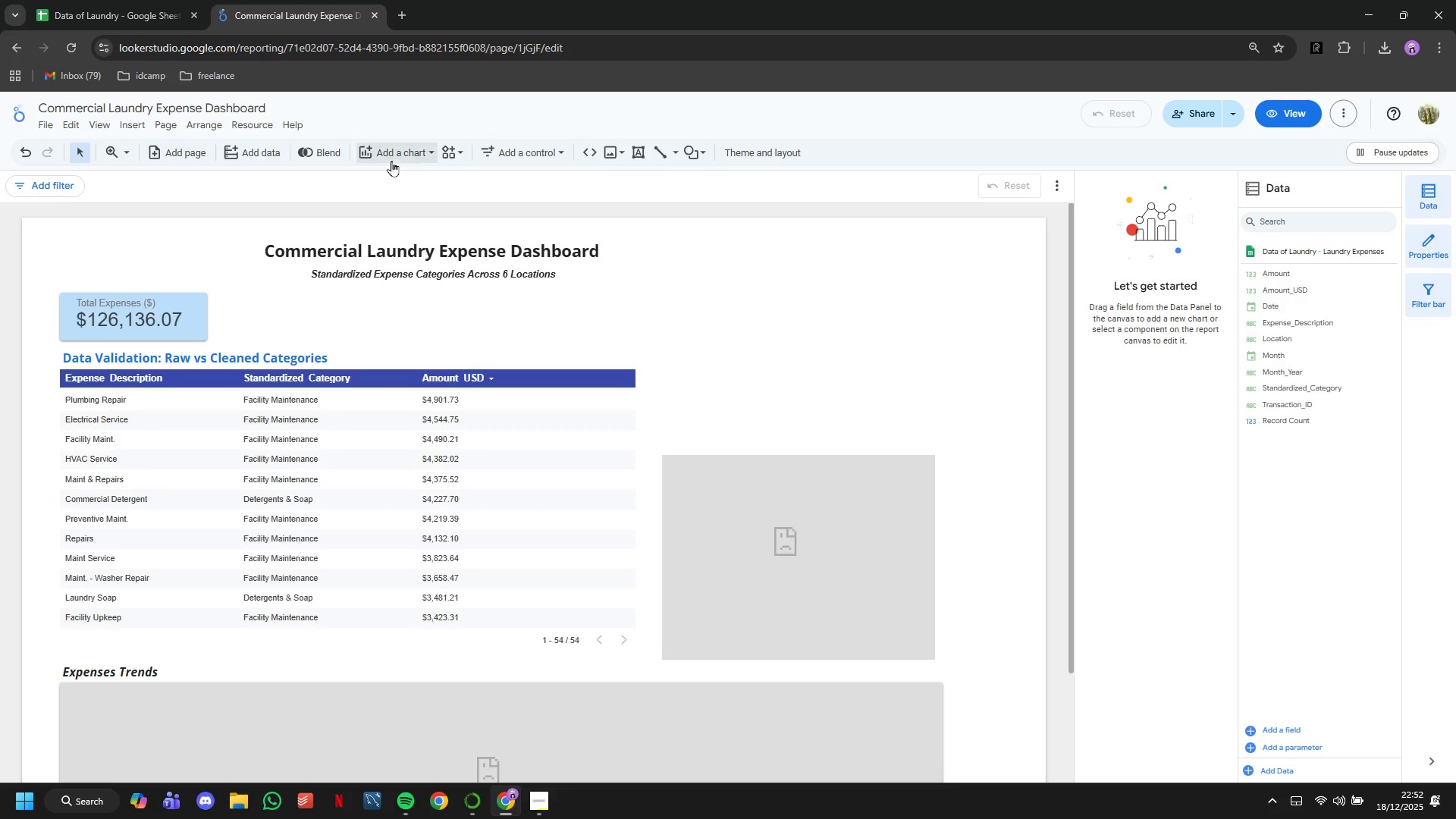 
left_click([392, 155])
 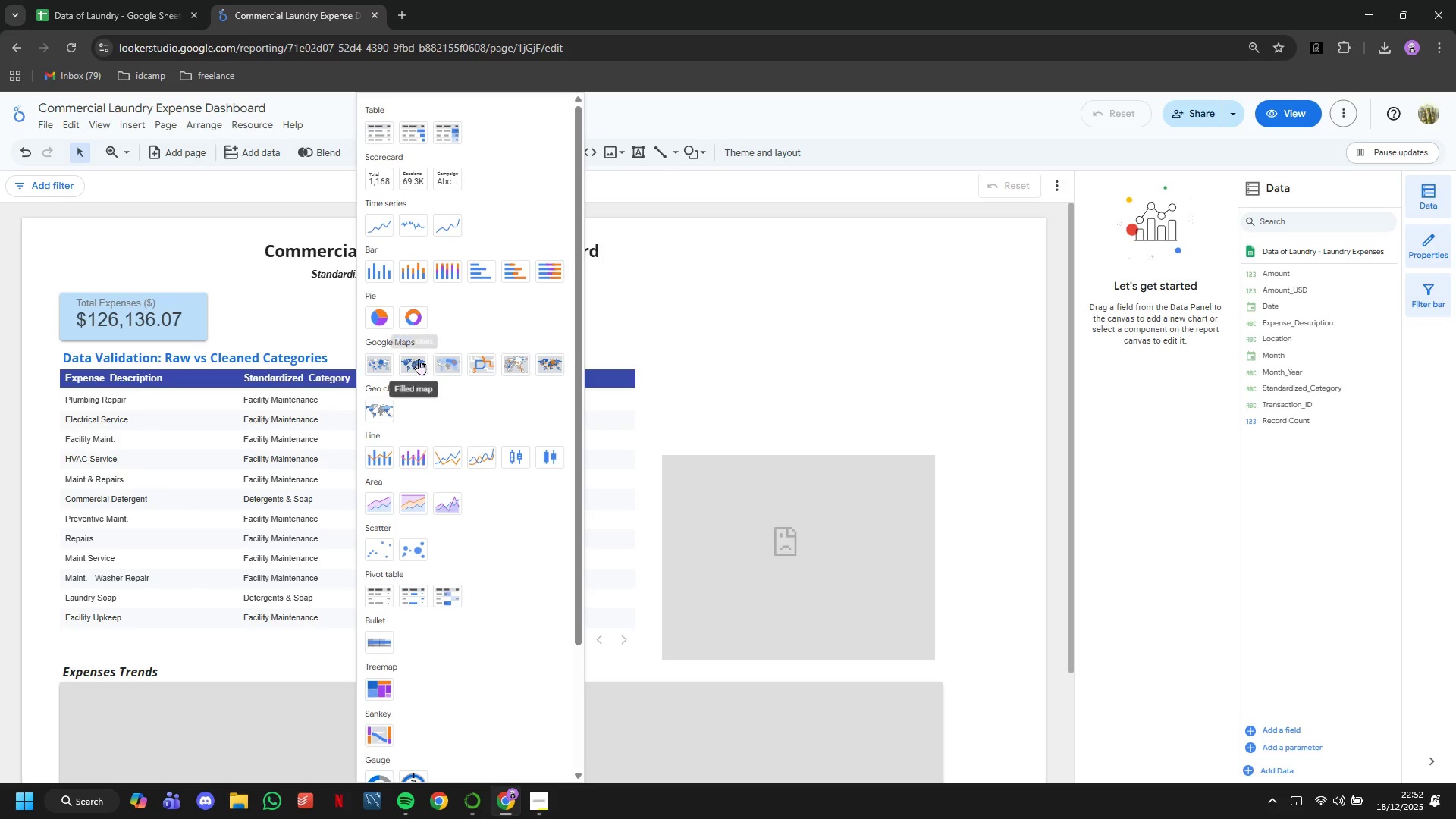 
left_click([377, 271])
 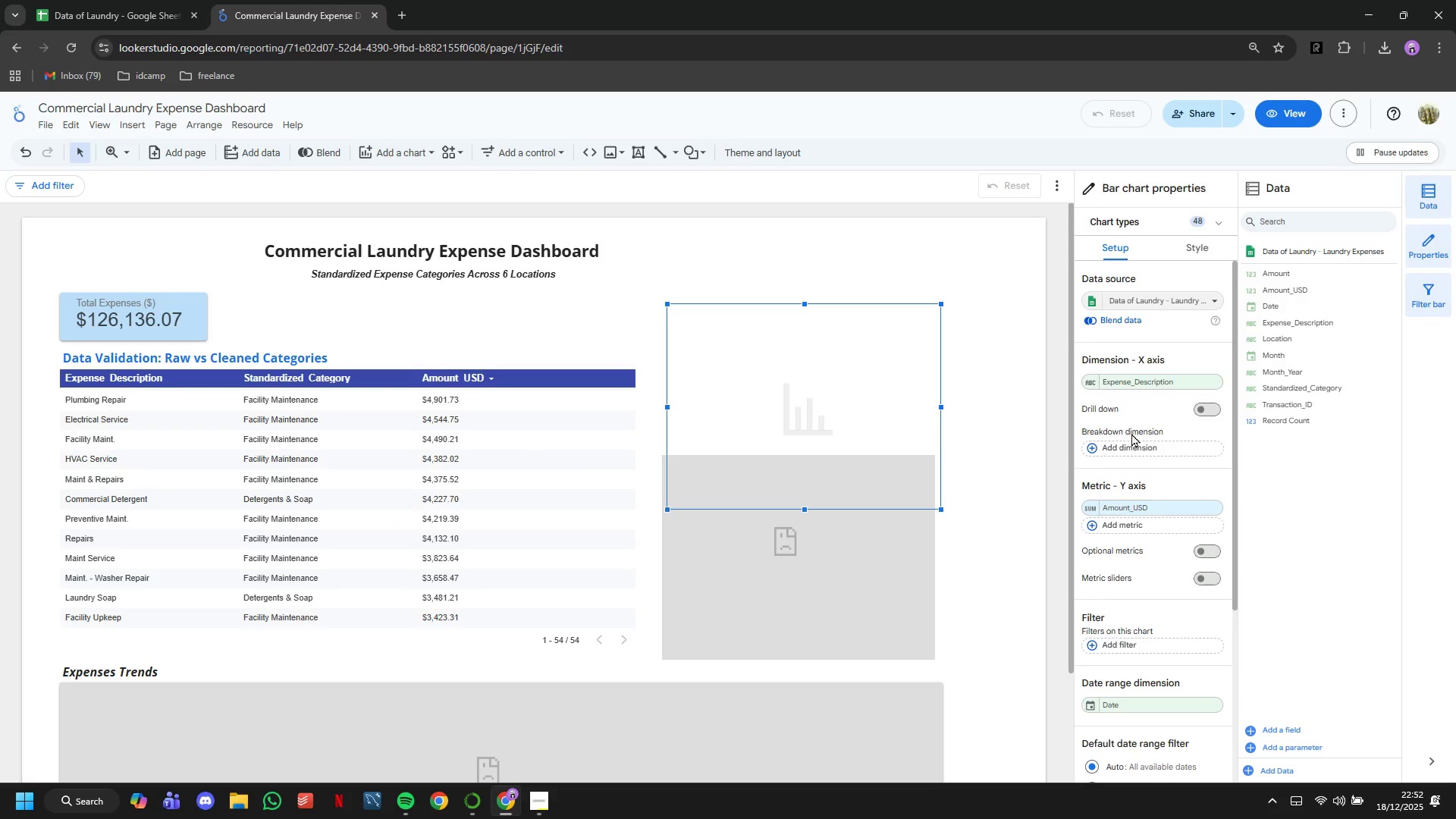 
left_click([1147, 384])
 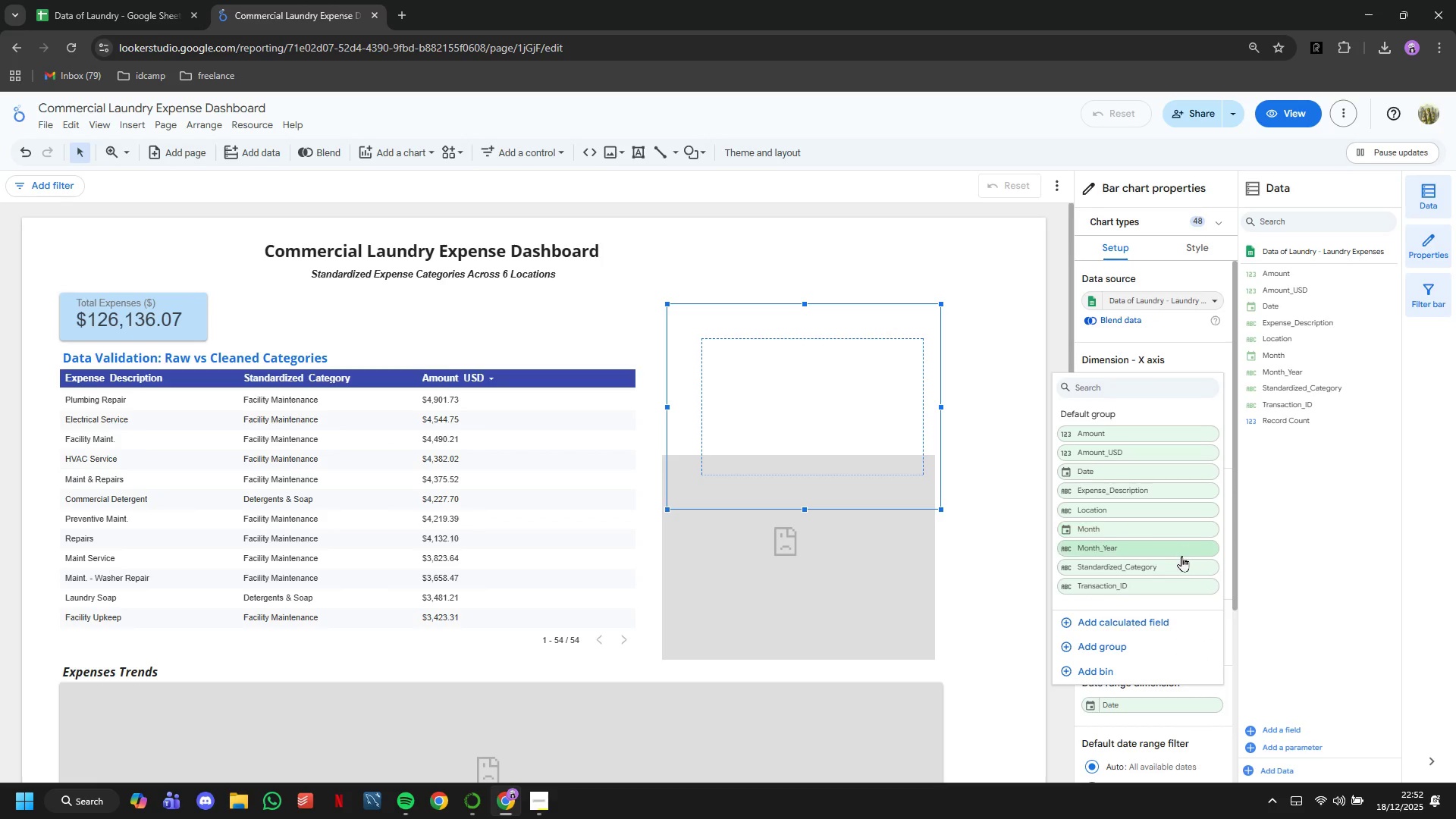 
left_click([1179, 562])
 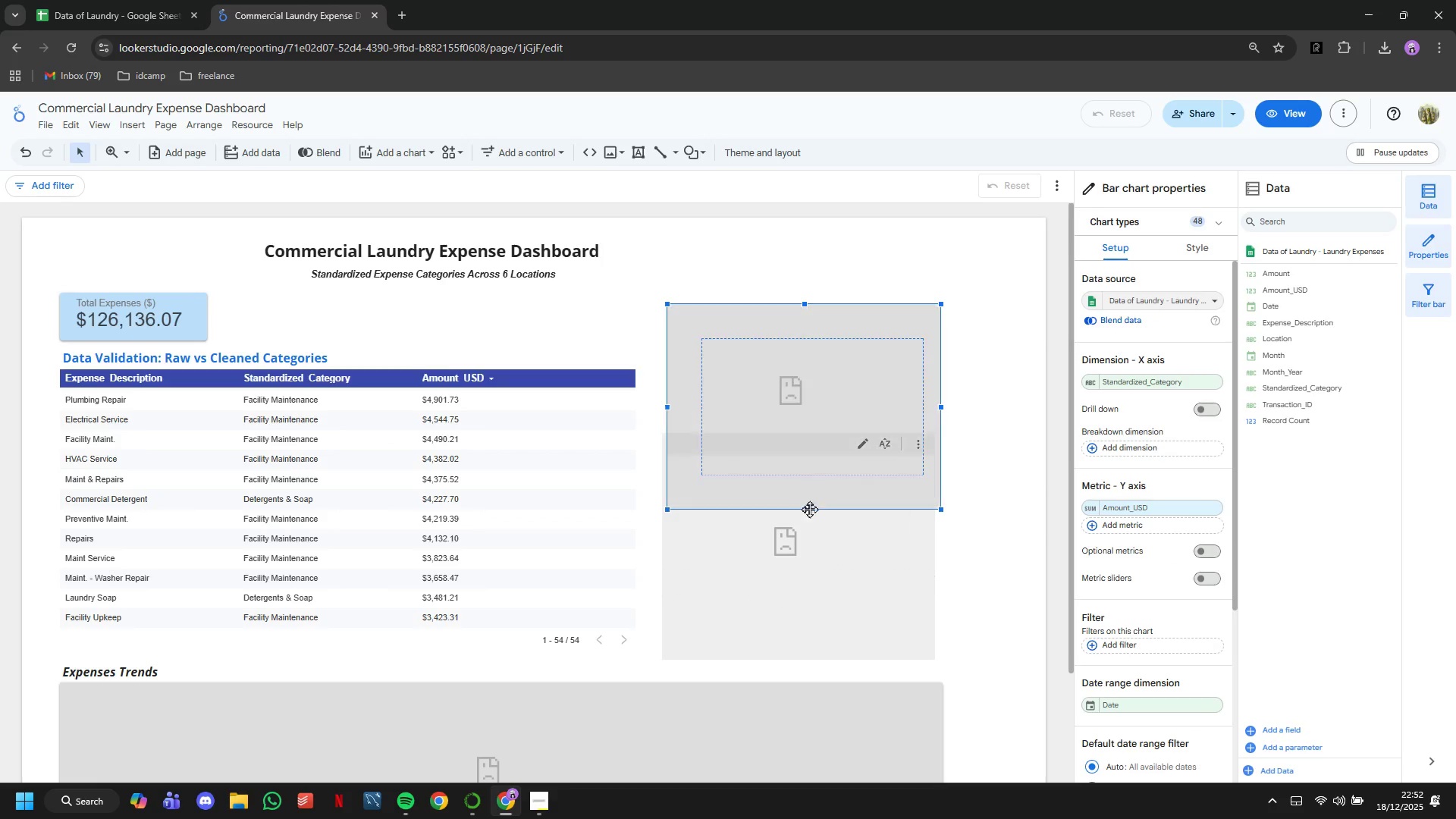 
left_click_drag(start_coordinate=[803, 508], to_coordinate=[790, 425])
 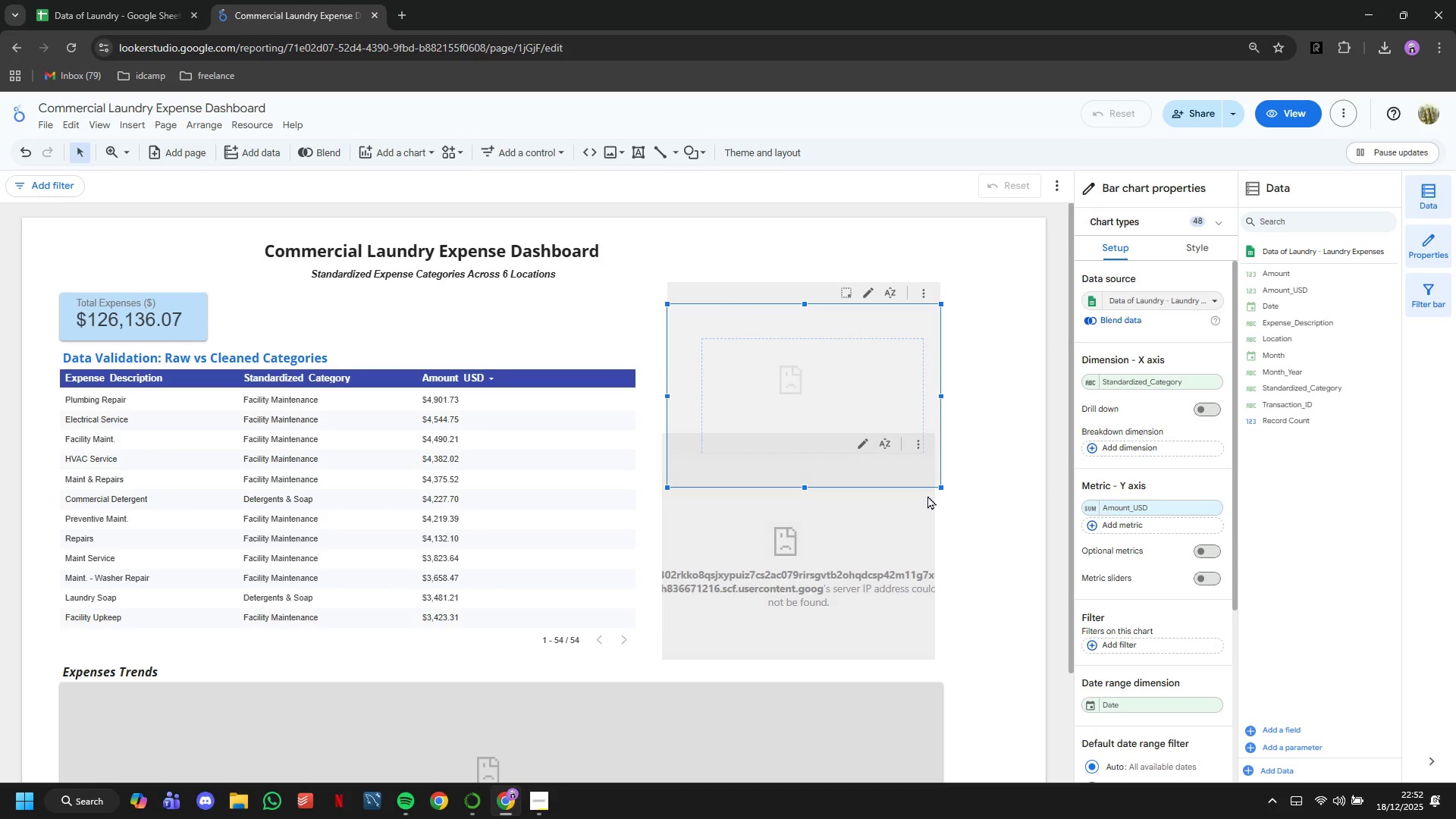 
scroll: coordinate [927, 495], scroll_direction: down, amount: 1.0
 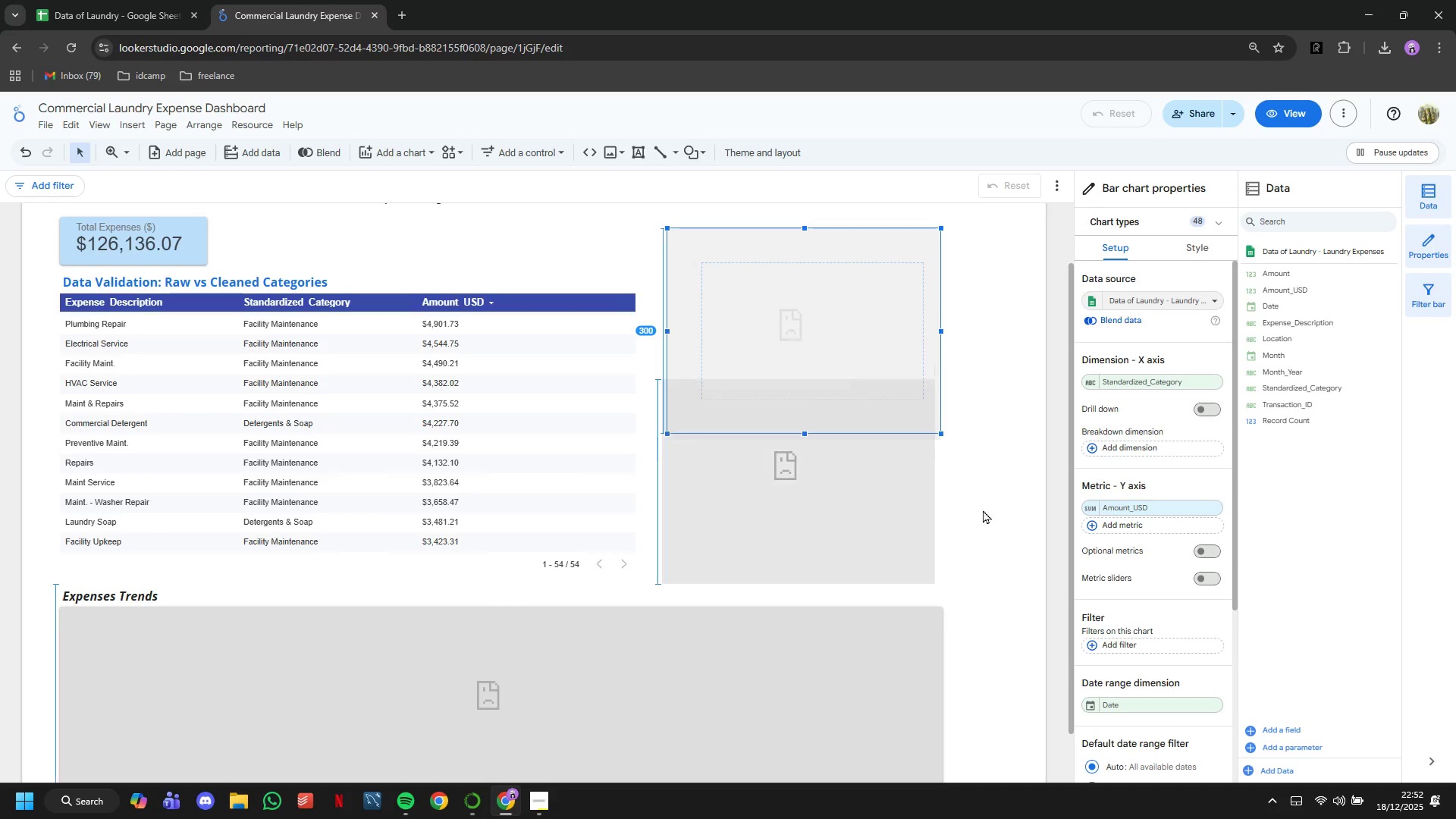 
left_click([983, 510])
 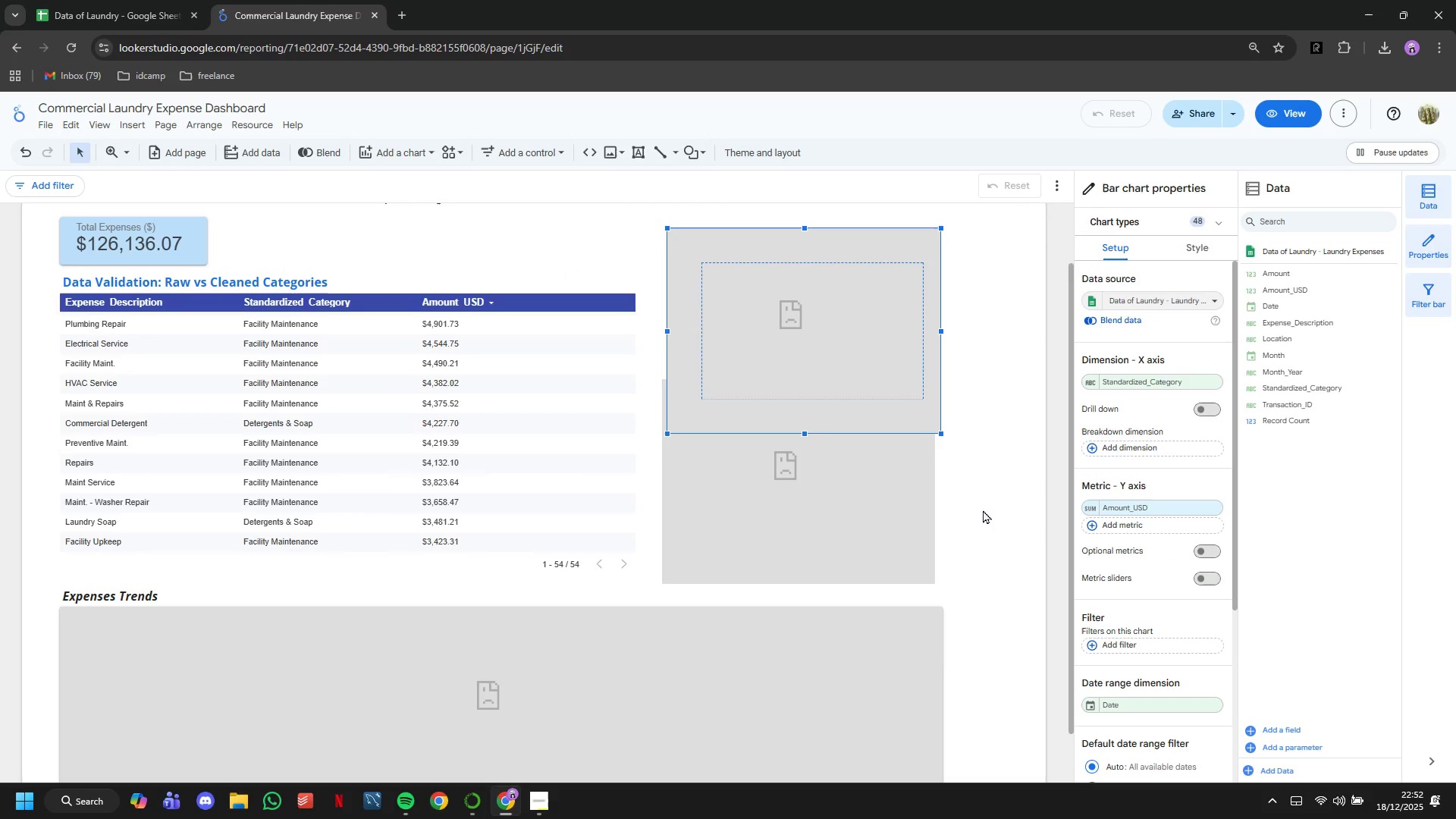 
scroll: coordinate [983, 510], scroll_direction: down, amount: 4.0
 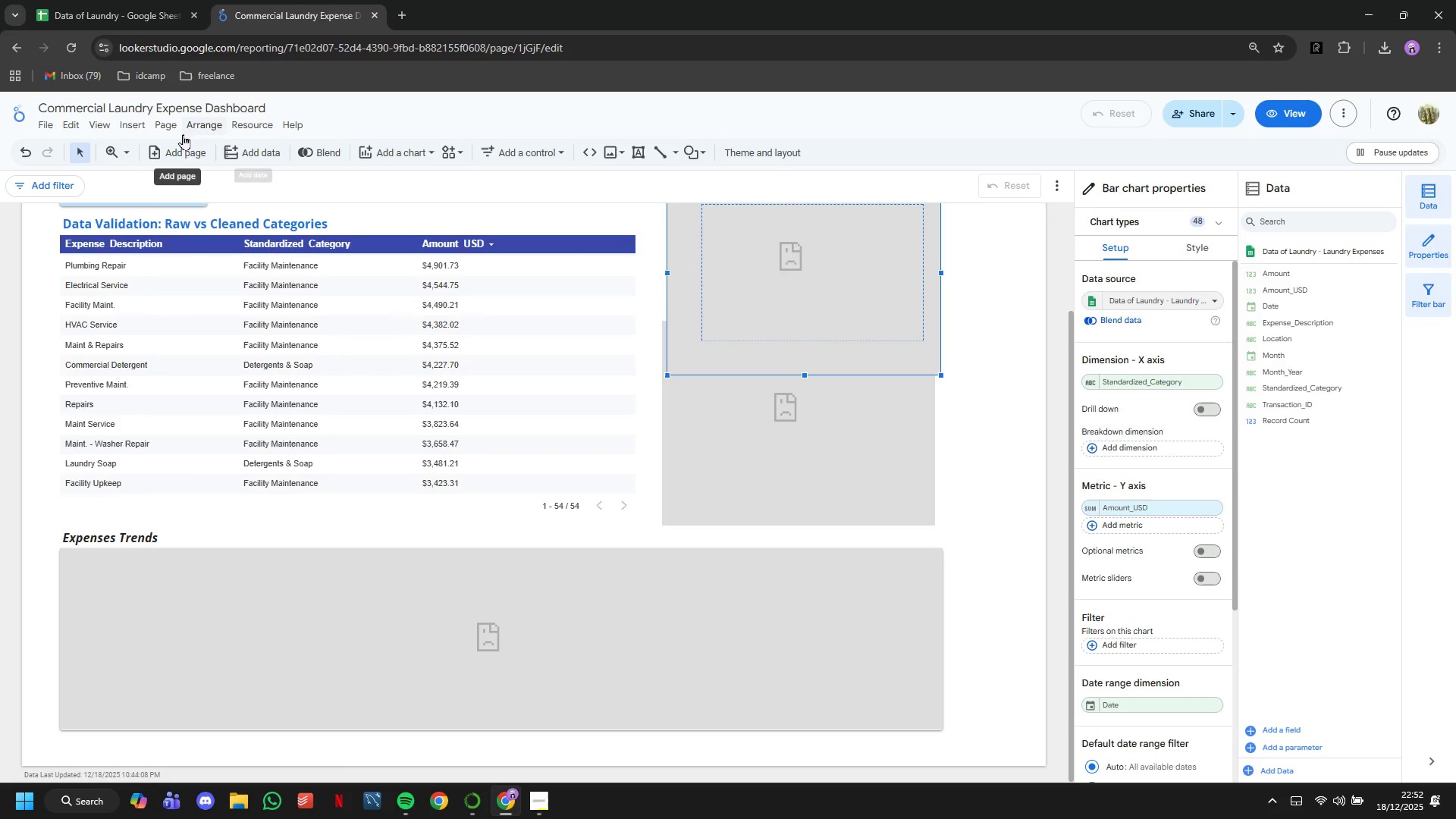 
left_click([174, 125])
 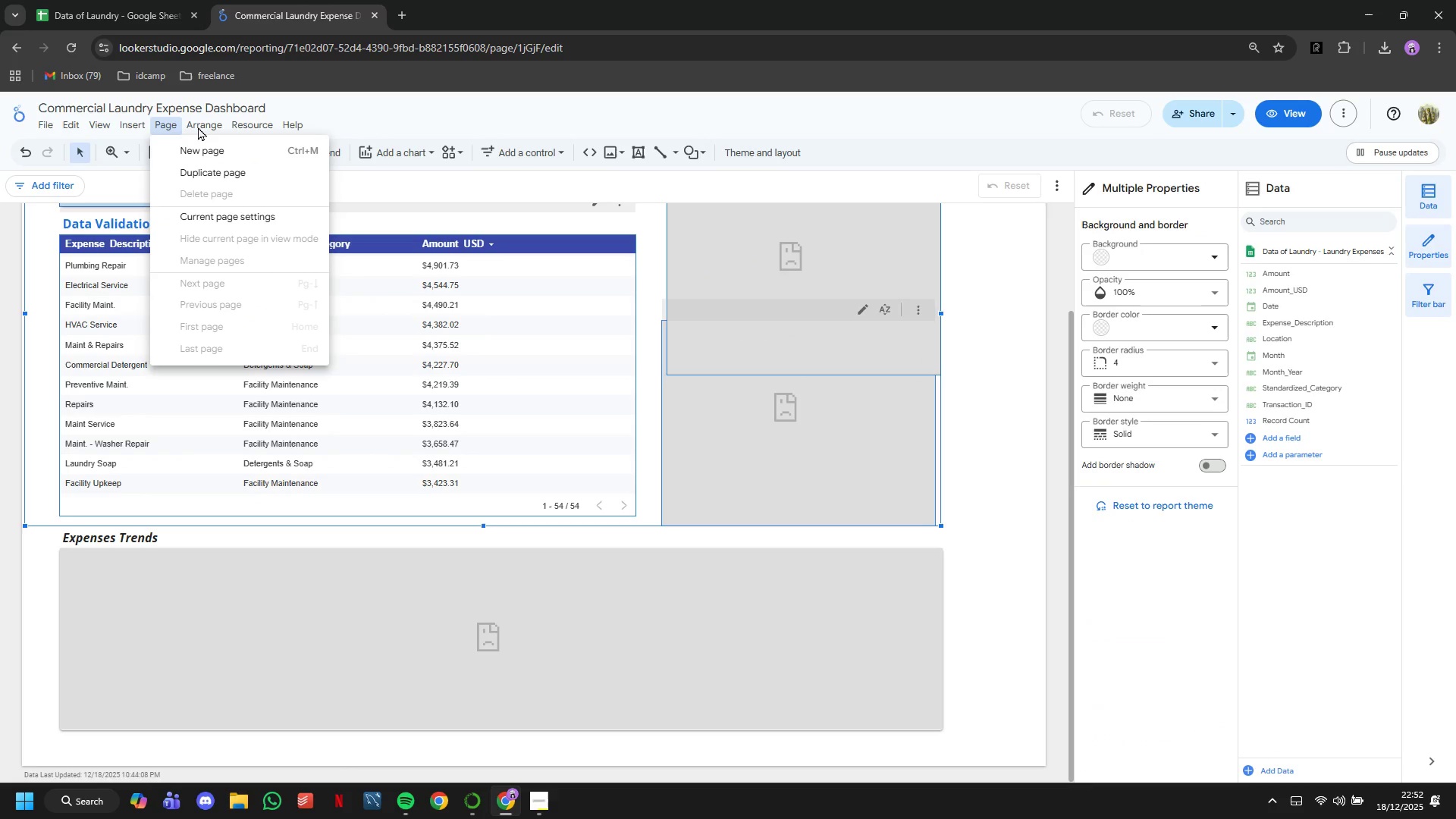 
left_click([198, 127])
 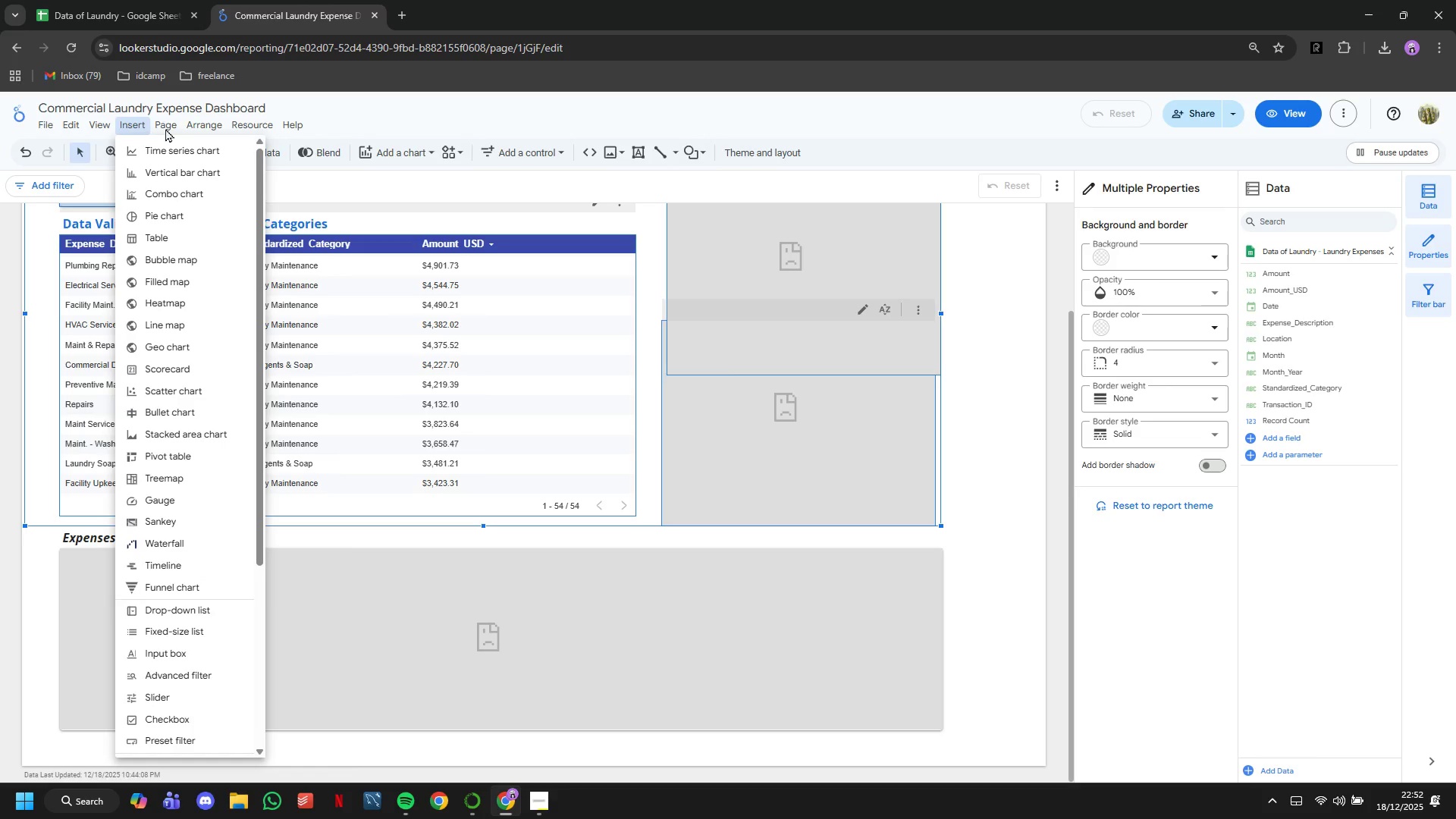 
double_click([170, 128])
 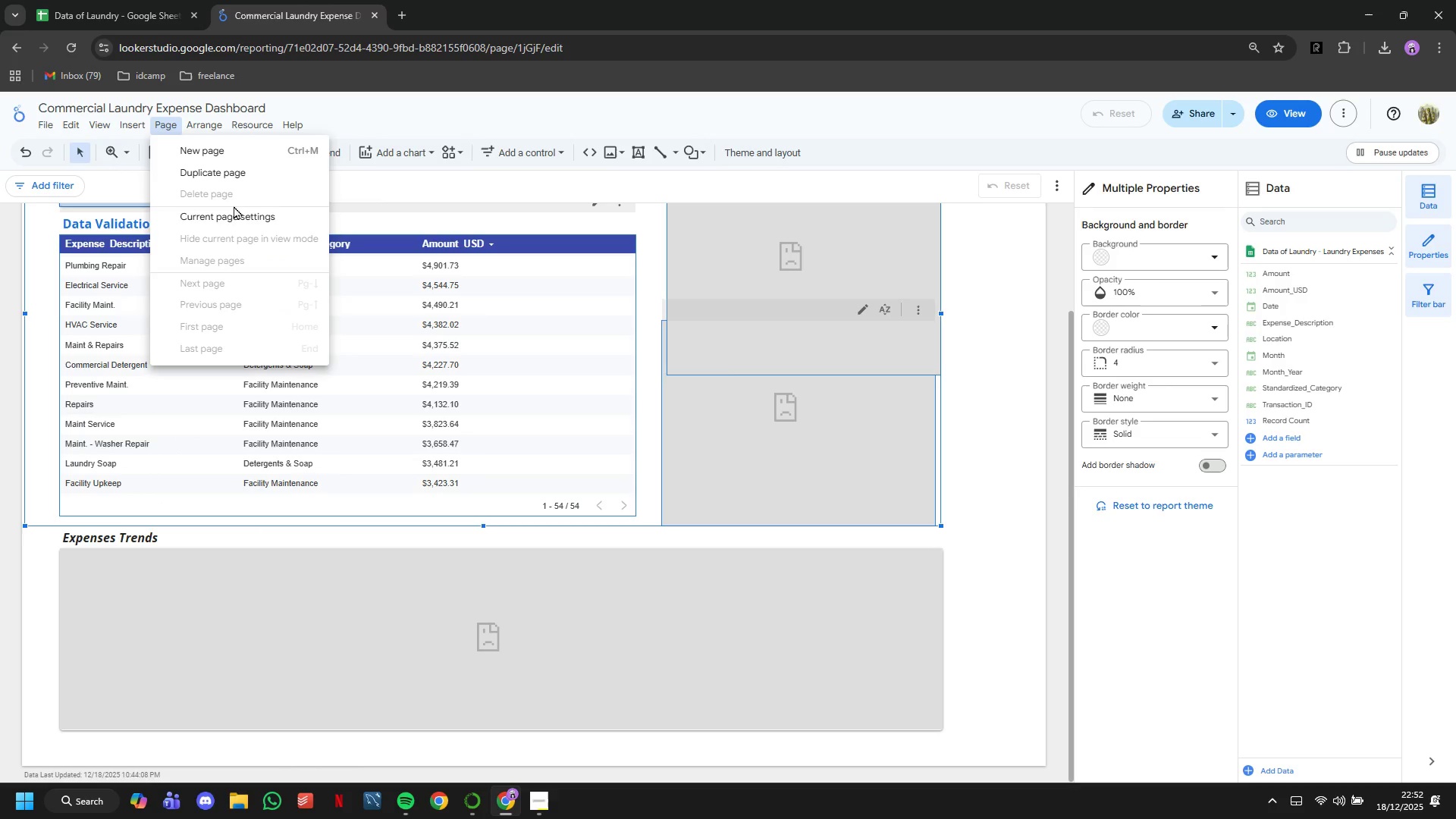 
left_click([234, 210])
 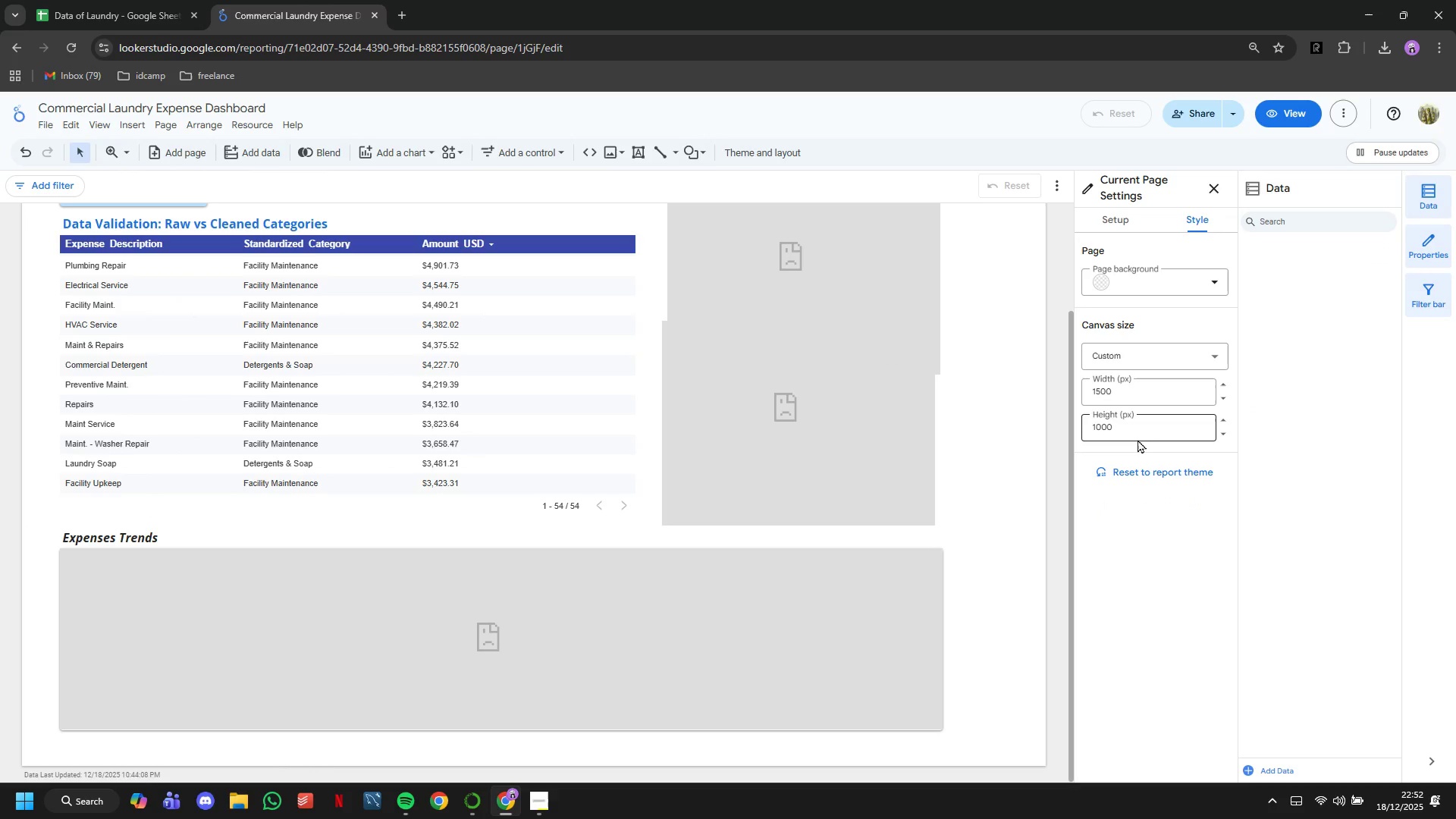 
double_click([1134, 435])
 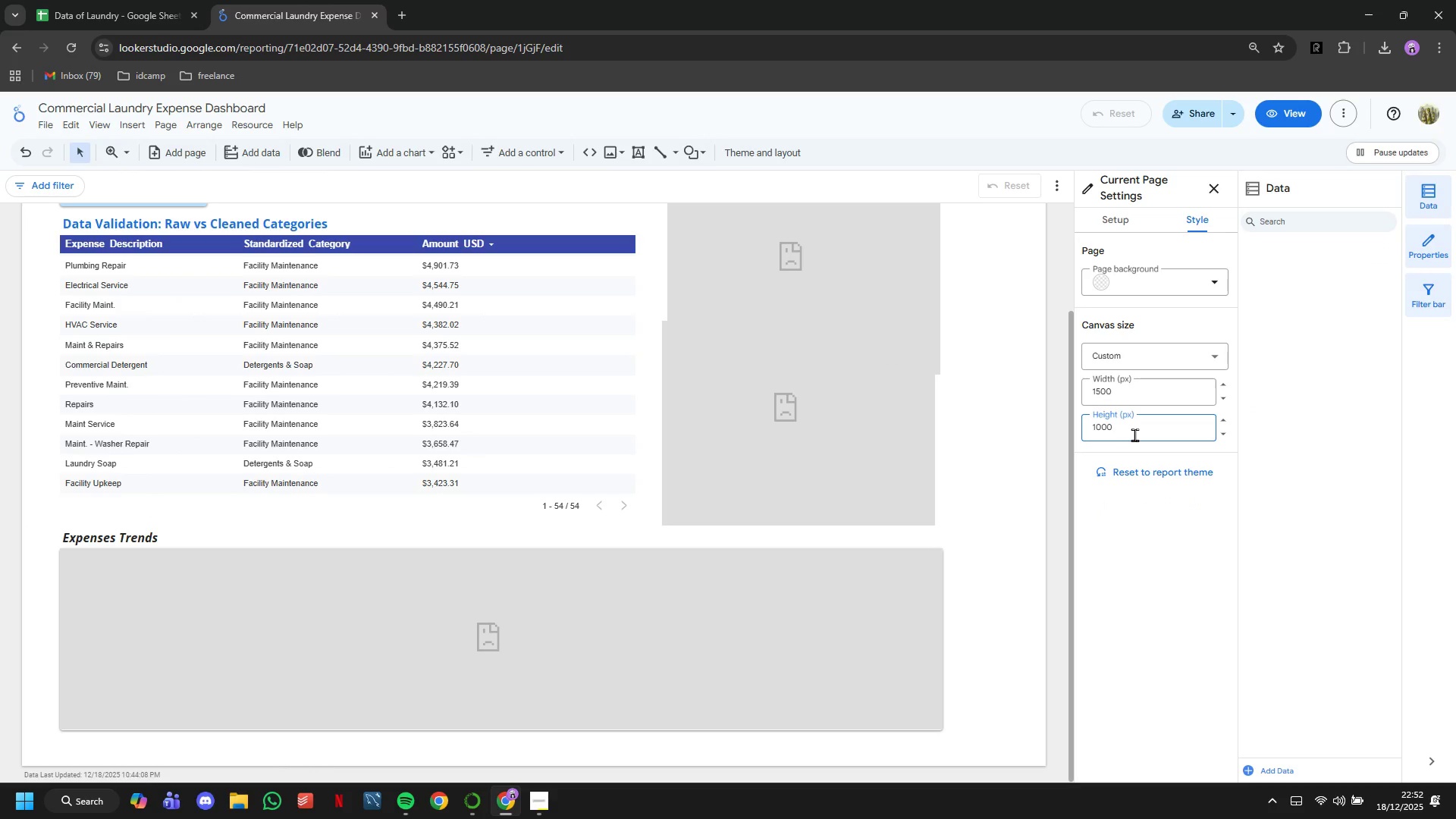 
key(ArrowLeft)
 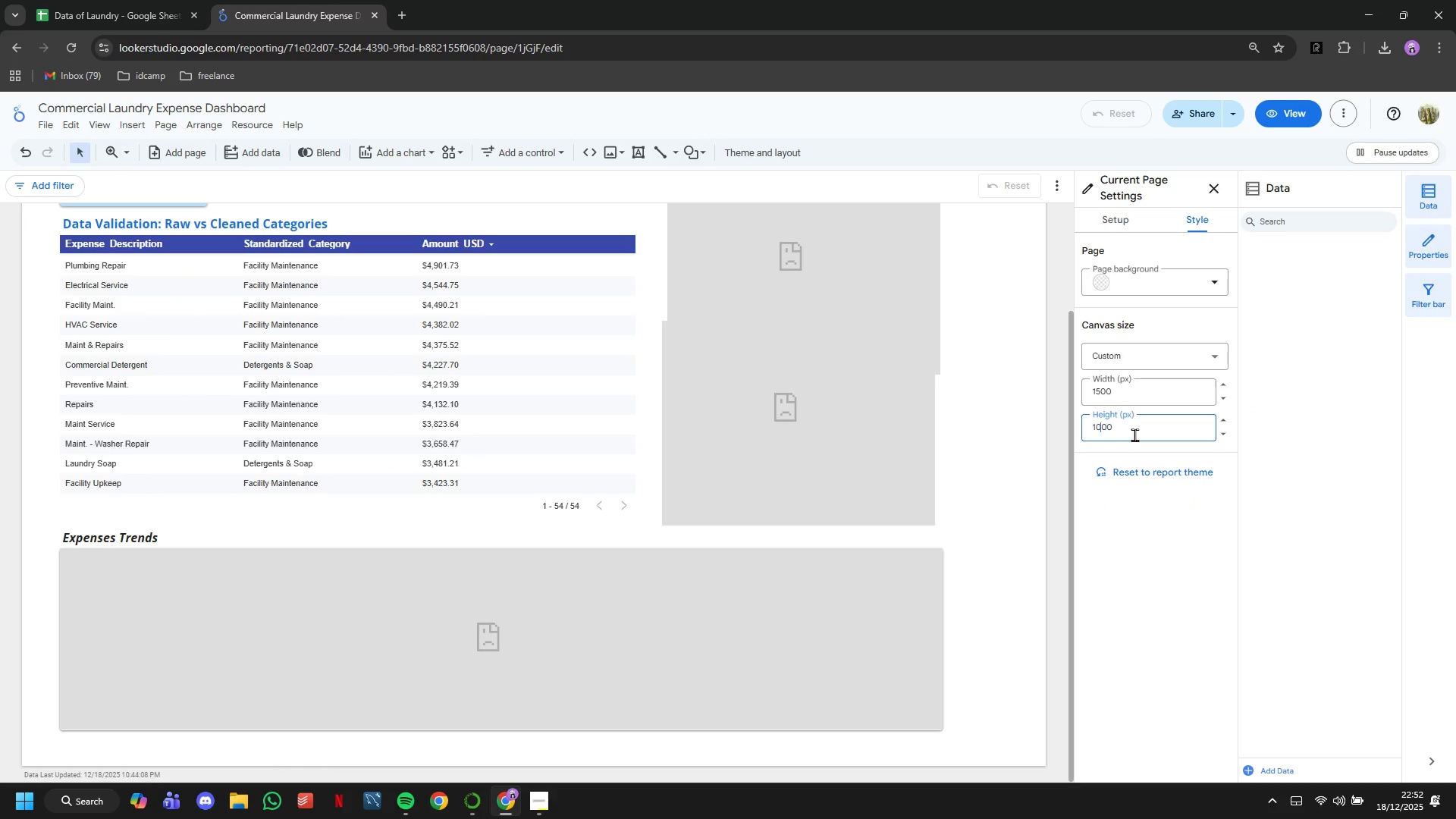 
key(ArrowLeft)
 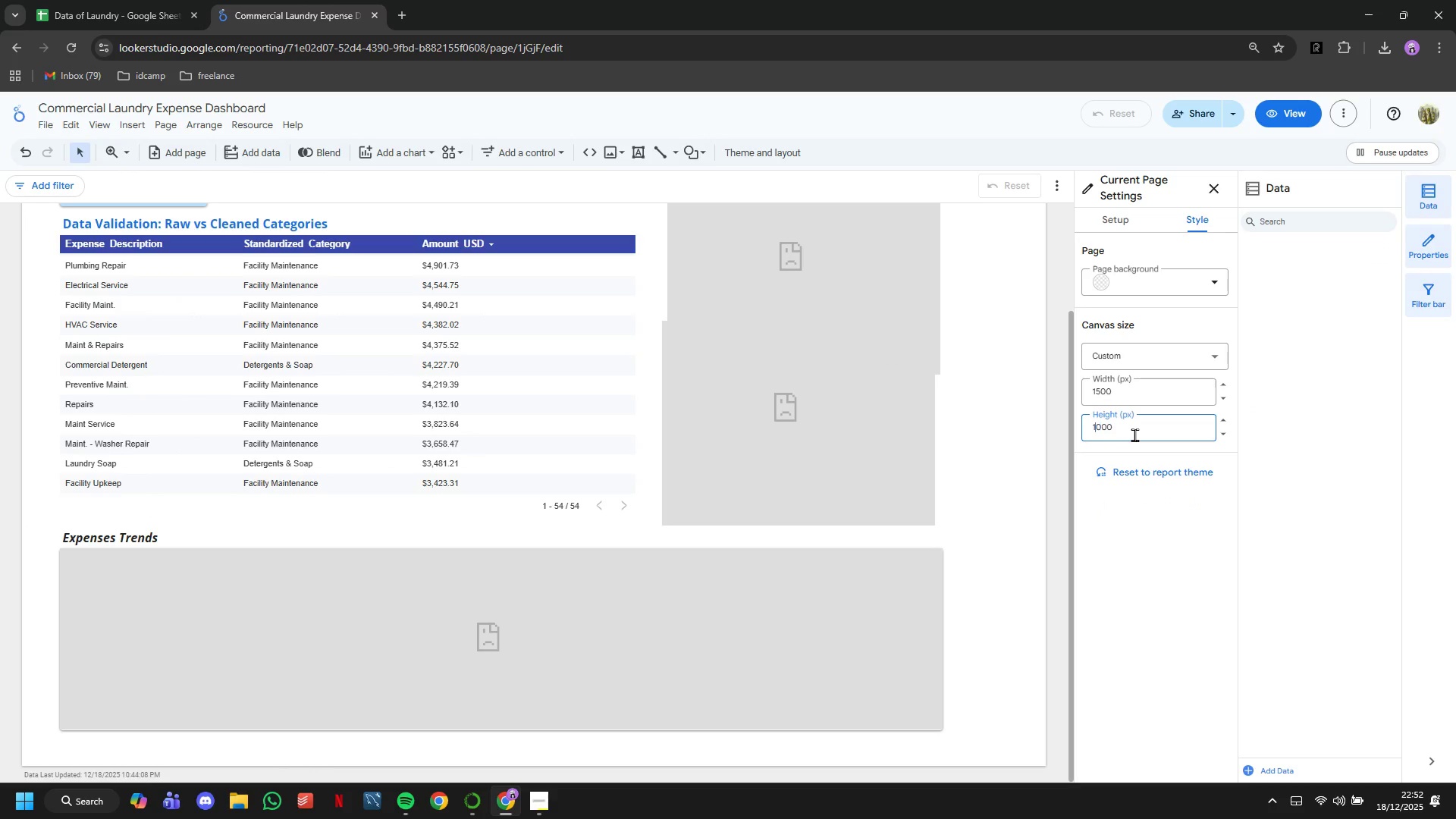 
key(ArrowLeft)
 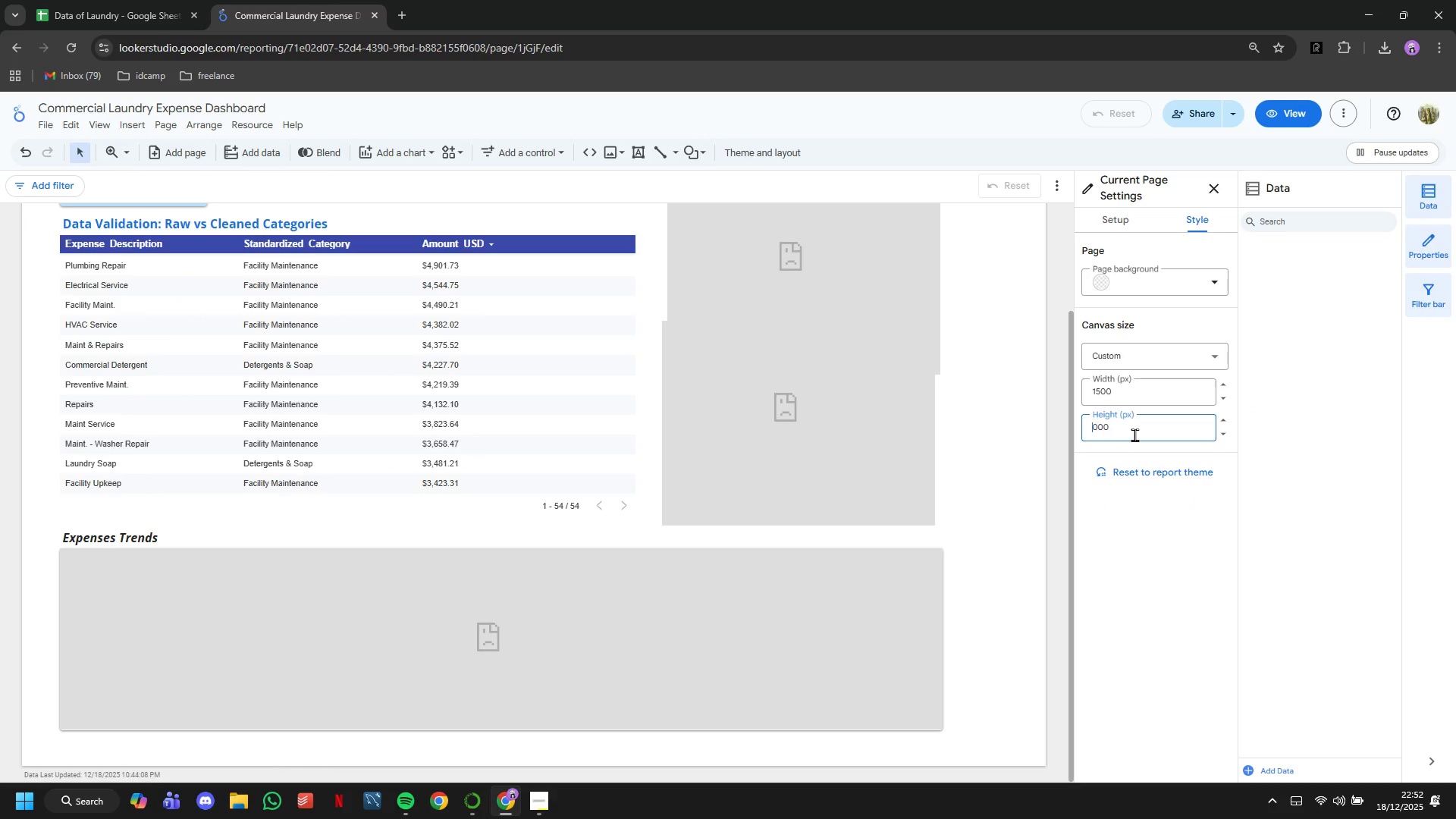 
key(Backspace)
 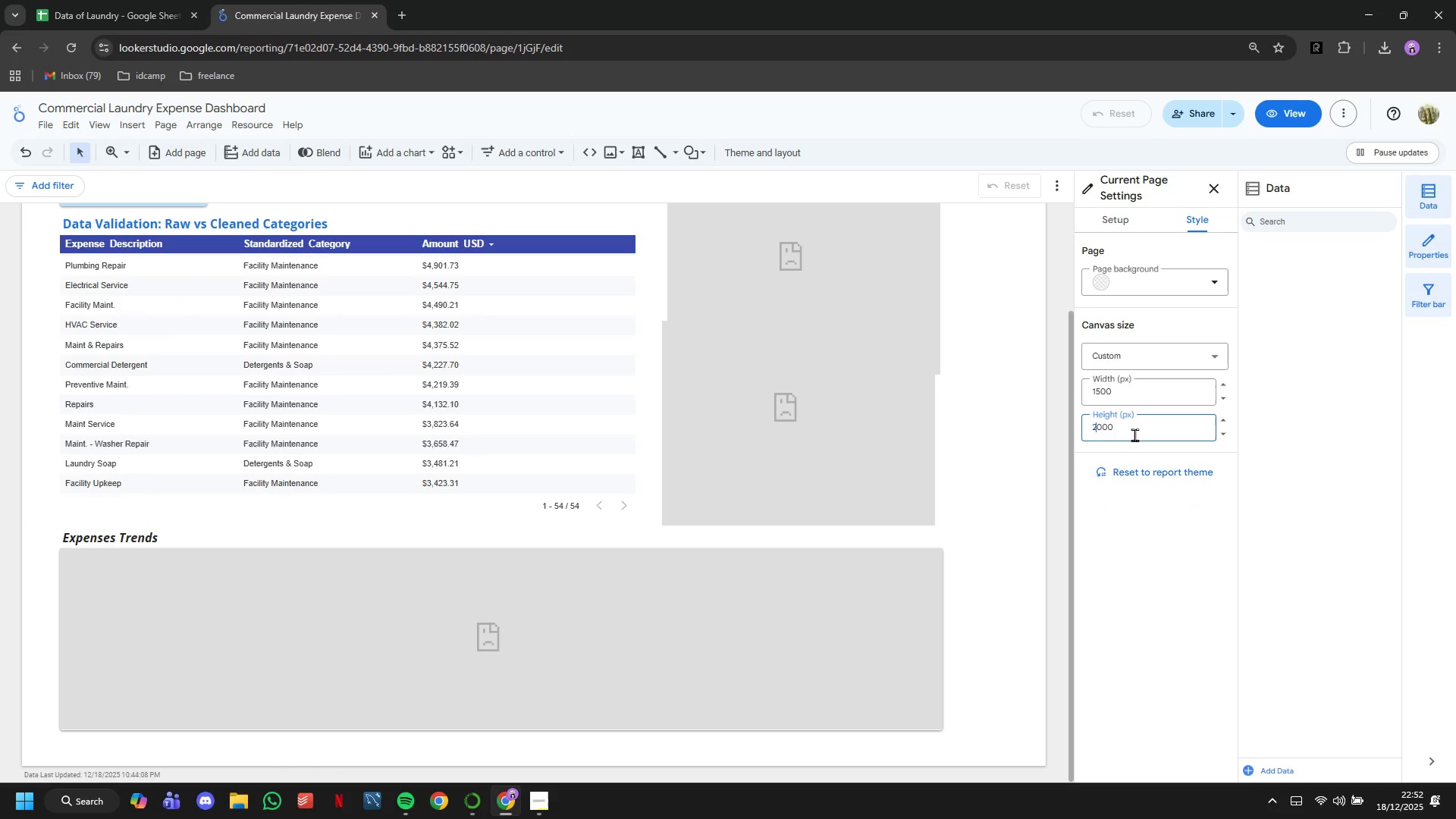 
key(2)
 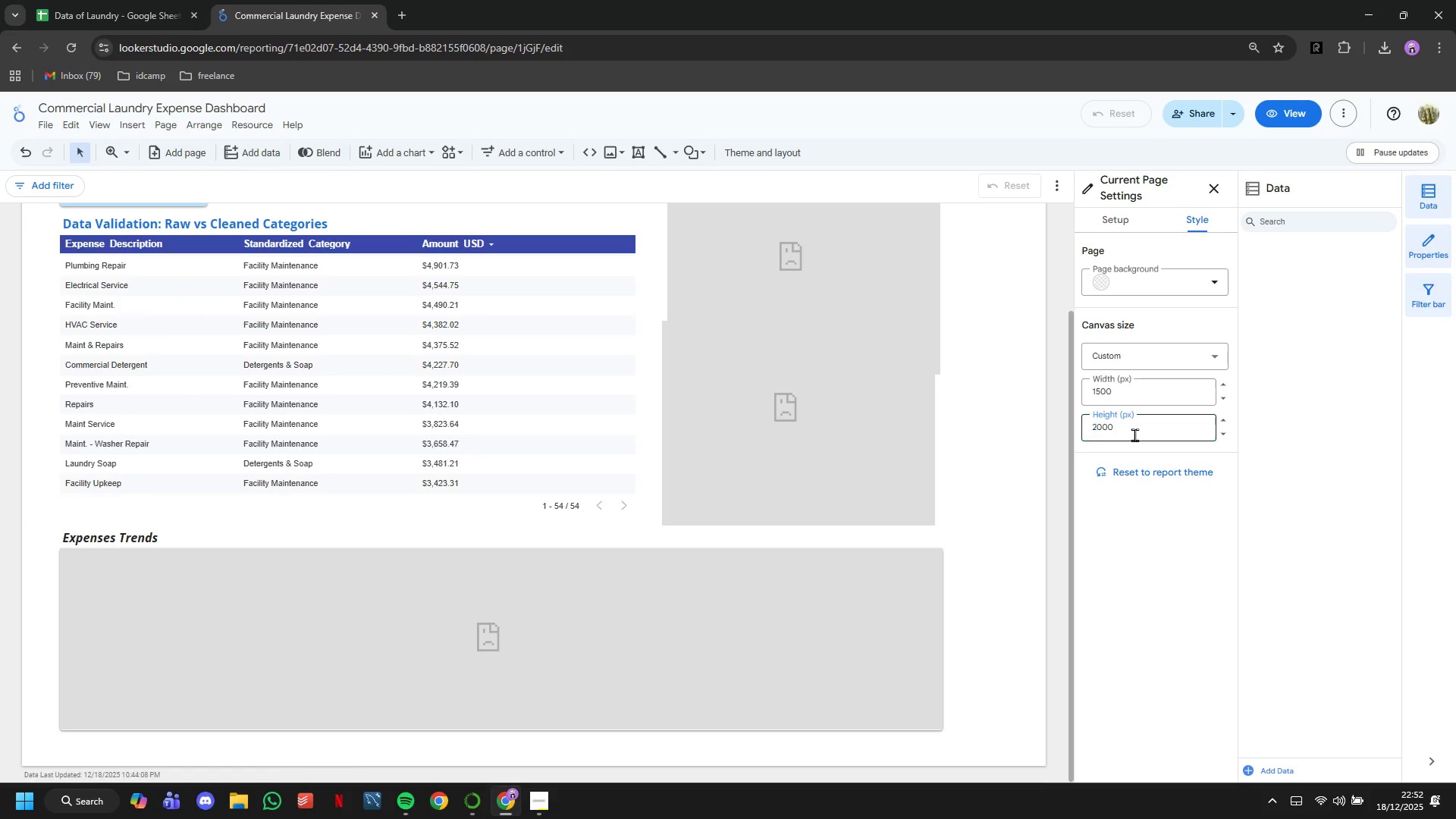 
key(Enter)
 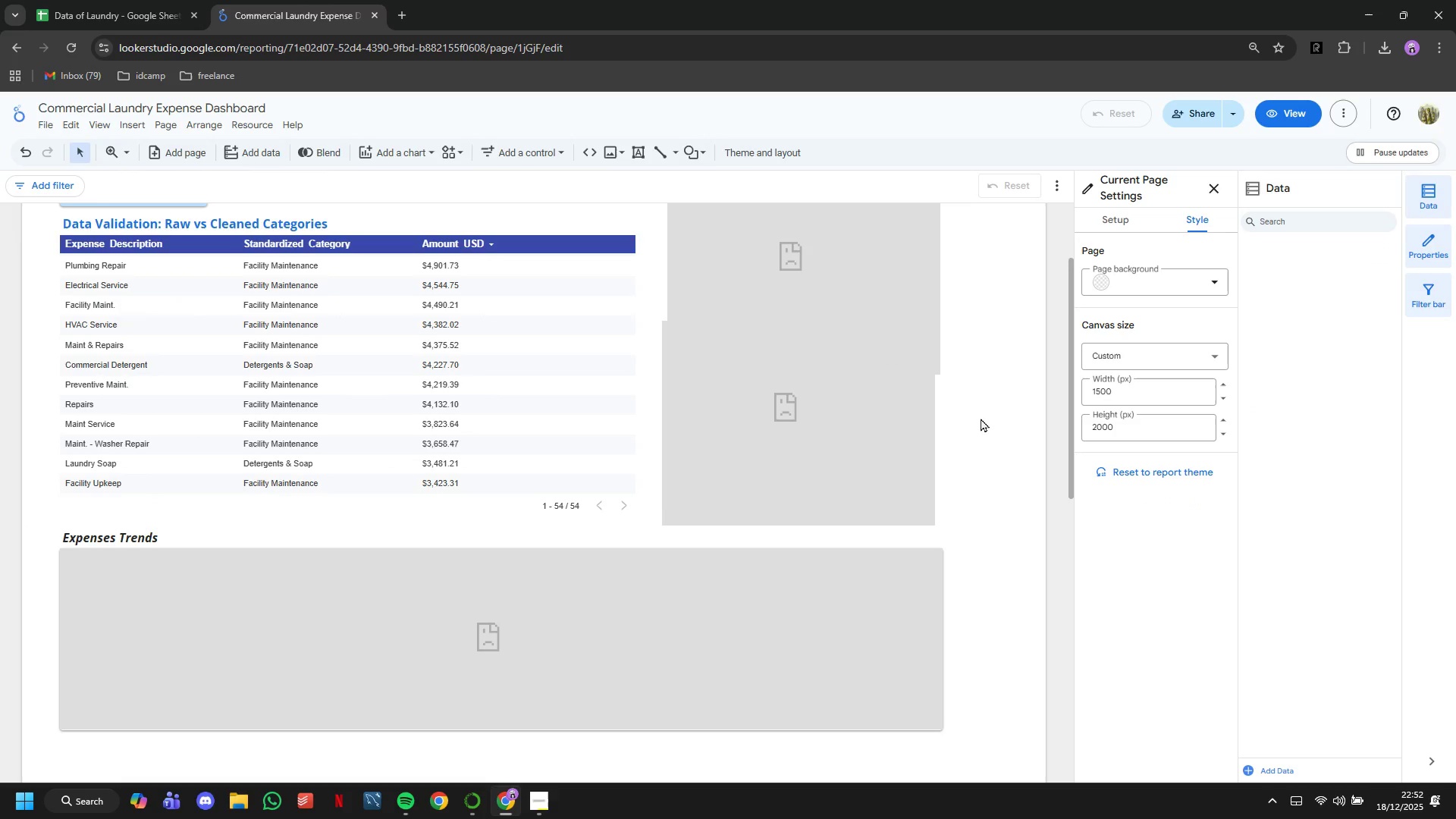 
scroll: coordinate [949, 410], scroll_direction: down, amount: 4.0
 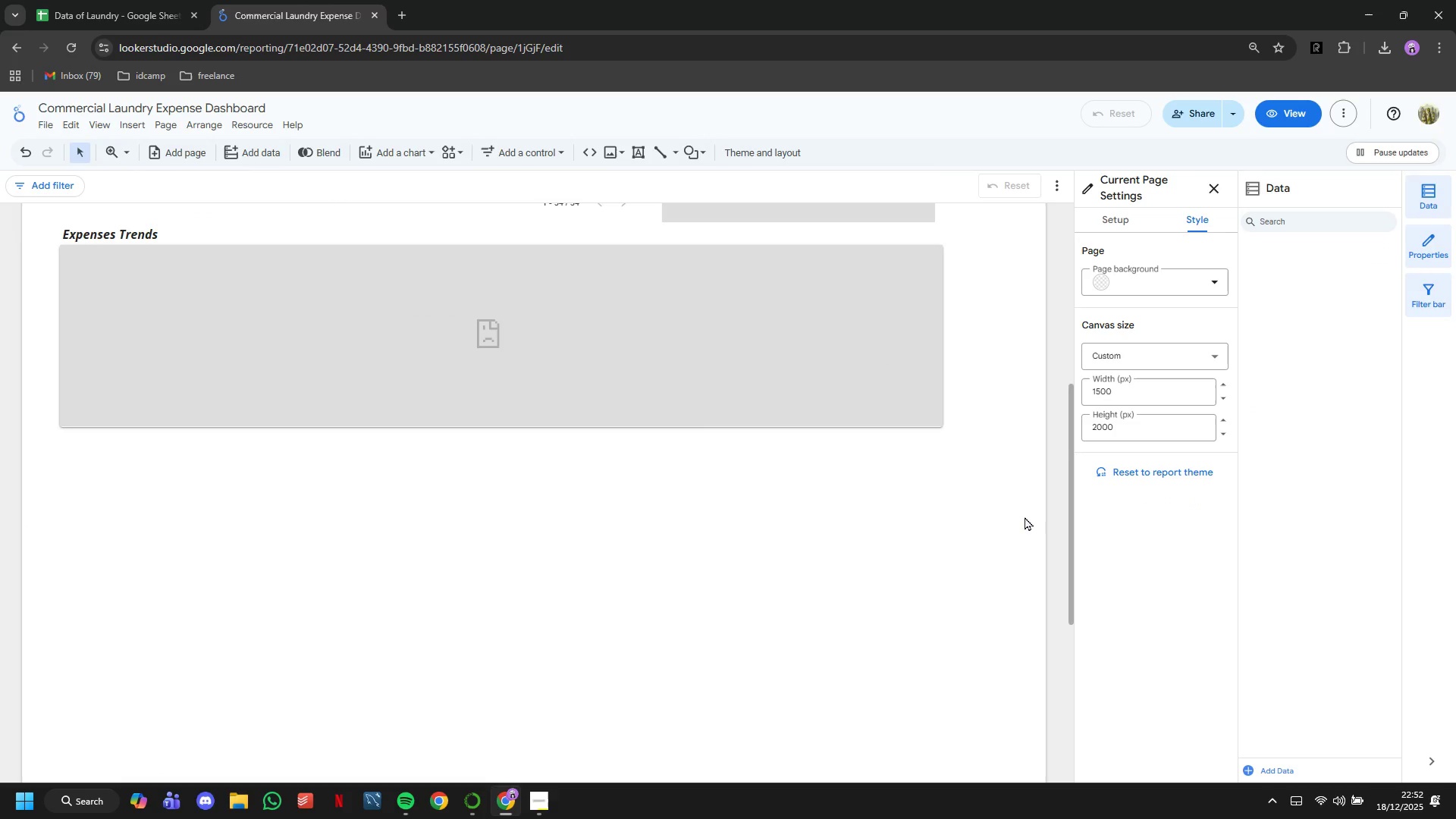 
left_click([1023, 507])
 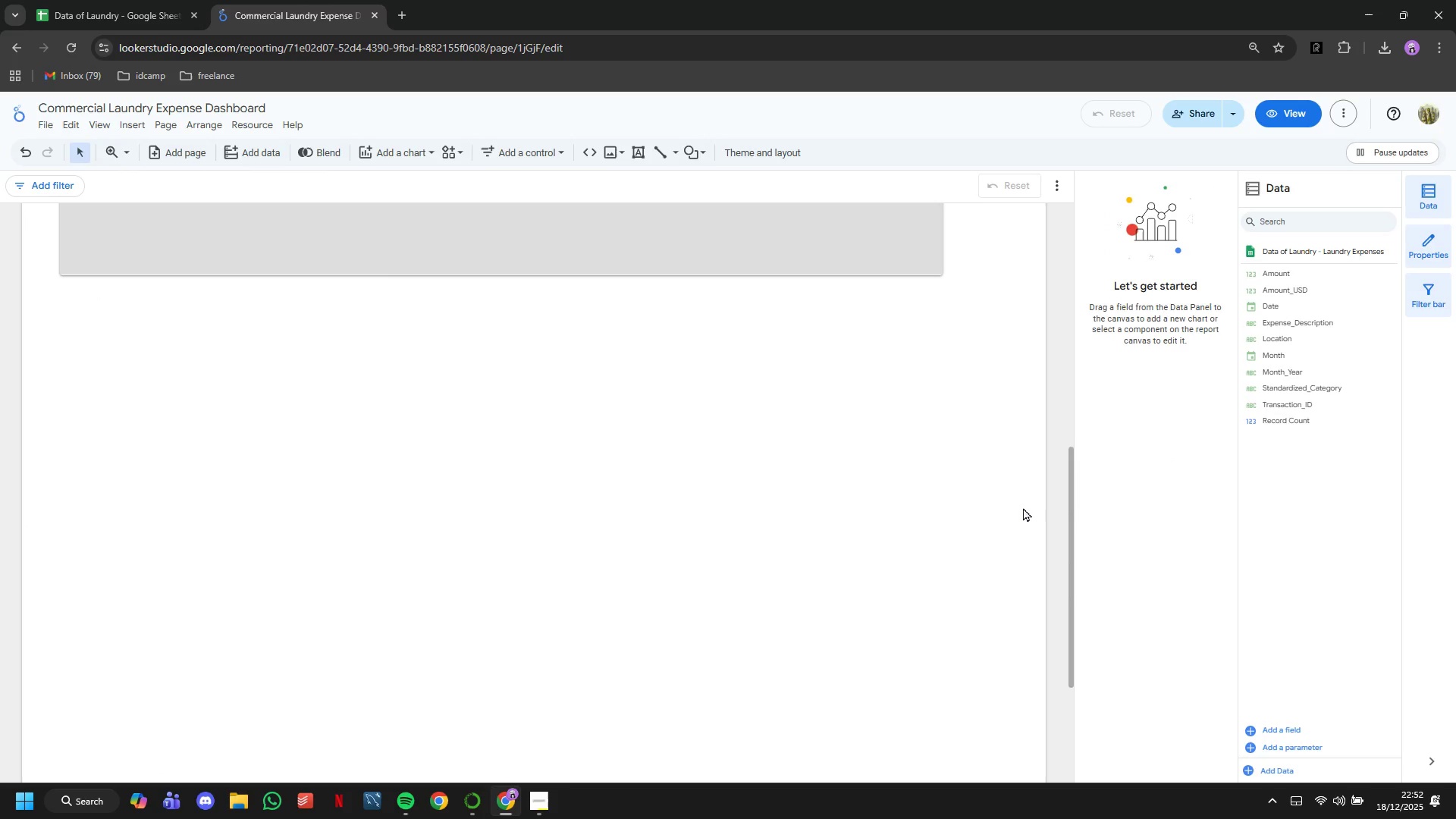 
scroll: coordinate [1025, 516], scroll_direction: down, amount: 2.0
 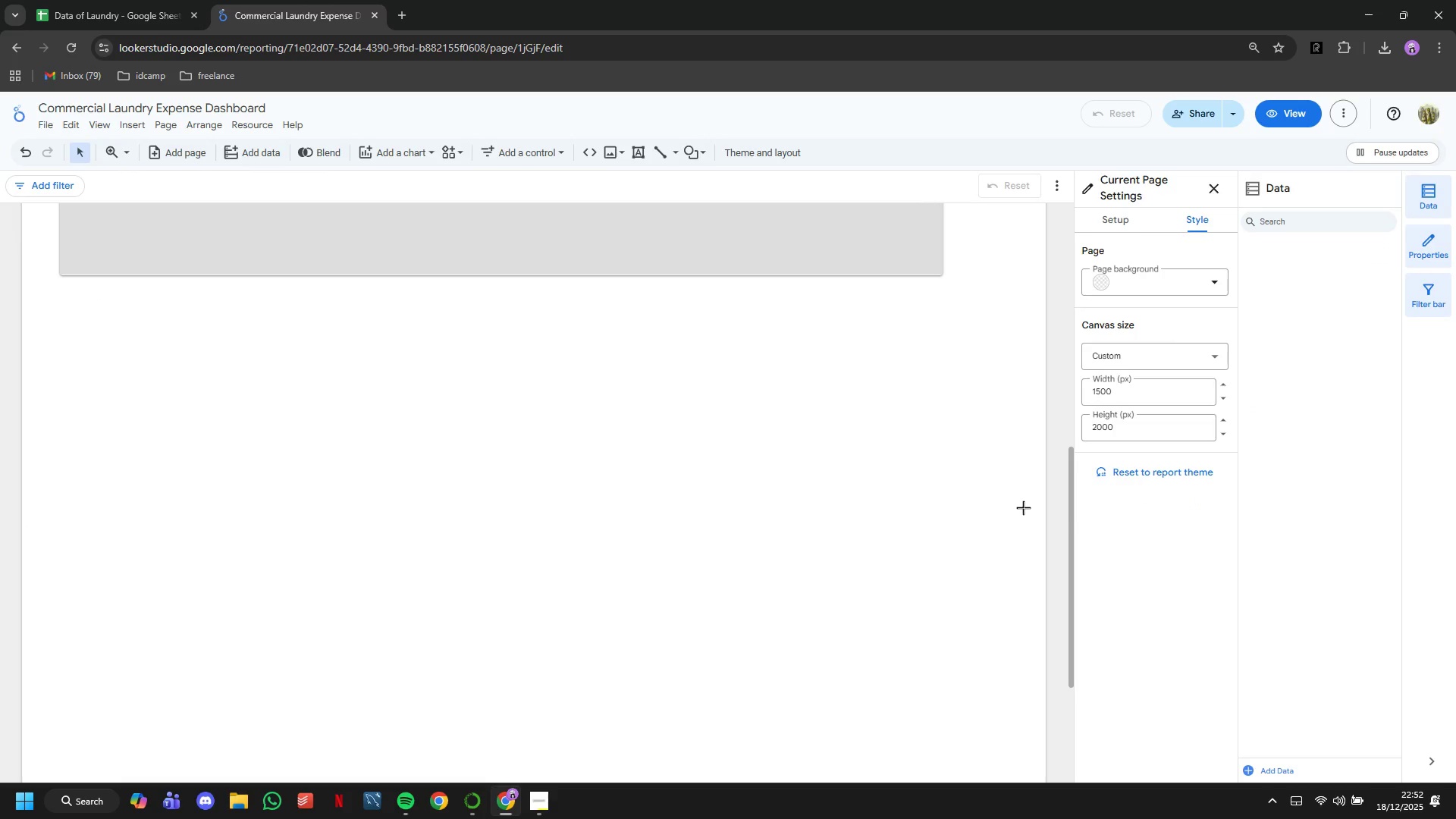 
left_click_drag(start_coordinate=[1031, 452], to_coordinate=[155, 279])
 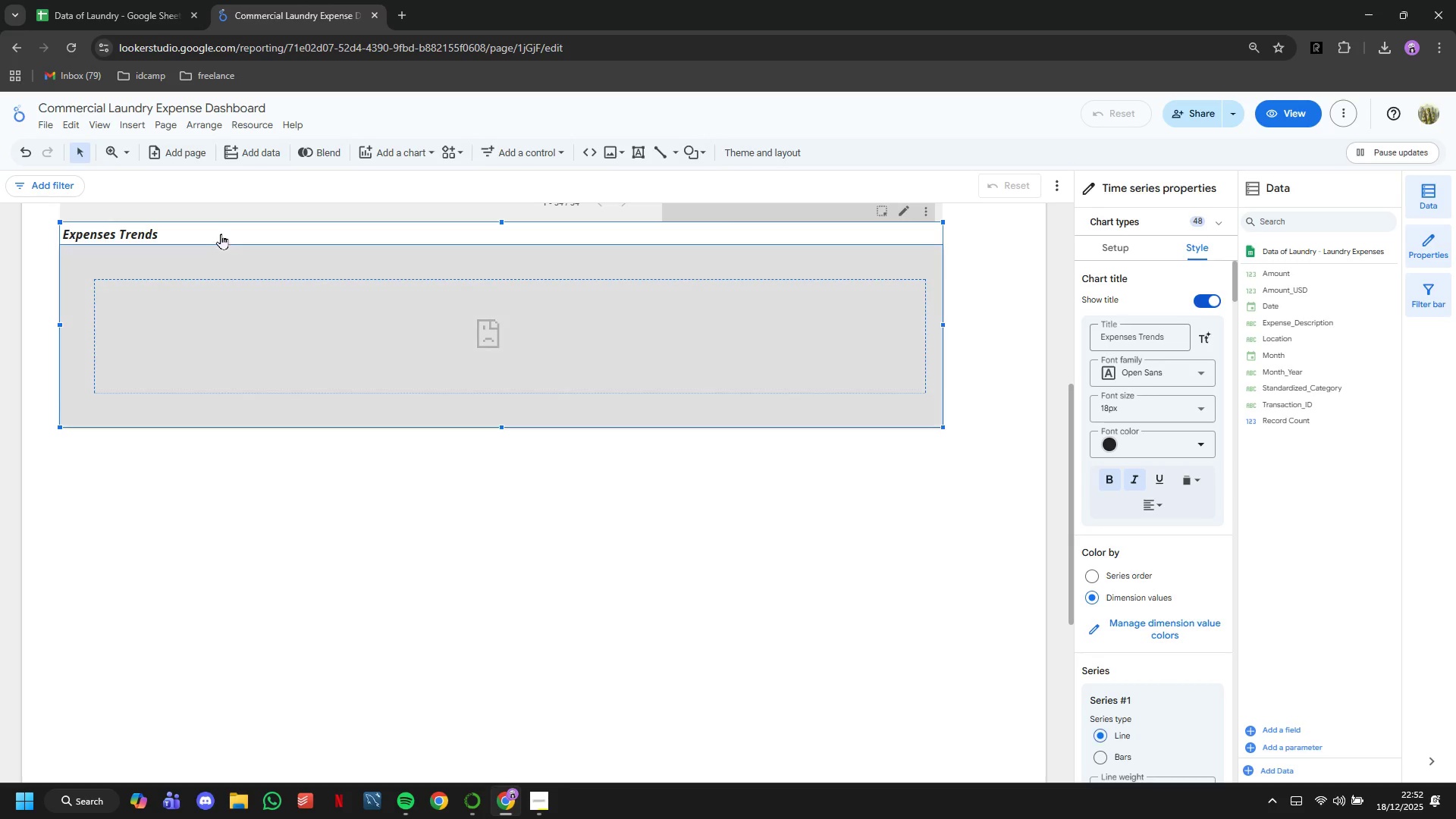 
scroll: coordinate [1023, 507], scroll_direction: up, amount: 2.0
 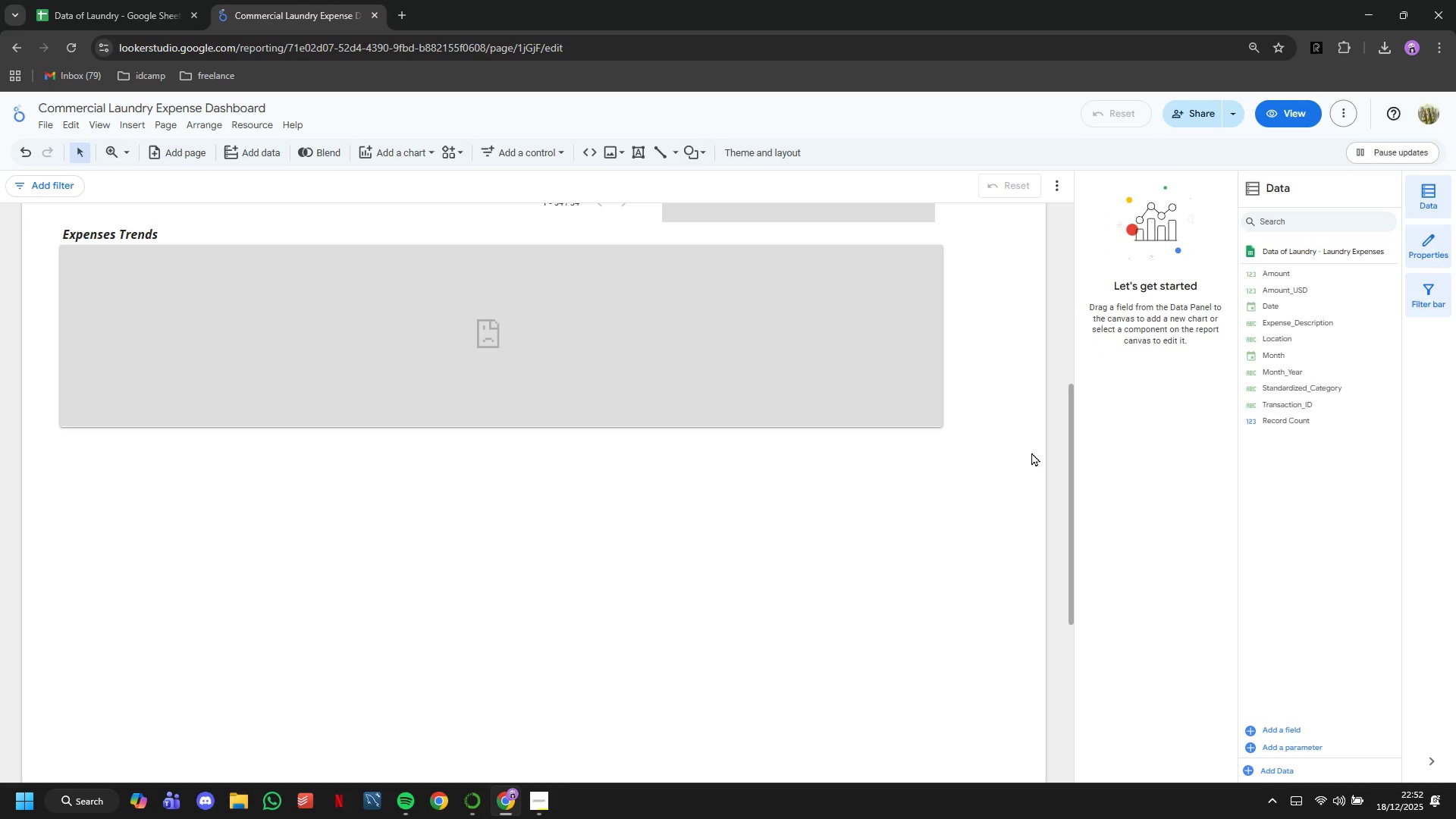 
left_click_drag(start_coordinate=[220, 233], to_coordinate=[234, 520])
 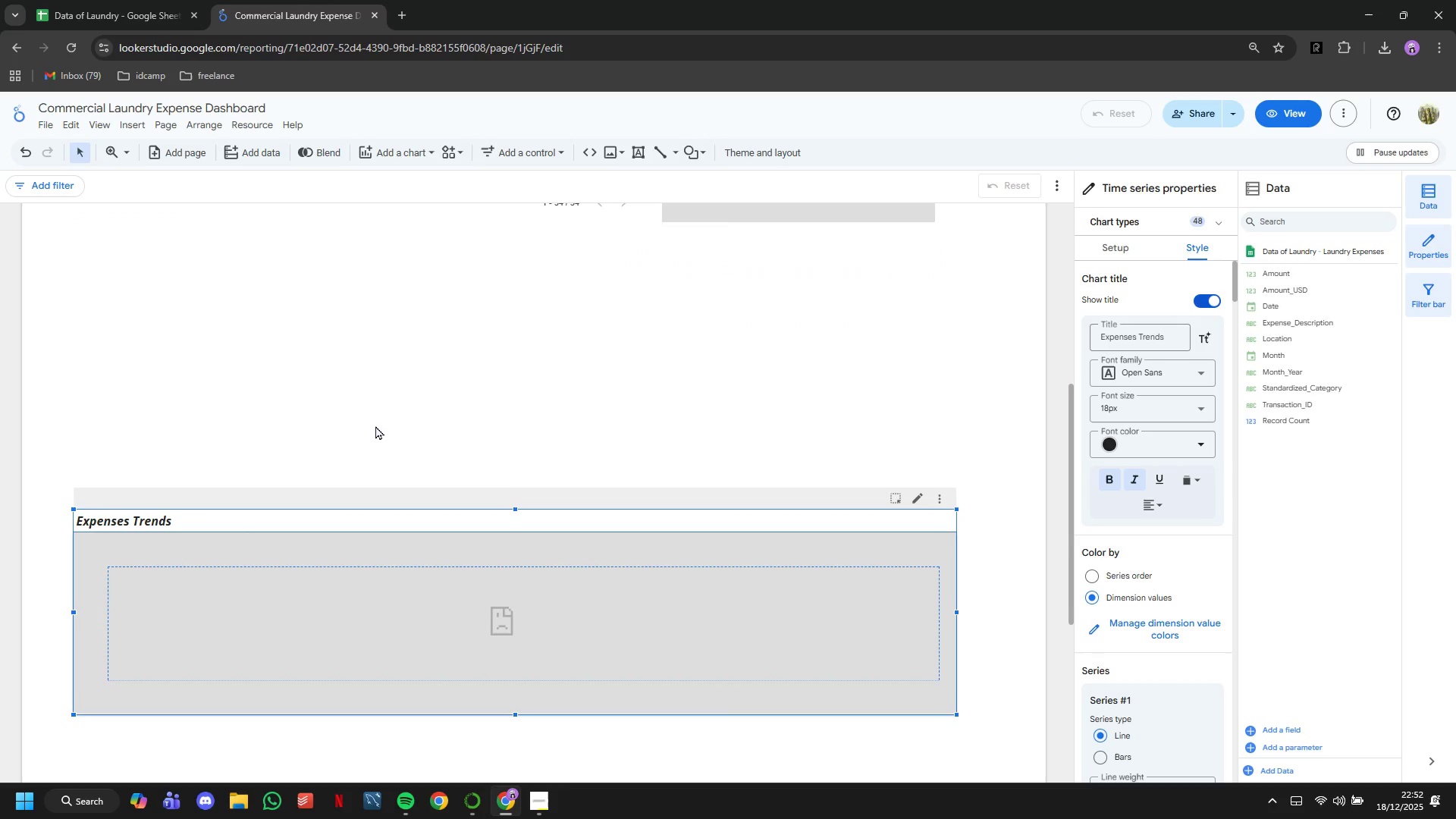 
scroll: coordinate [375, 425], scroll_direction: up, amount: 6.0
 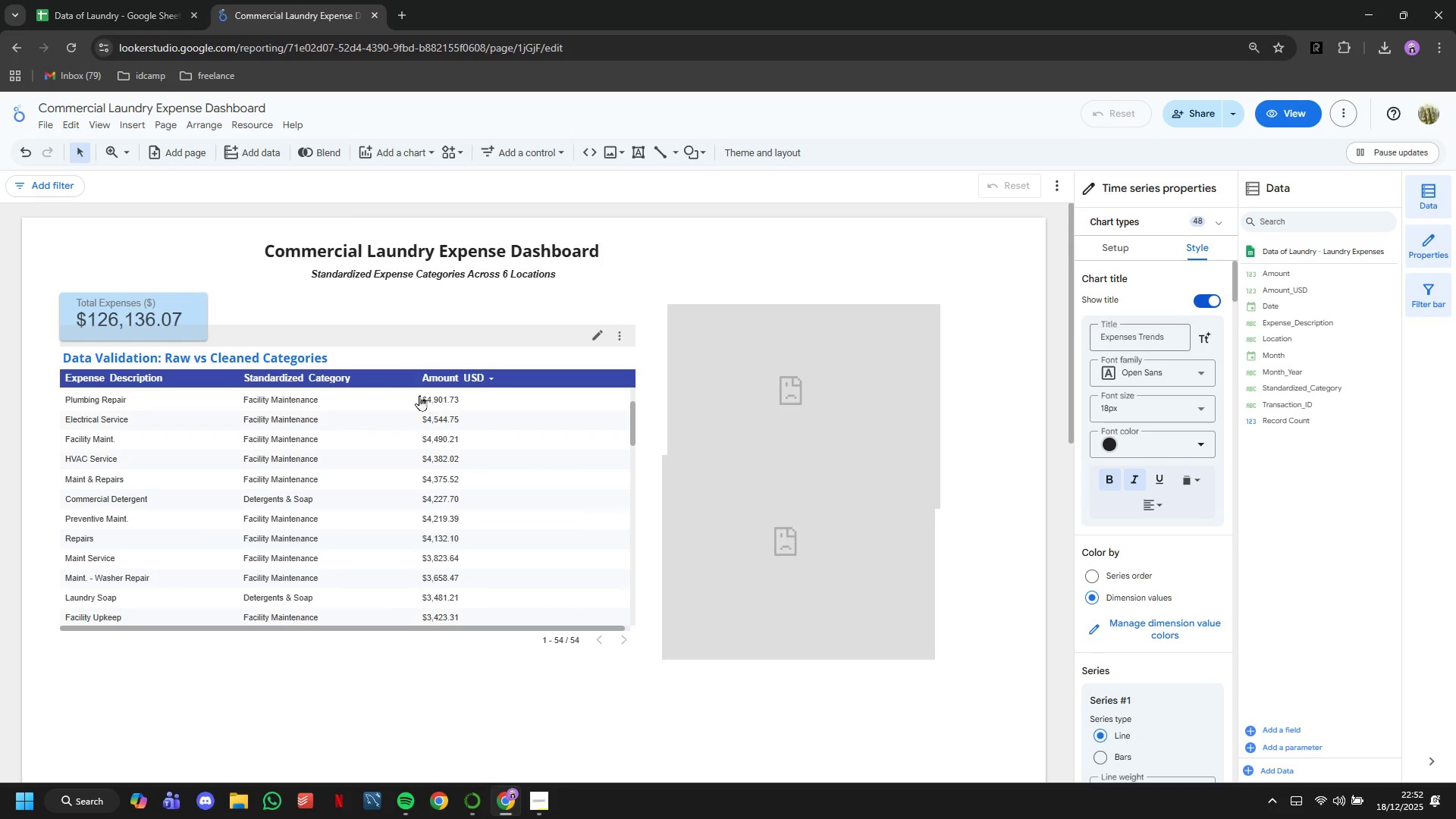 
left_click([367, 378])
 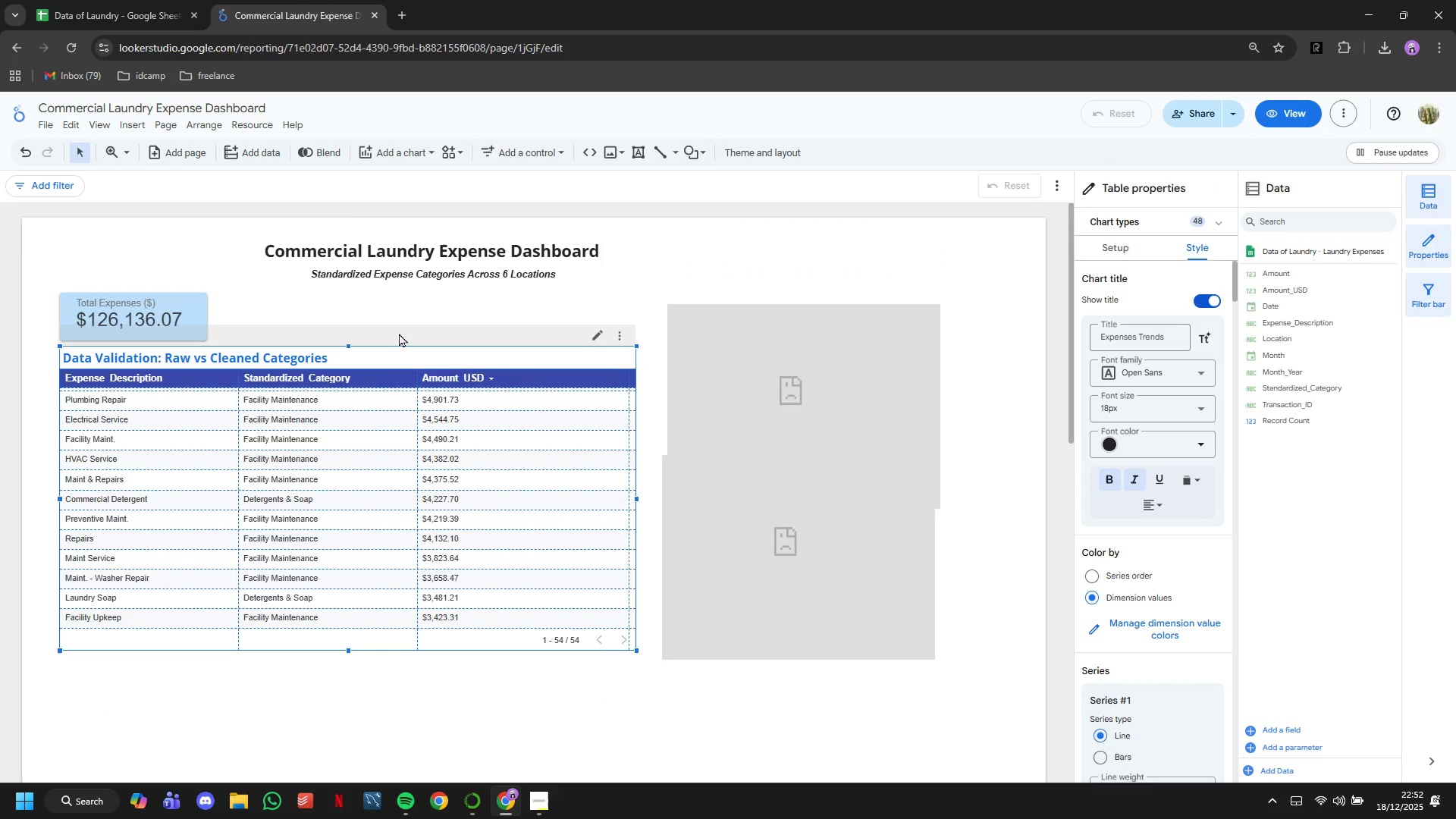 
scroll: coordinate [402, 315], scroll_direction: down, amount: 4.0
 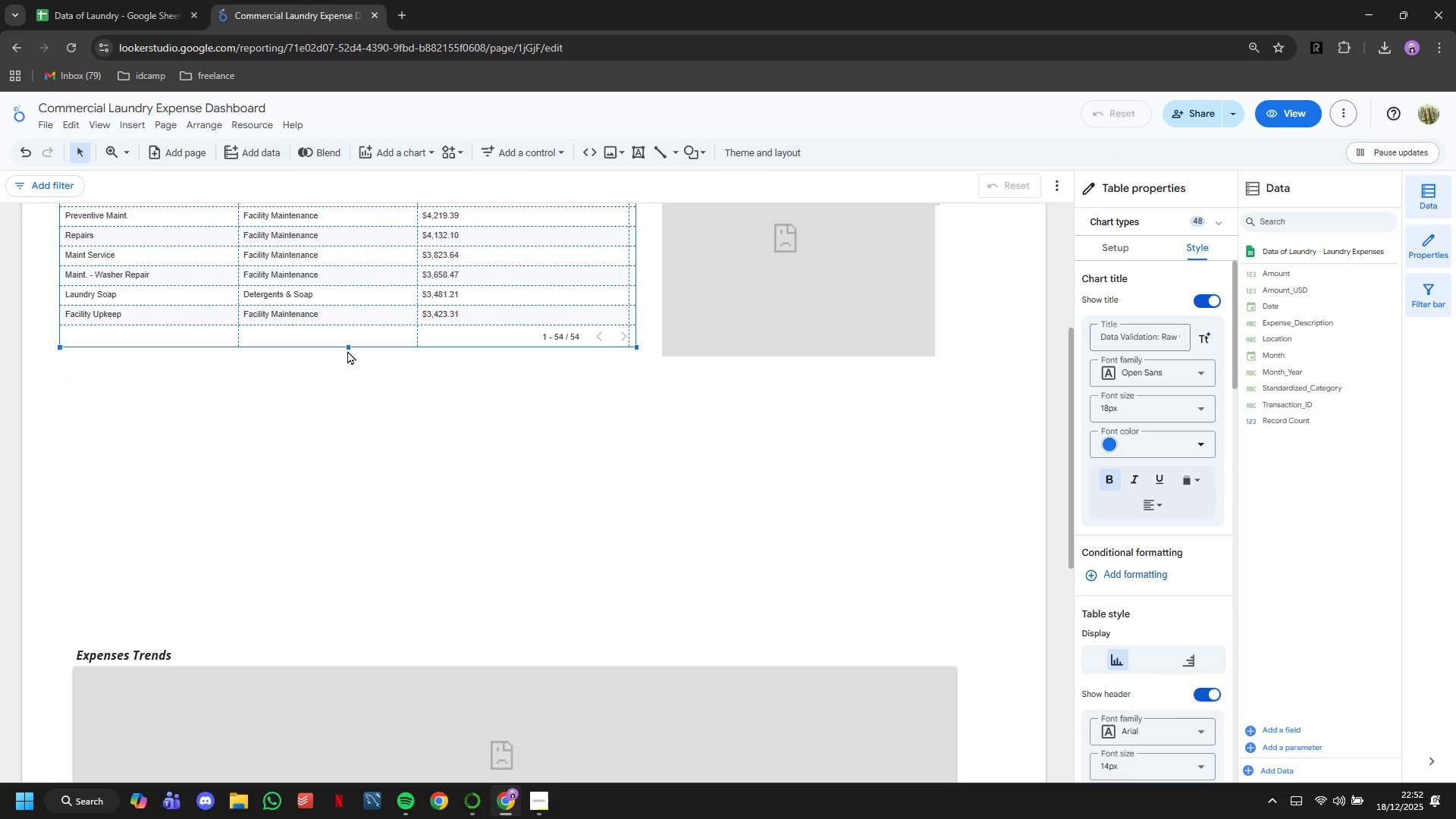 
left_click_drag(start_coordinate=[347, 348], to_coordinate=[352, 629])
 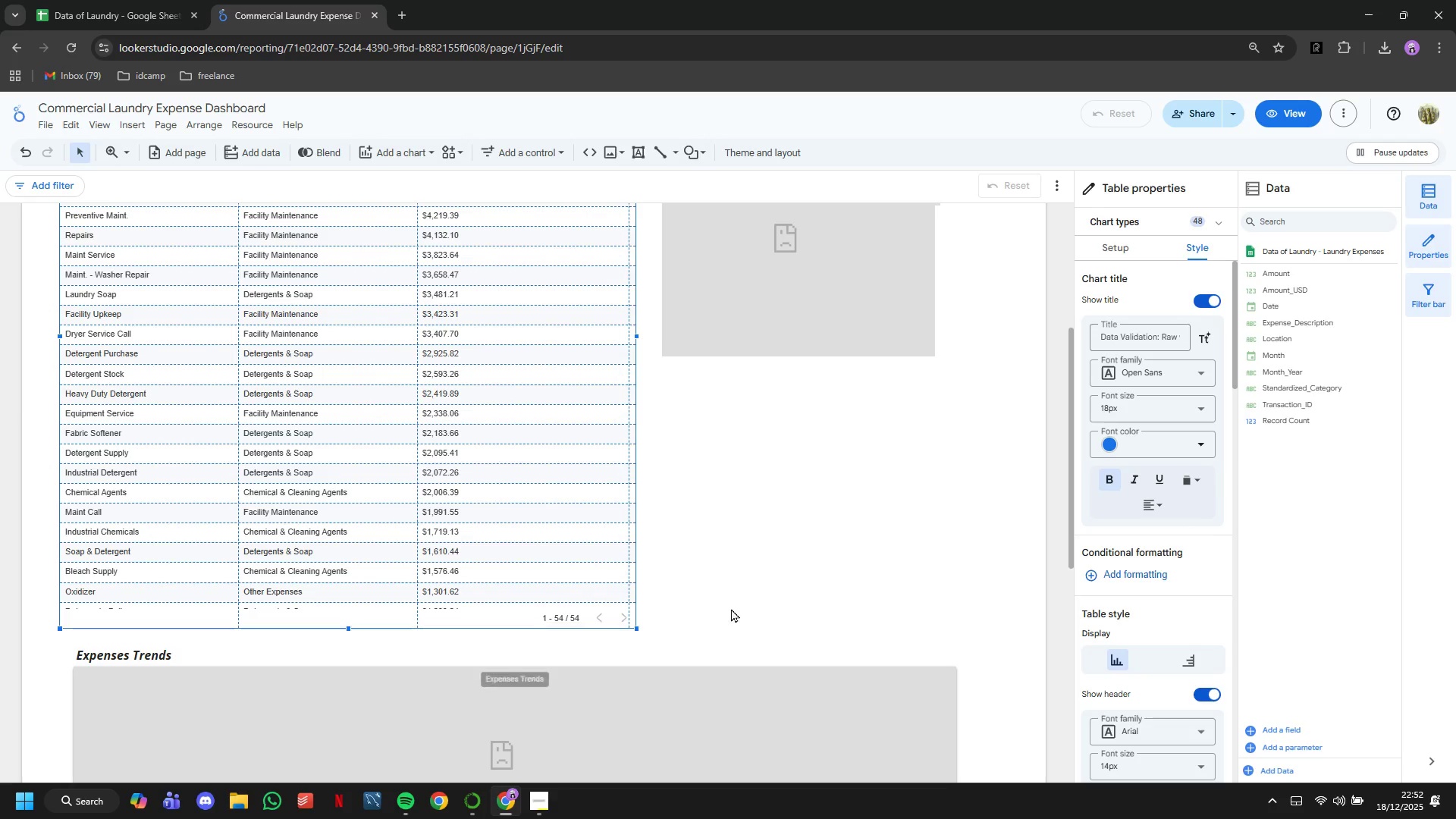 
scroll: coordinate [731, 608], scroll_direction: up, amount: 4.0
 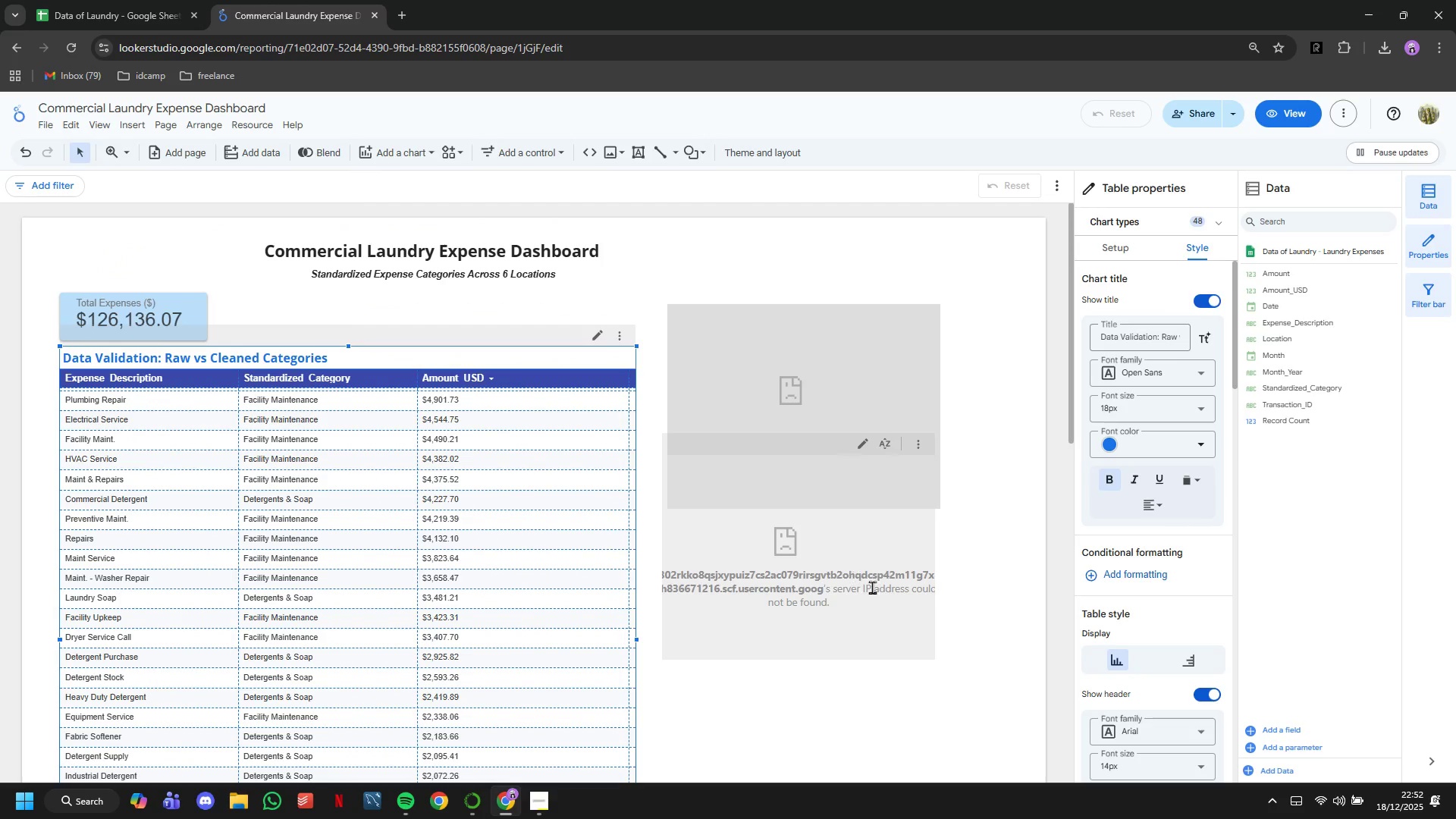 
scroll: coordinate [989, 531], scroll_direction: down, amount: 2.0
 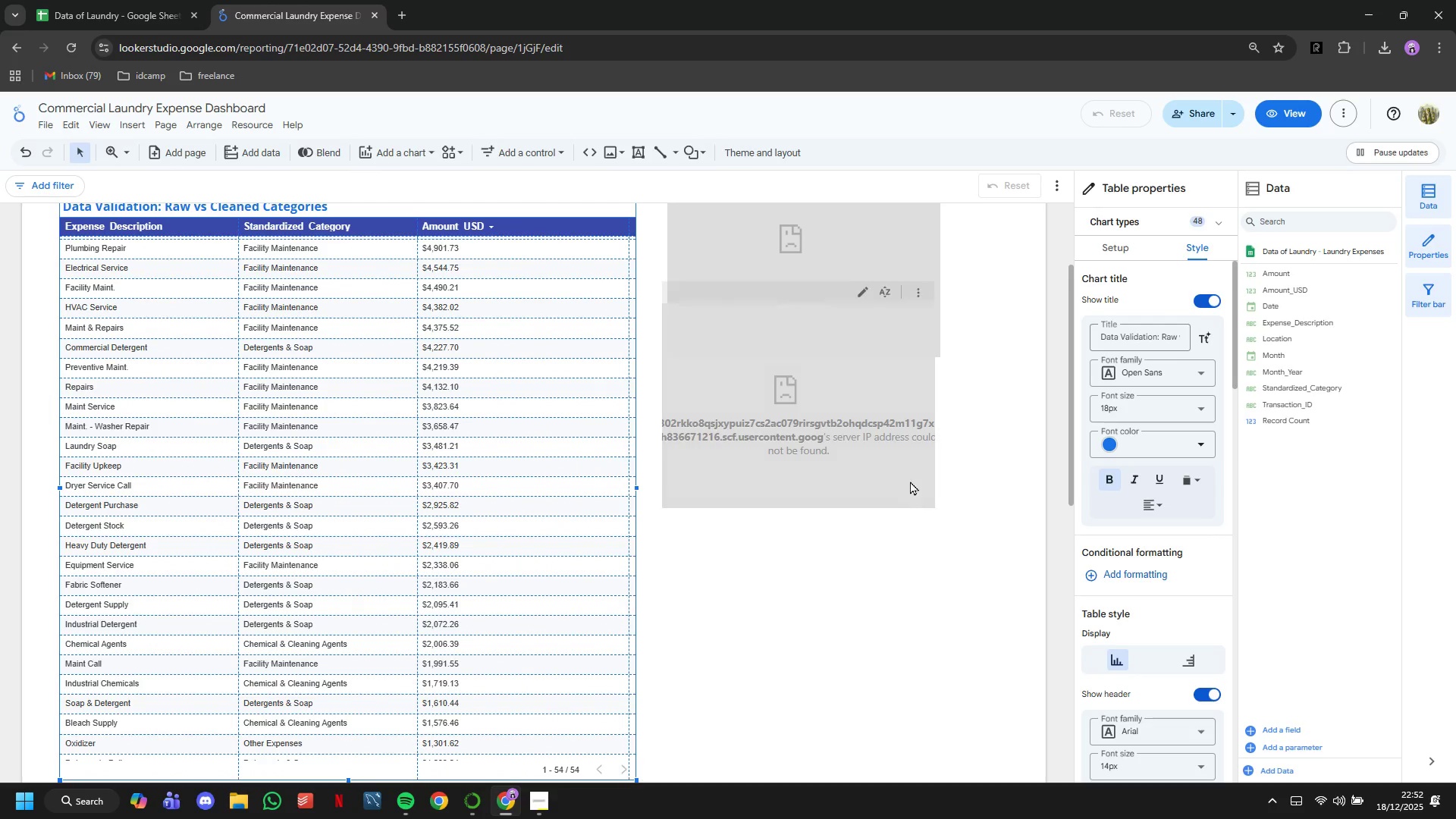 
left_click([909, 479])
 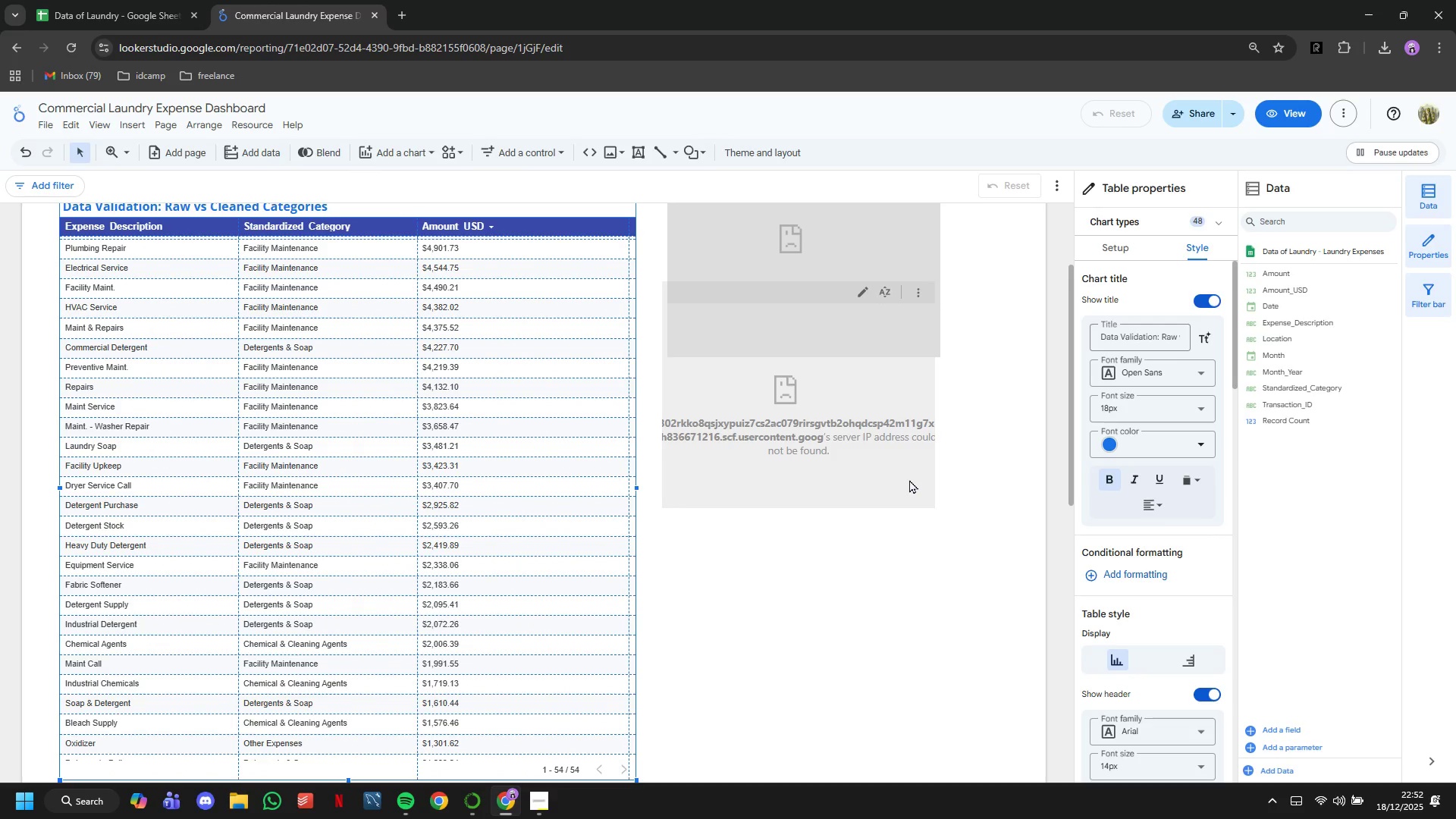 
left_click([909, 479])
 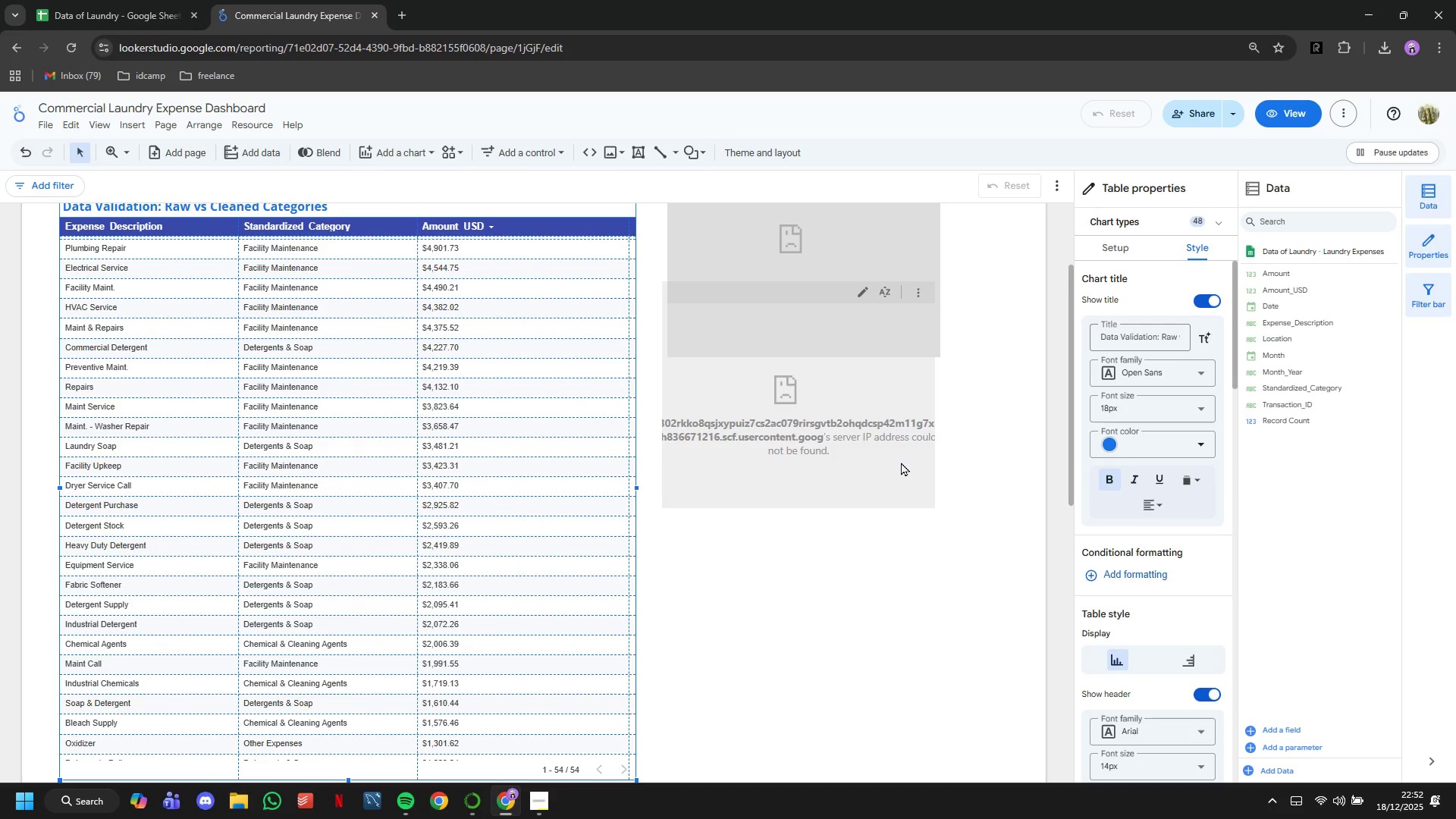 
key(ArrowUp)
 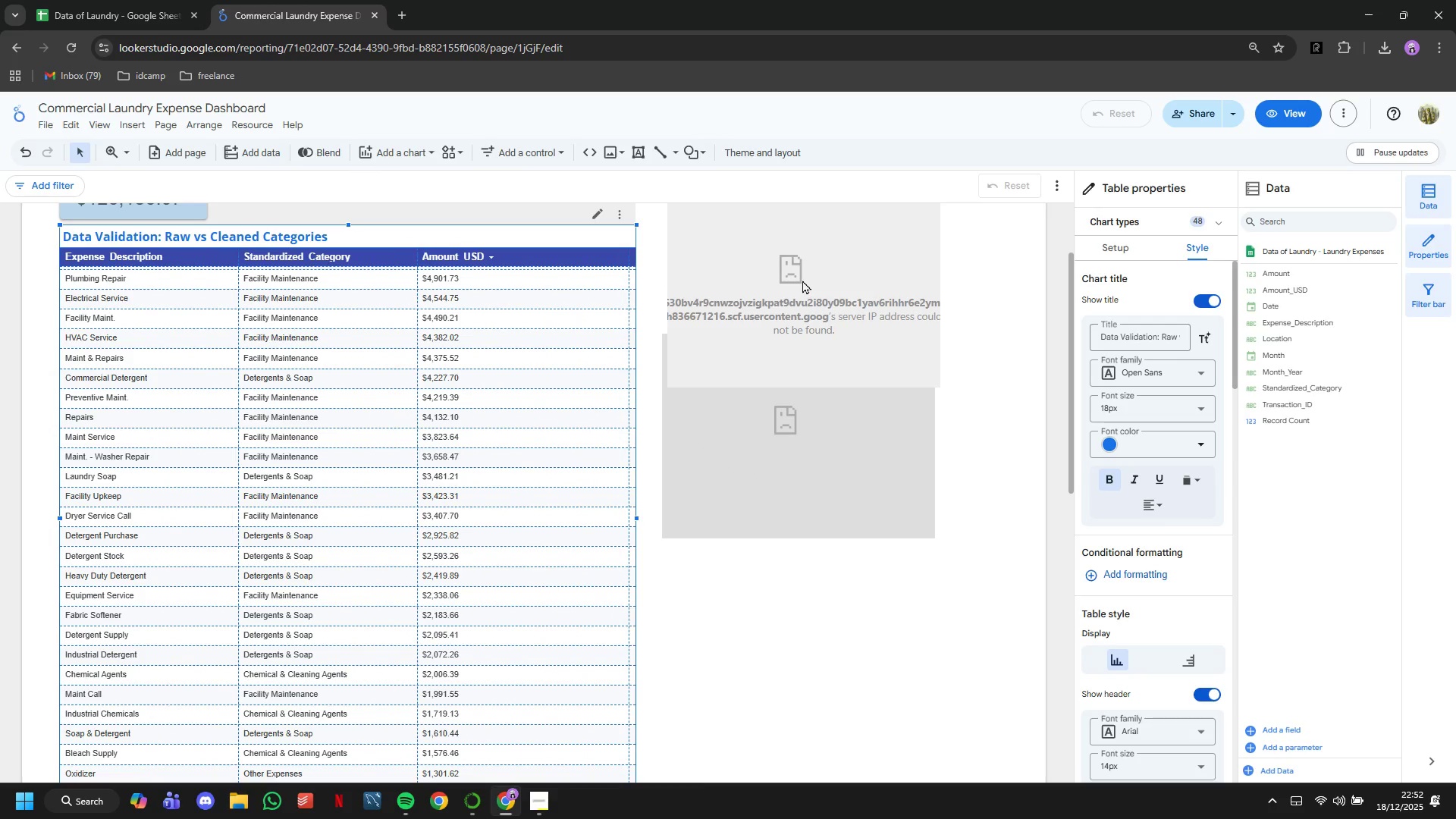 
double_click([804, 279])
 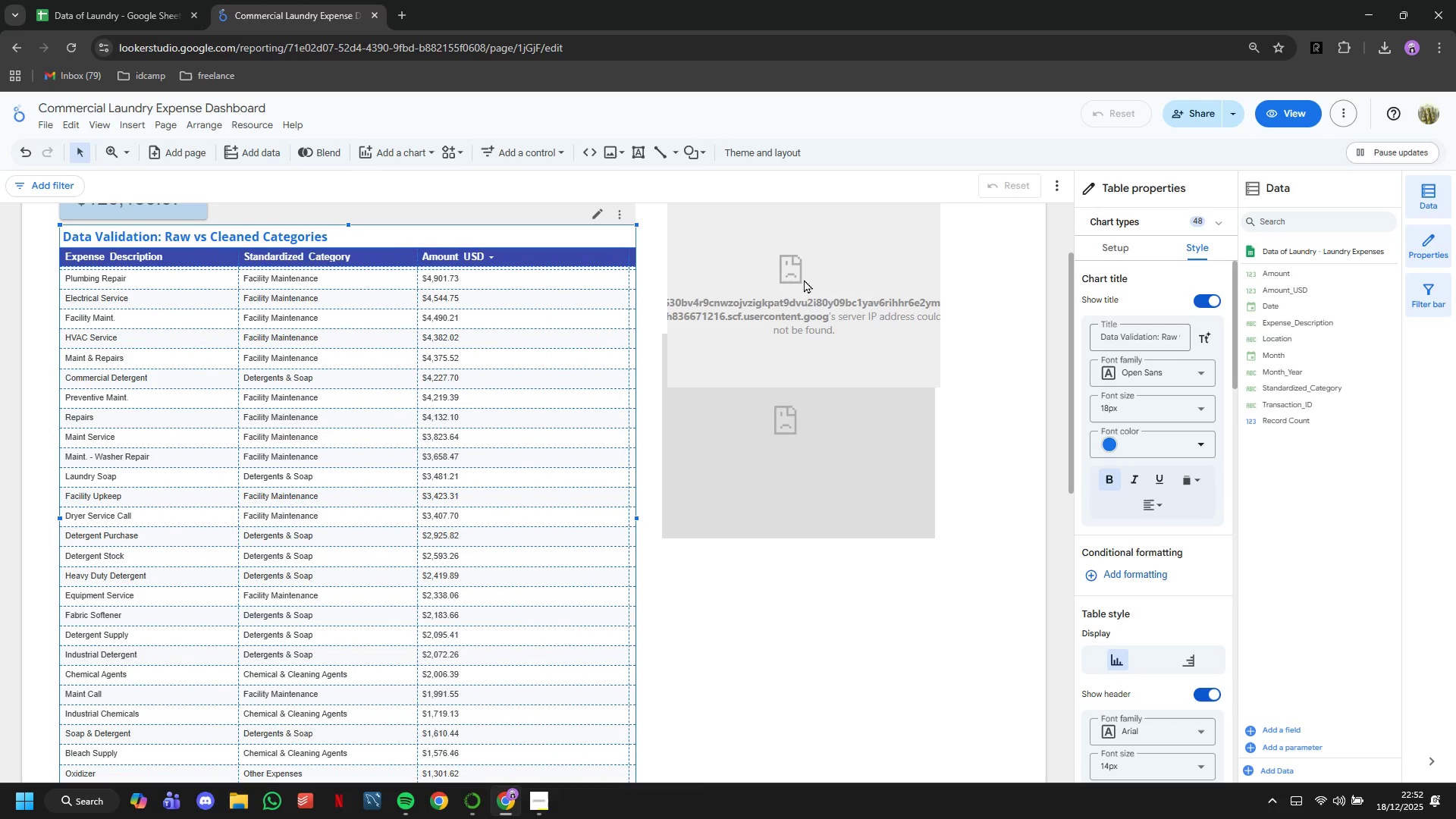 
triple_click([804, 279])
 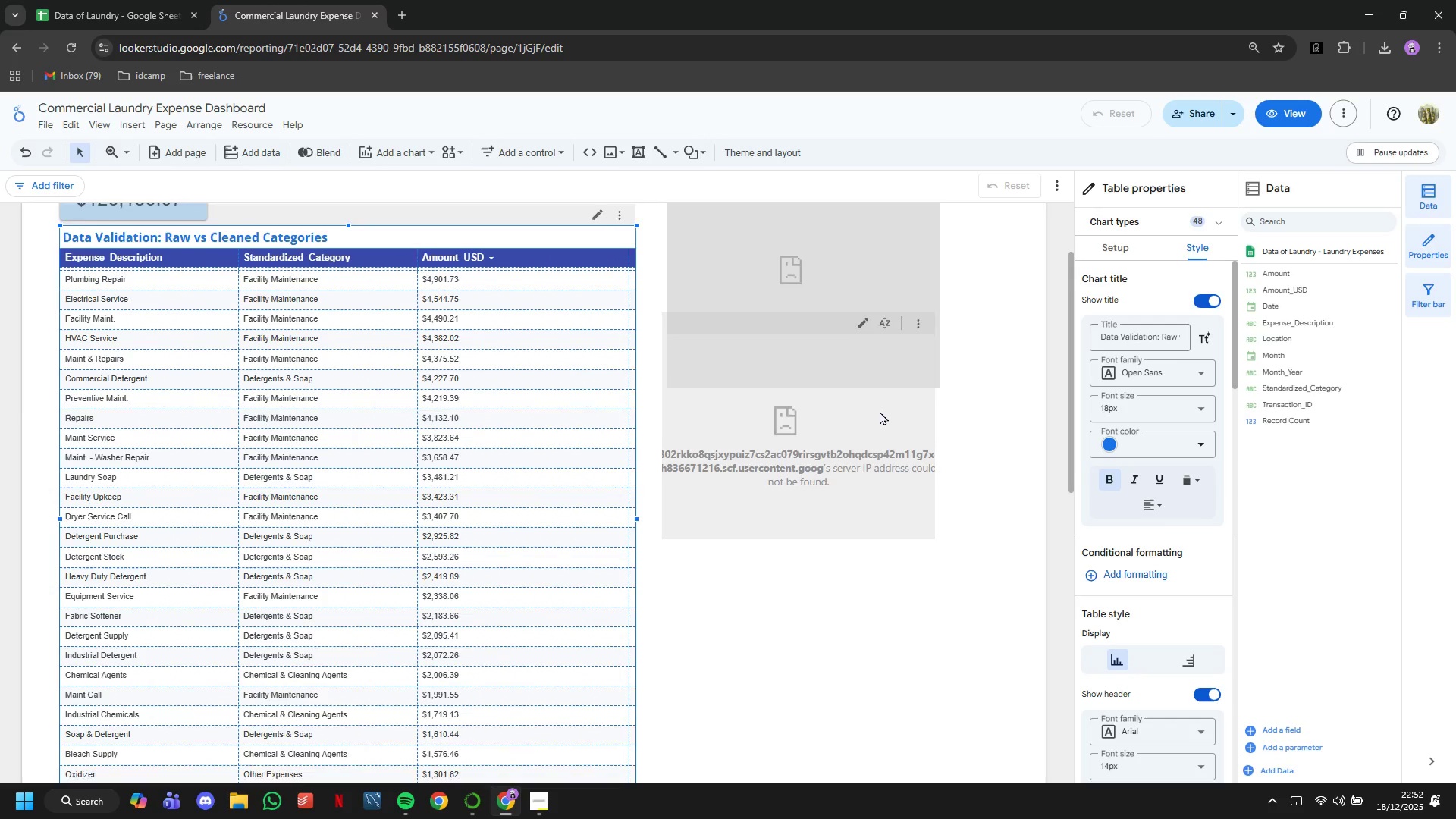 
scroll: coordinate [880, 411], scroll_direction: up, amount: 1.0
 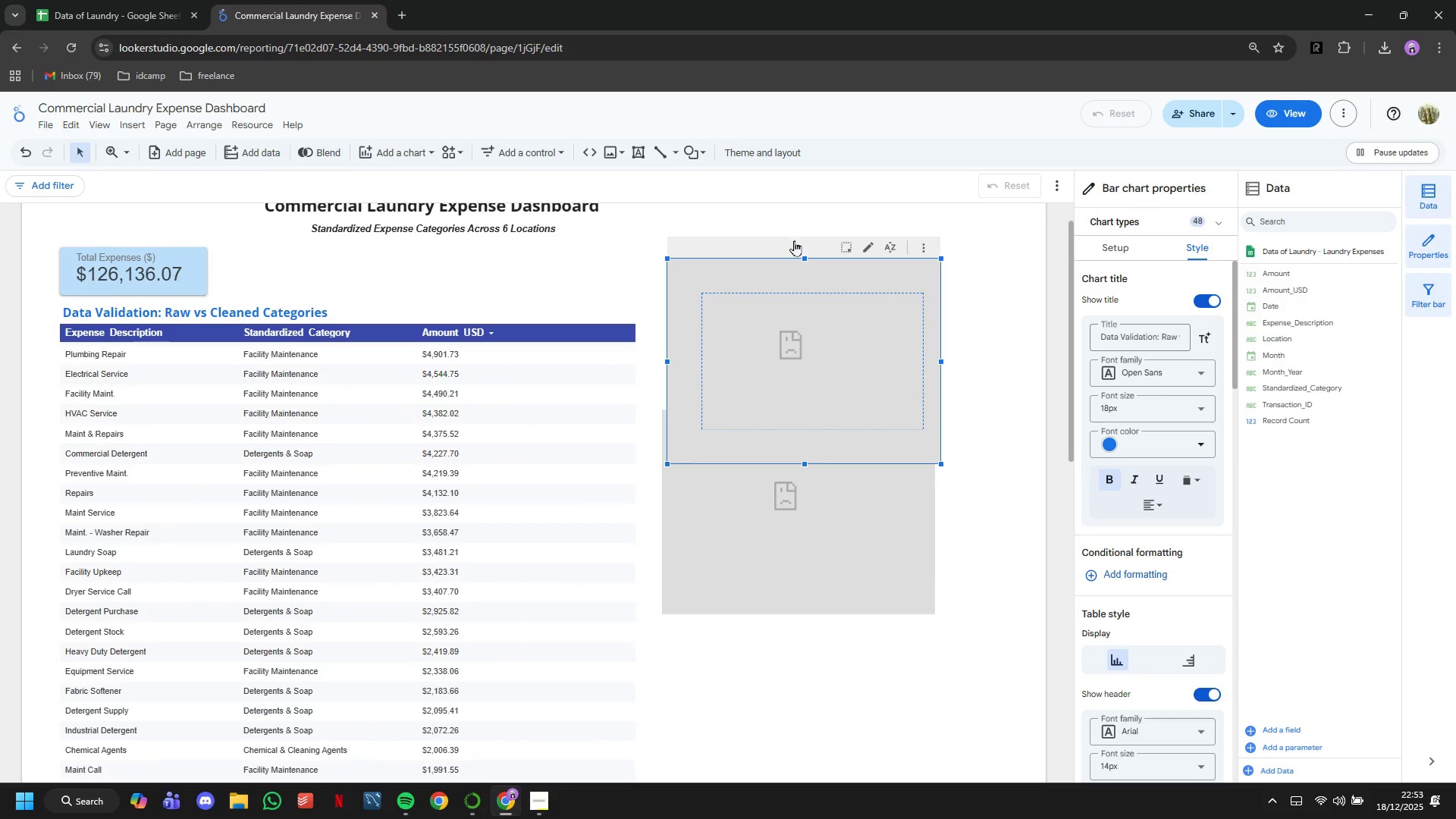 
left_click_drag(start_coordinate=[816, 274], to_coordinate=[838, 451])
 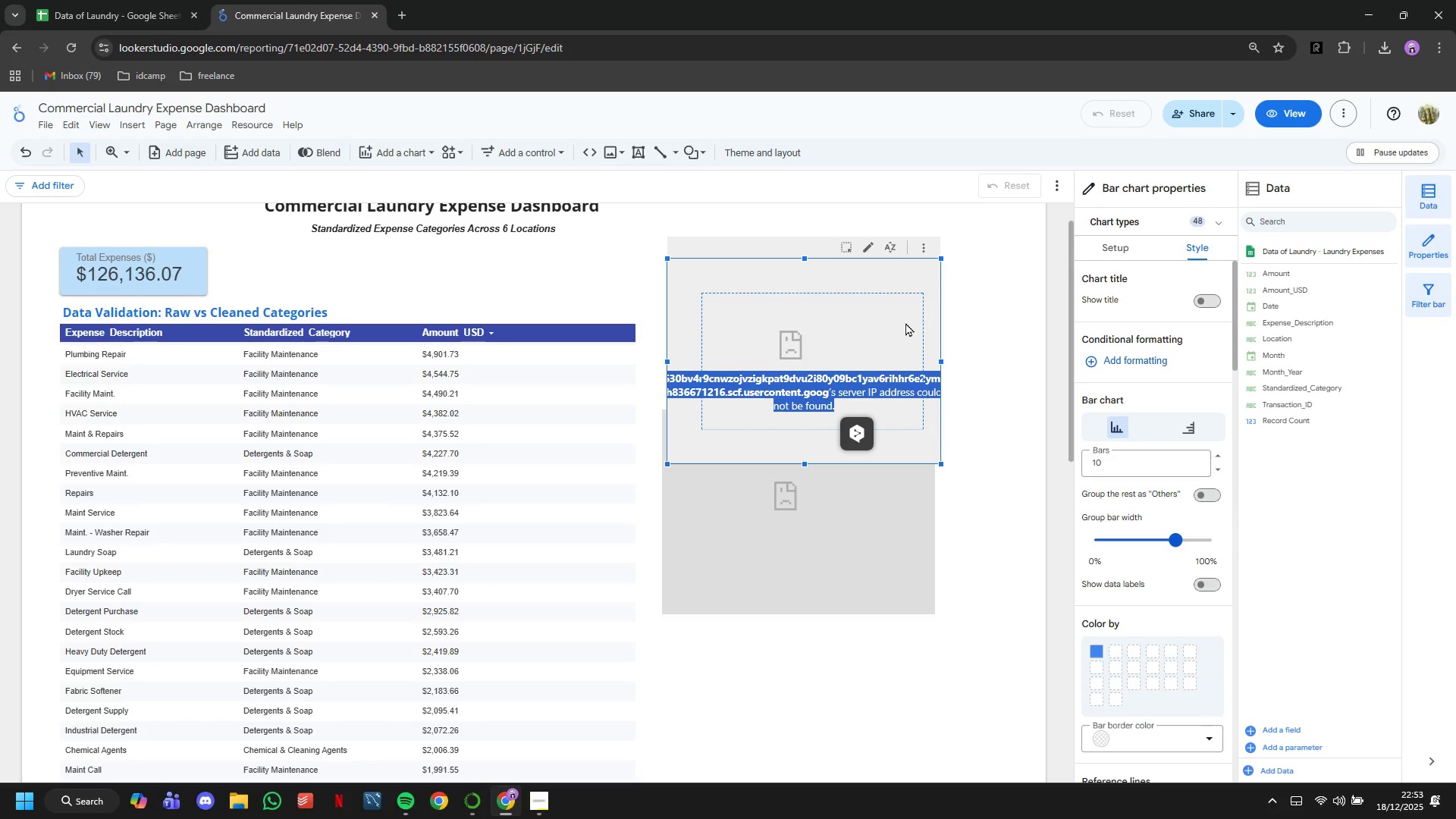 
wait(6.19)
 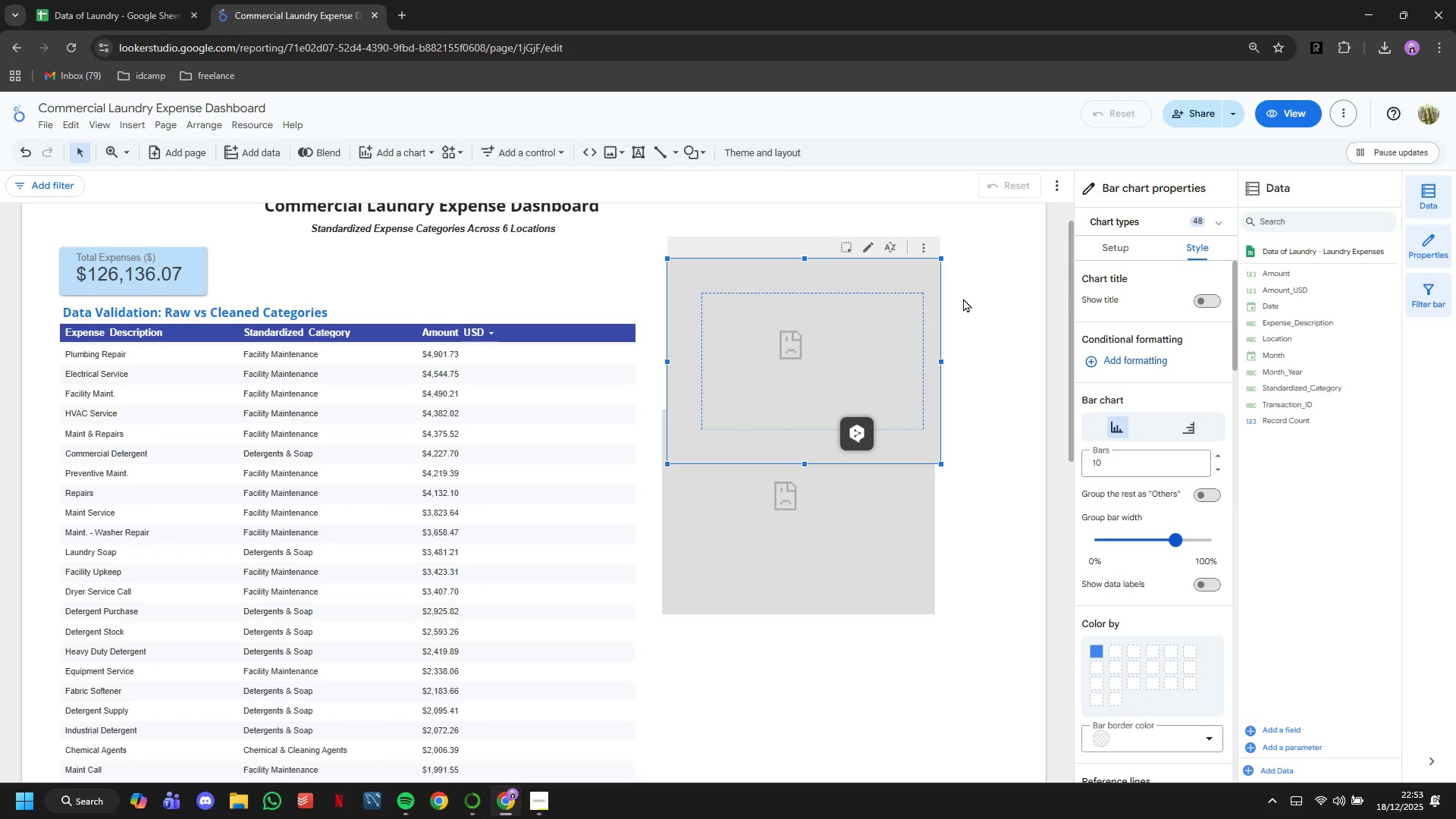 
left_click([981, 453])
 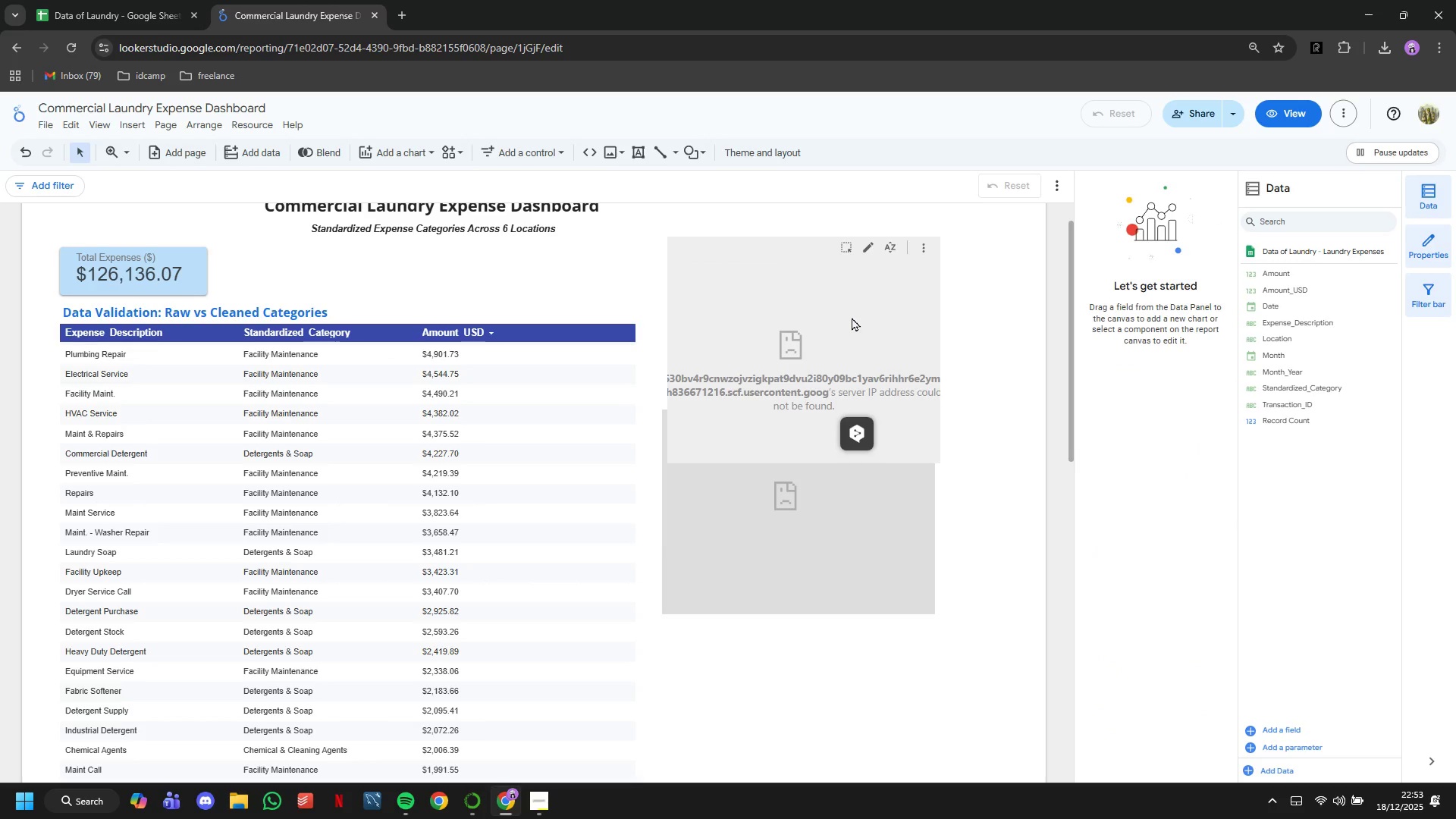 
double_click([837, 265])
 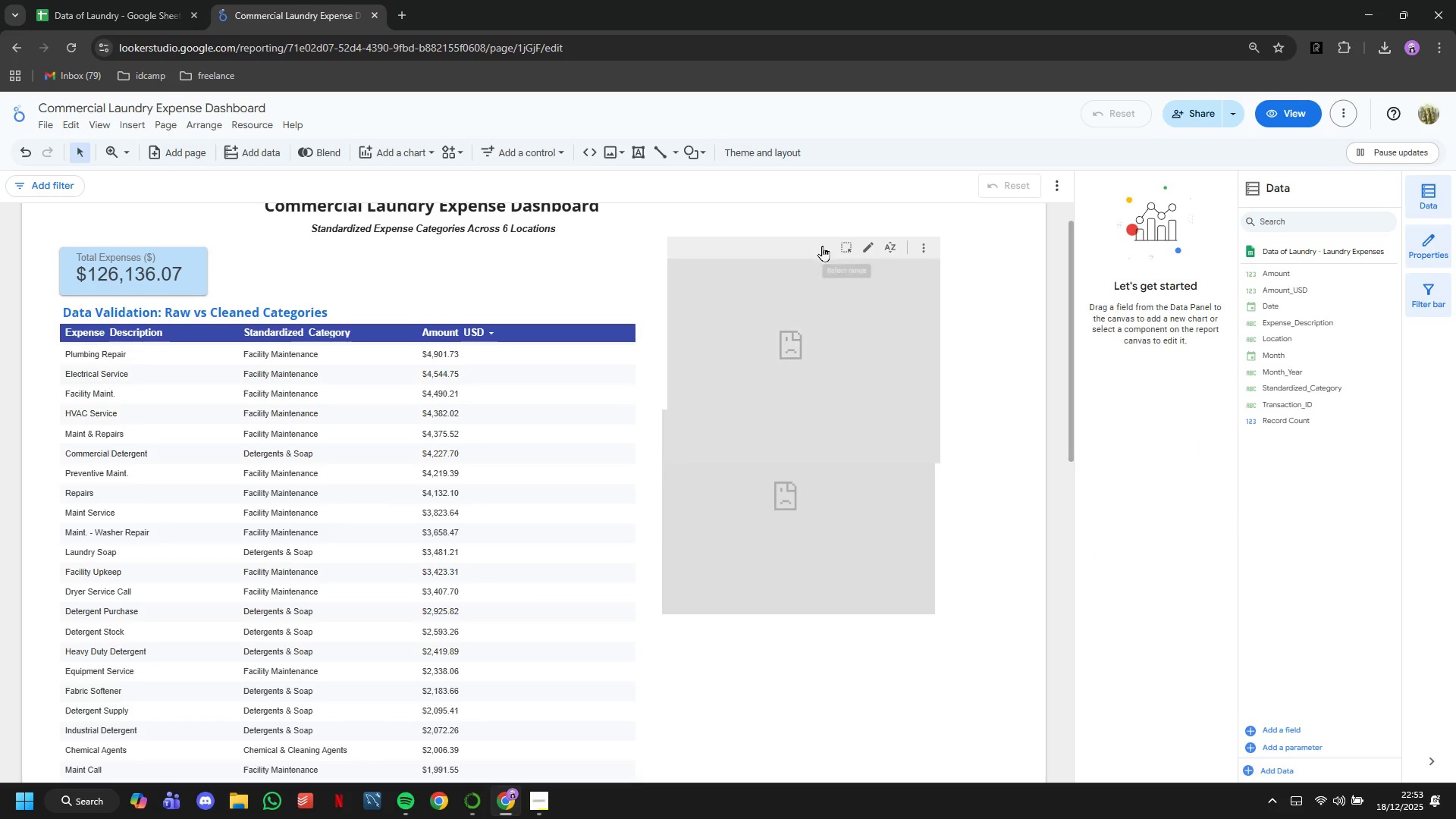 
triple_click([822, 246])
 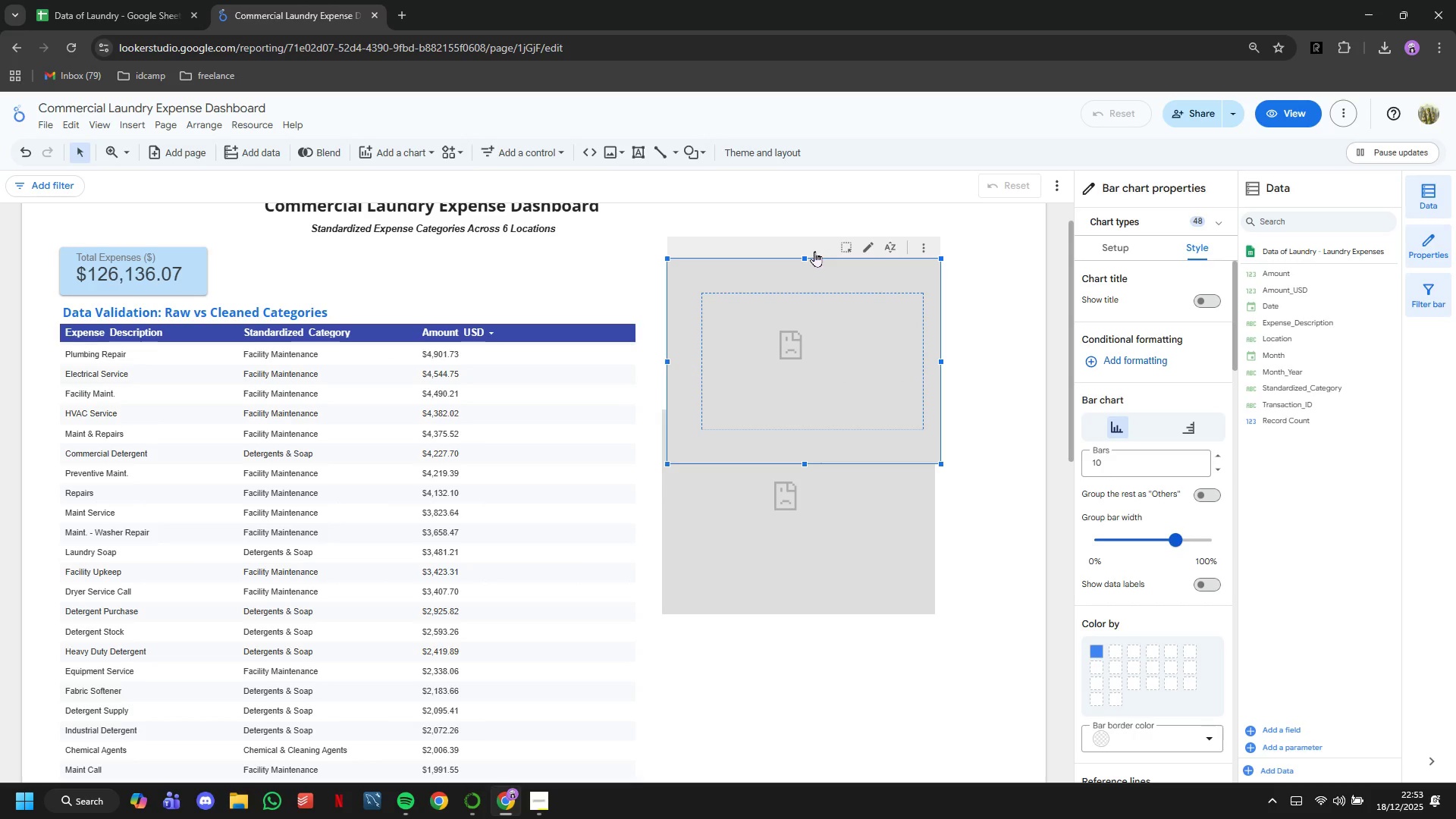 
left_click_drag(start_coordinate=[814, 251], to_coordinate=[797, 647])
 